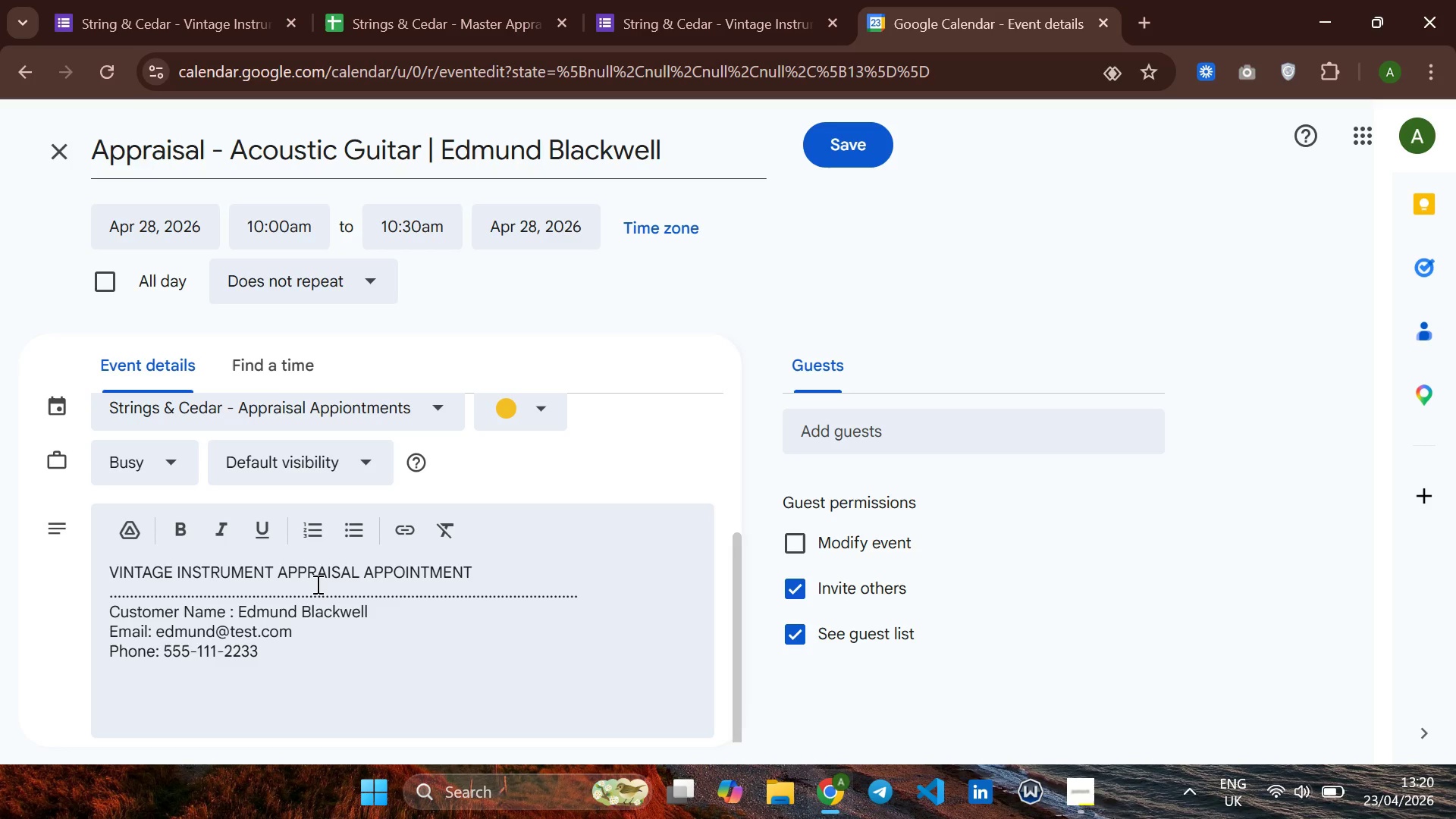 
key(Enter)
 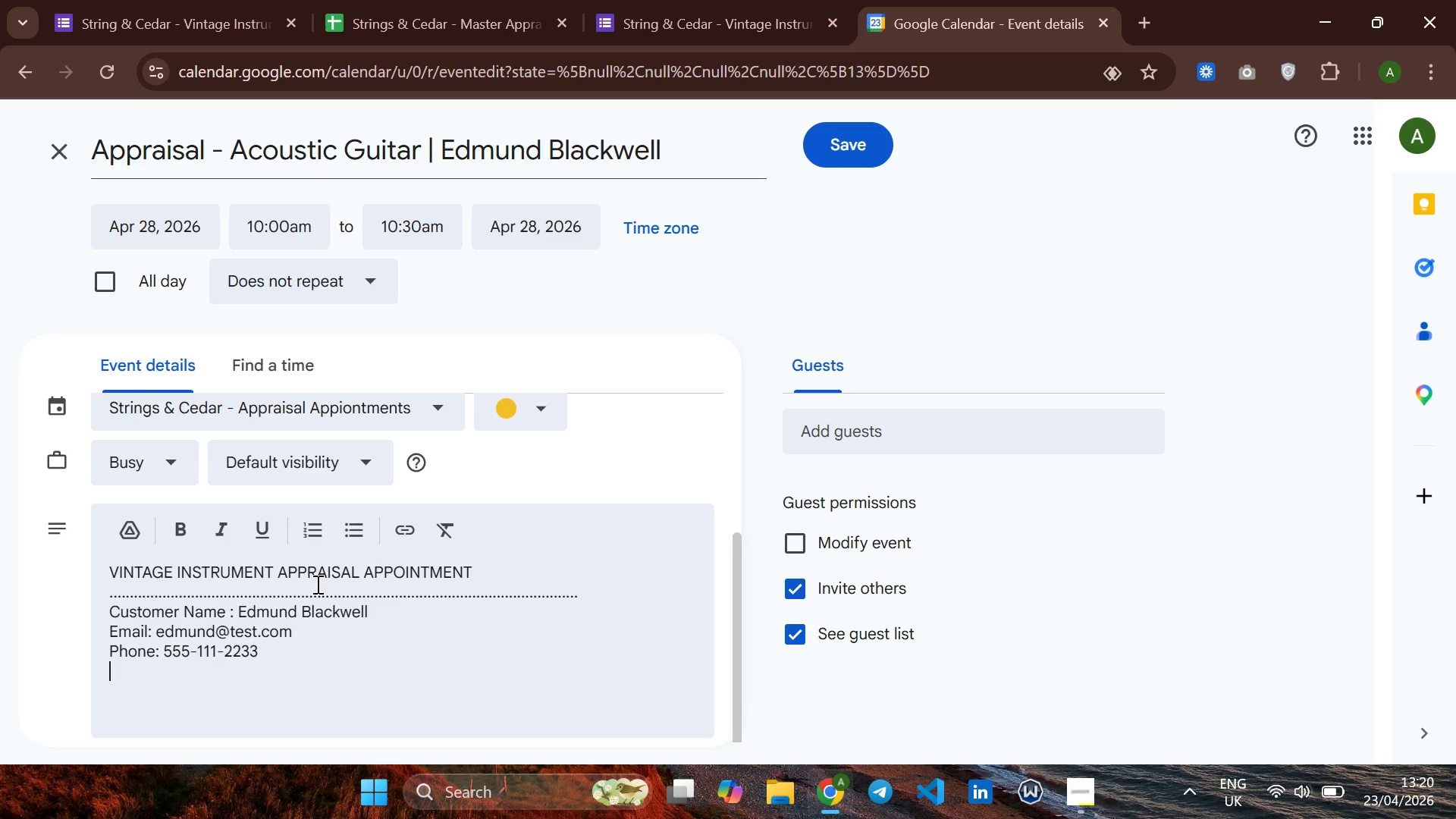 
key(Enter)
 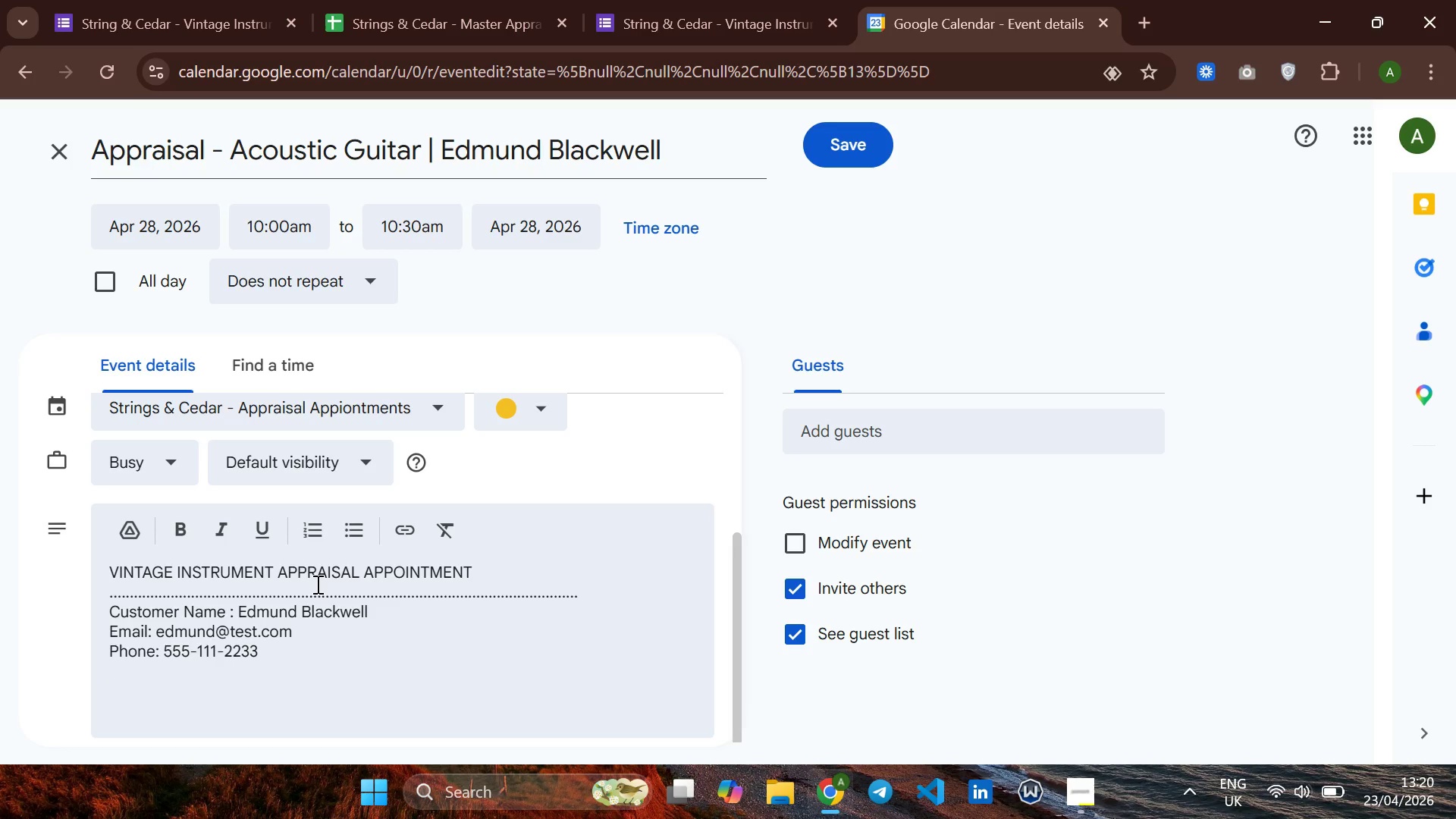 
type(INSTRUMENT VDE)
key(Backspace)
key(Backspace)
key(Backspace)
type(DETAILS)
 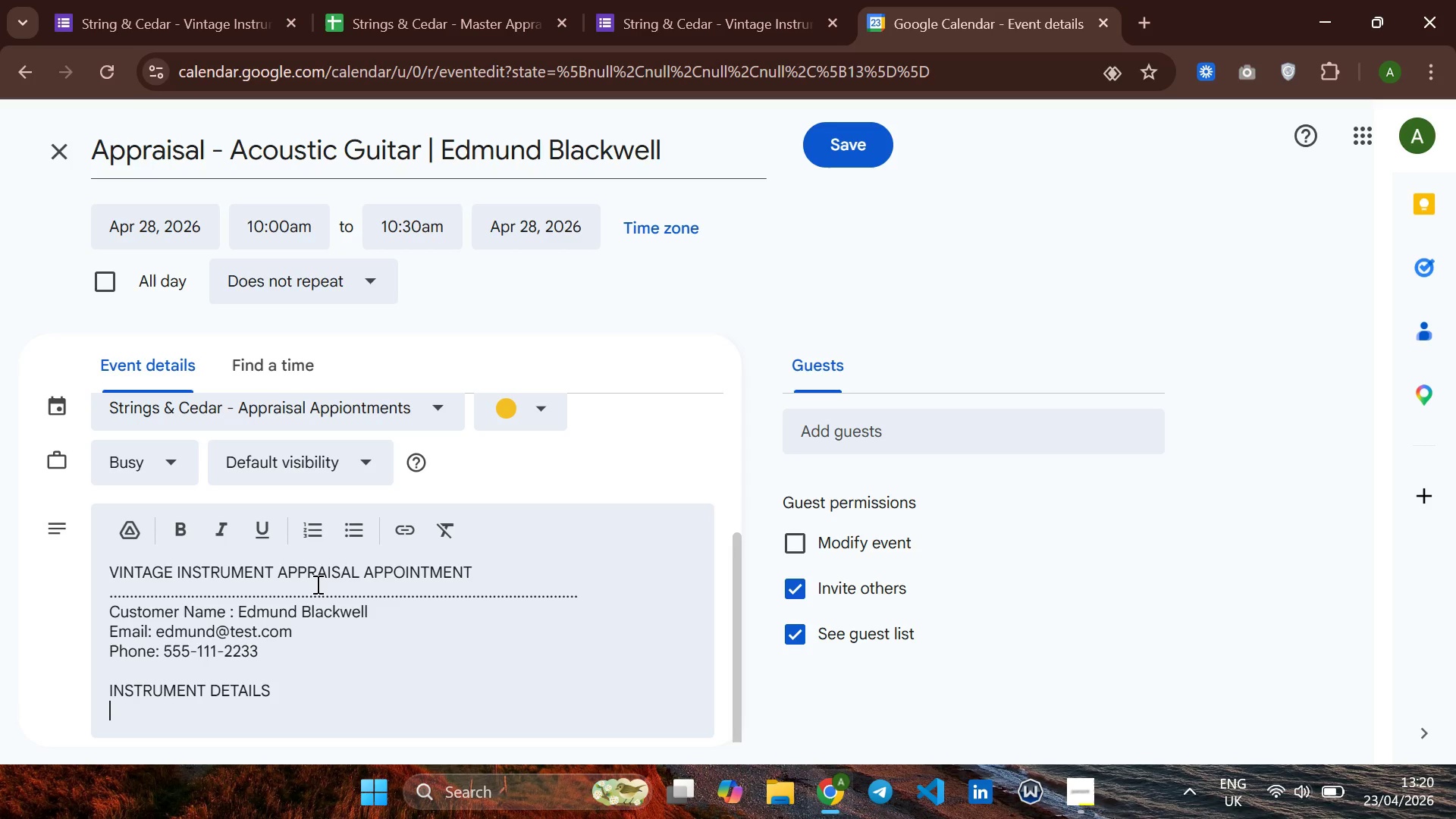 
key(Enter)
 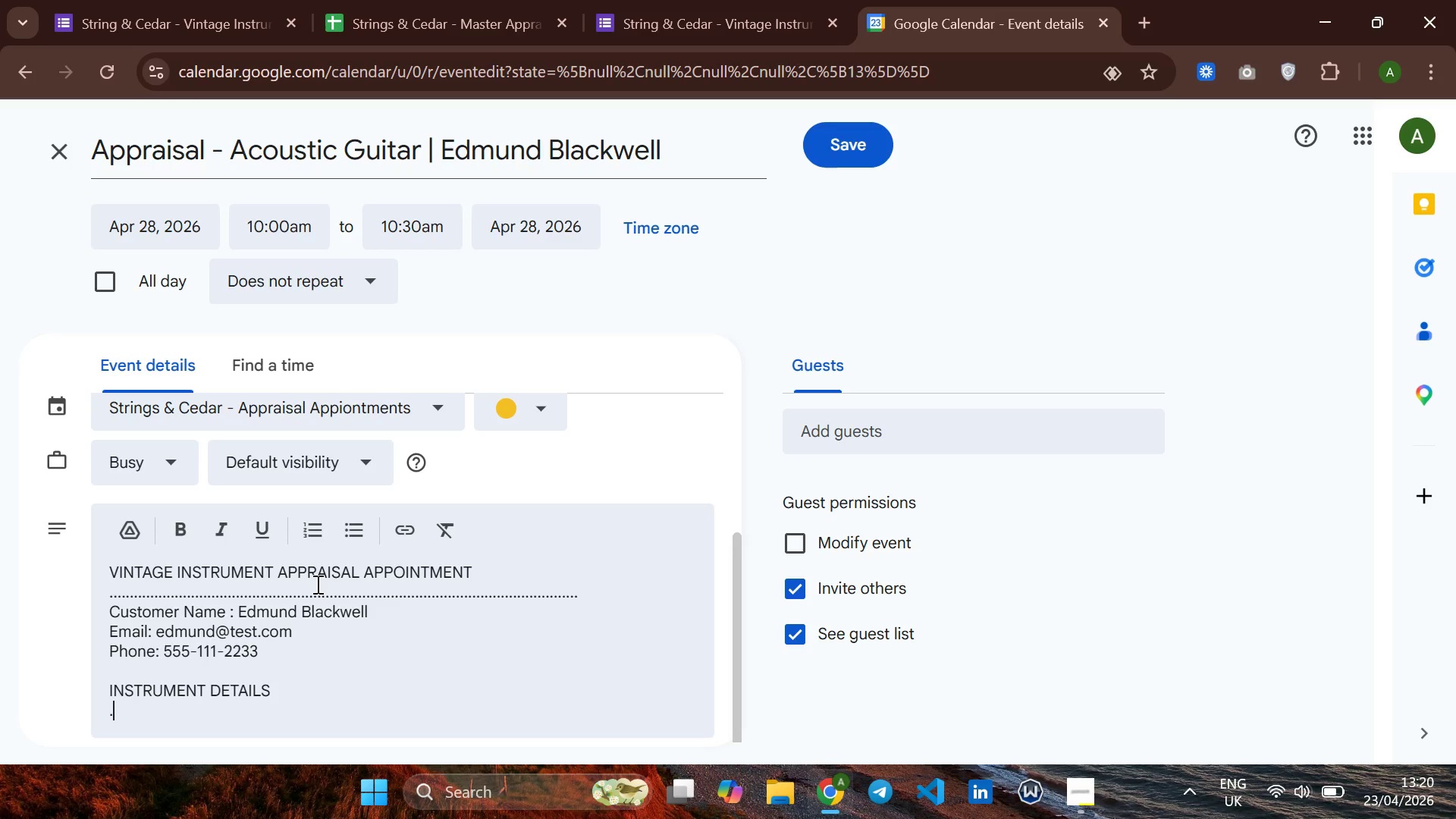 
hold_key(key=Period, duration=1.51)
 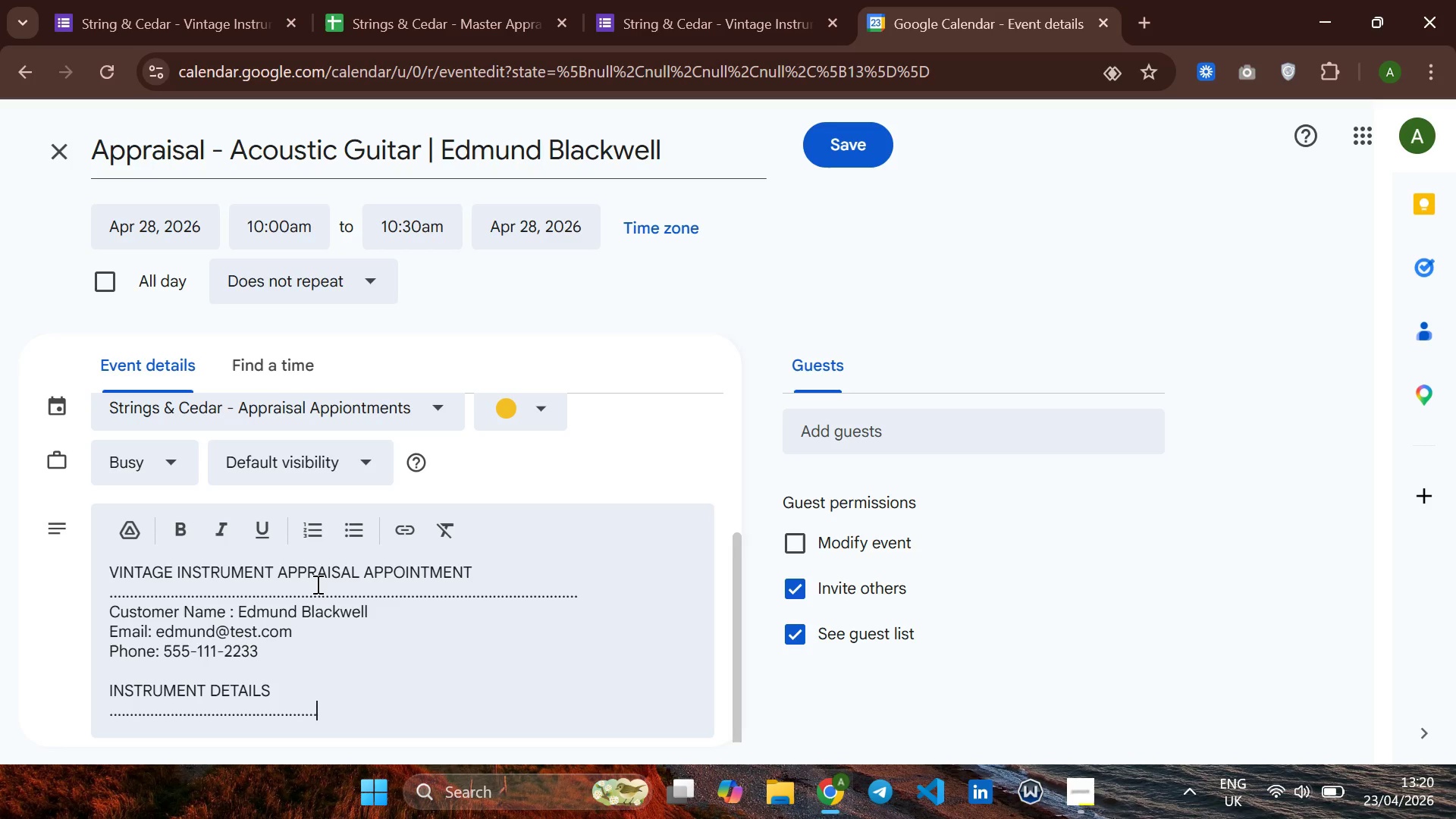 
hold_key(key=Period, duration=1.52)
 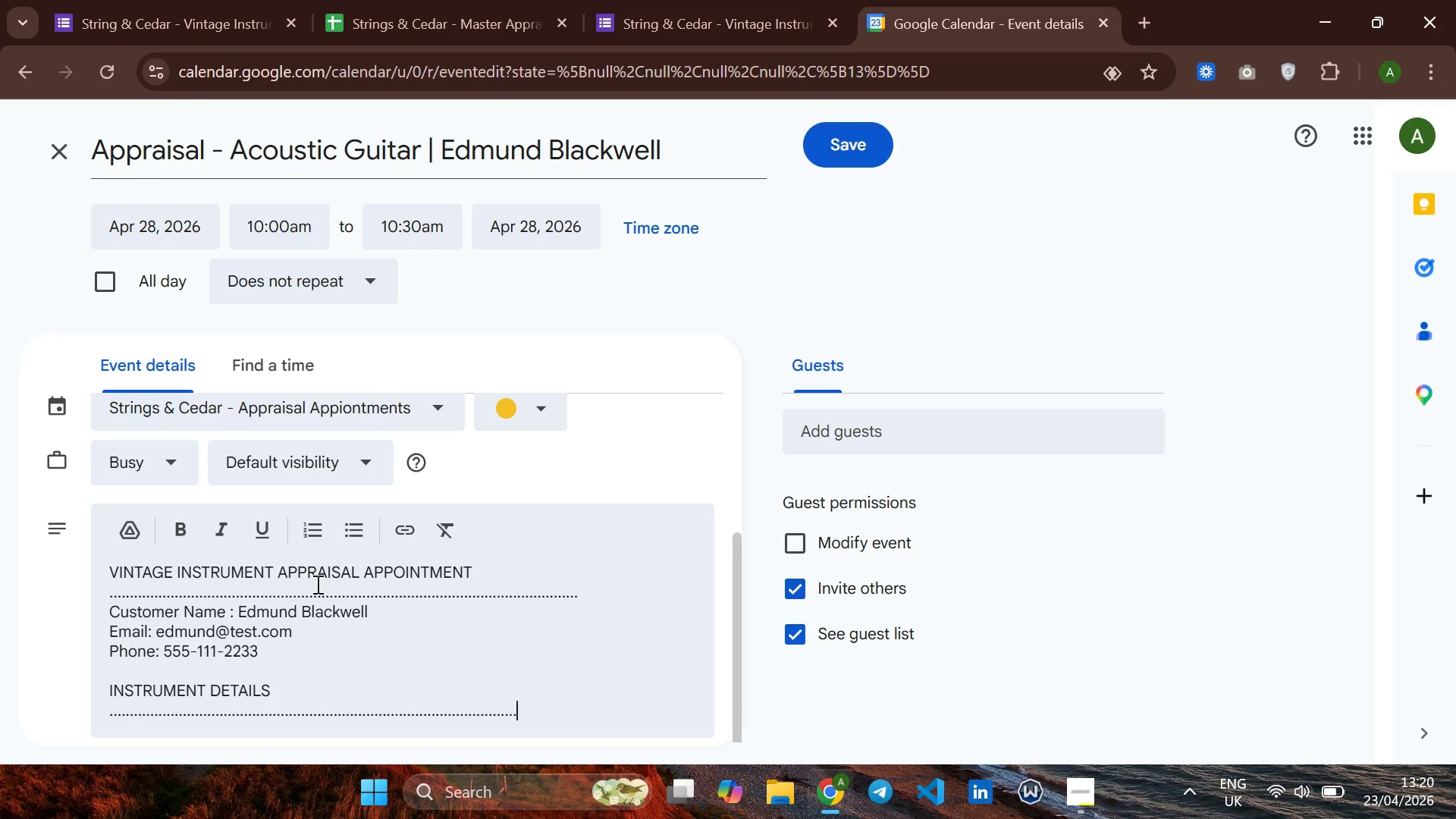 
hold_key(key=Period, duration=0.97)
 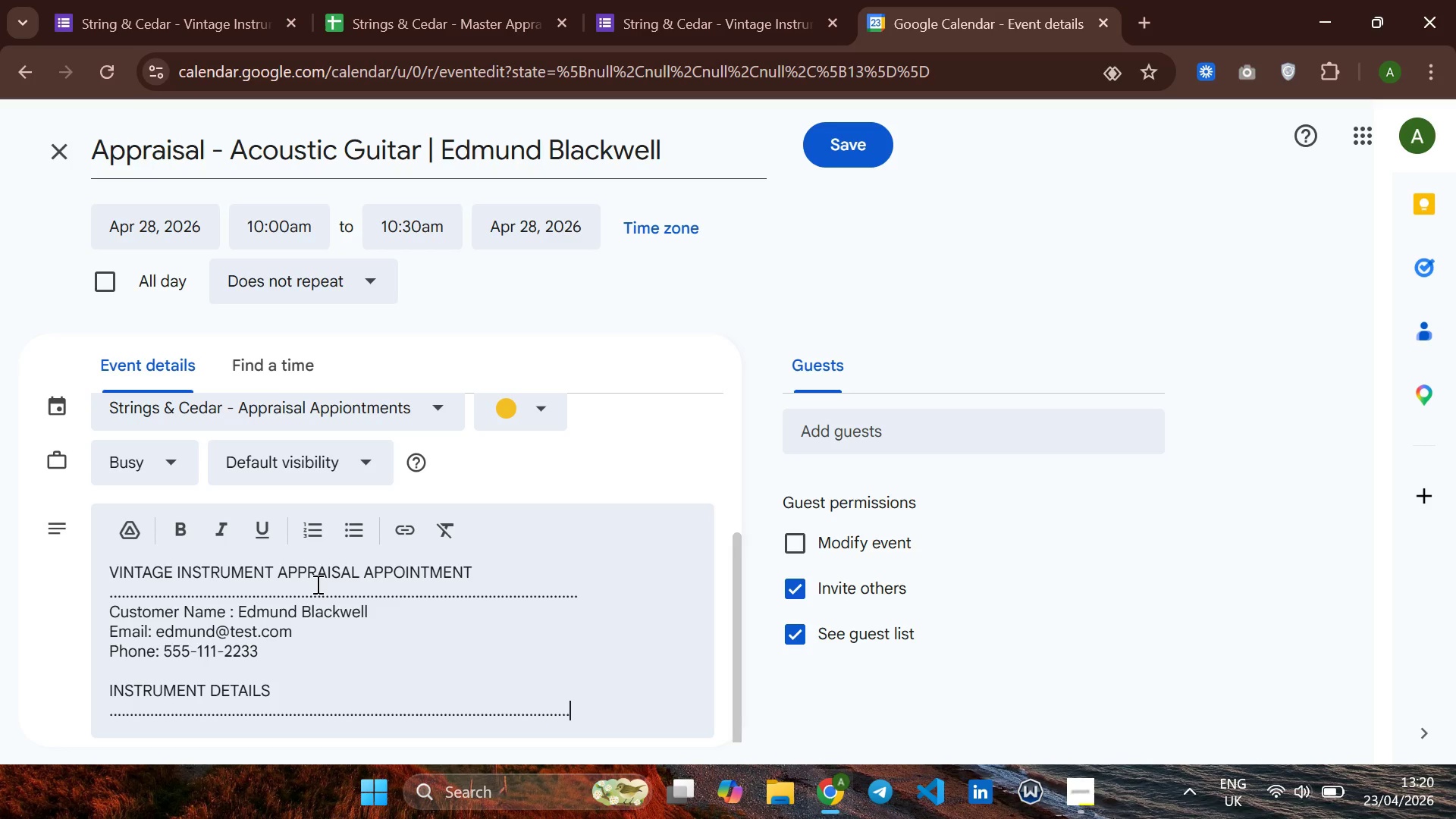 
key(Period)
 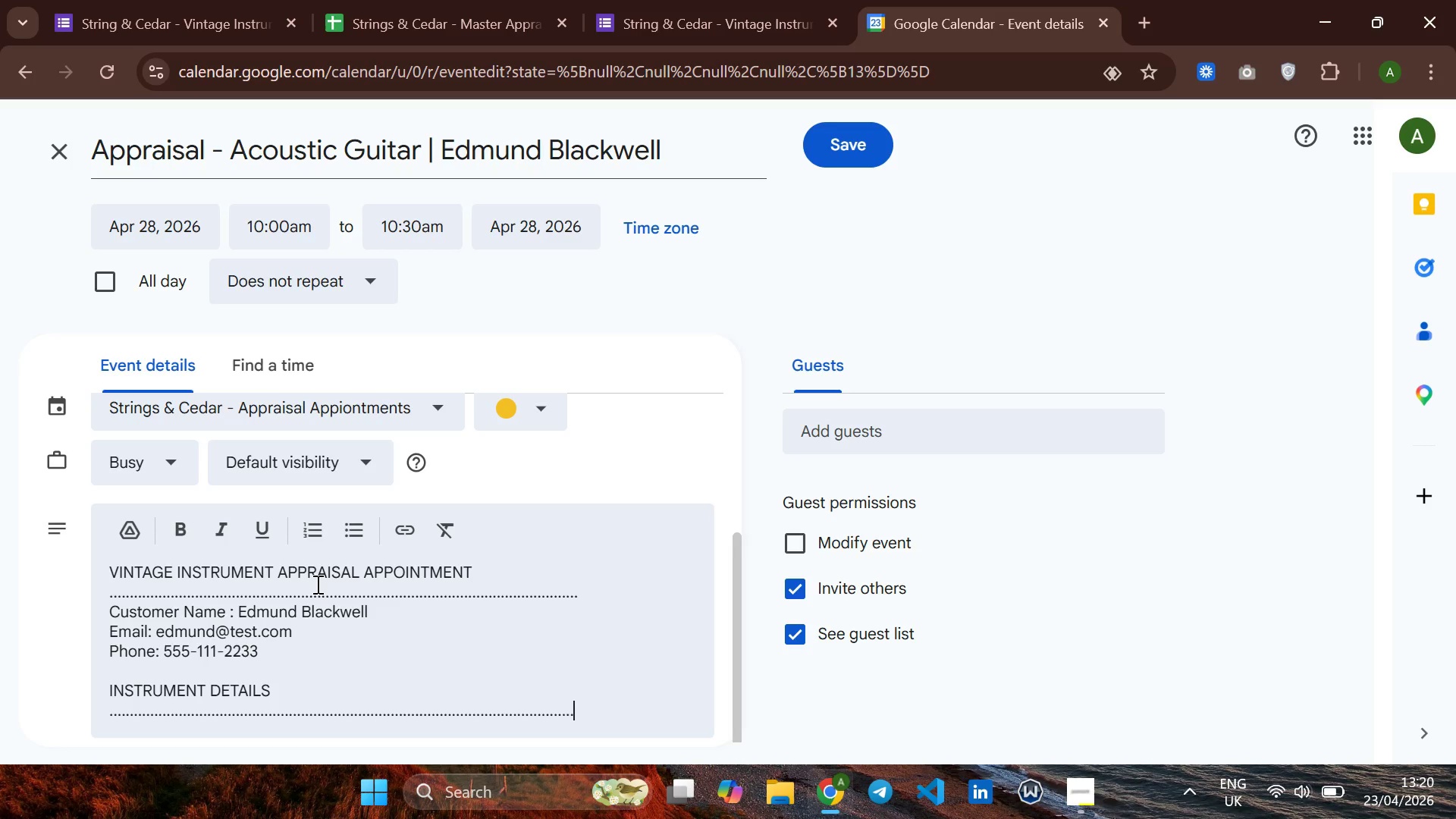 
key(Period)
 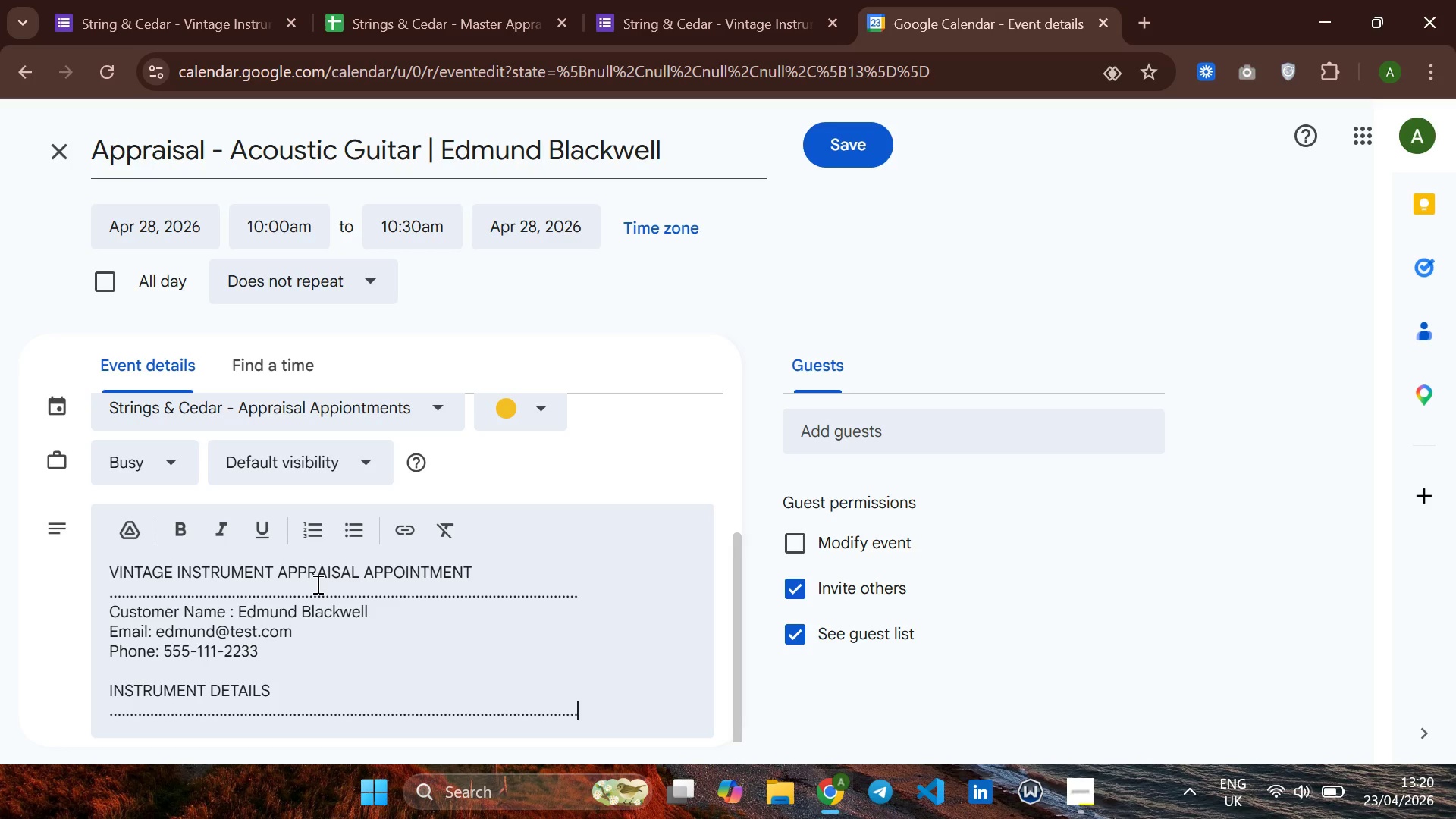 
key(Period)
 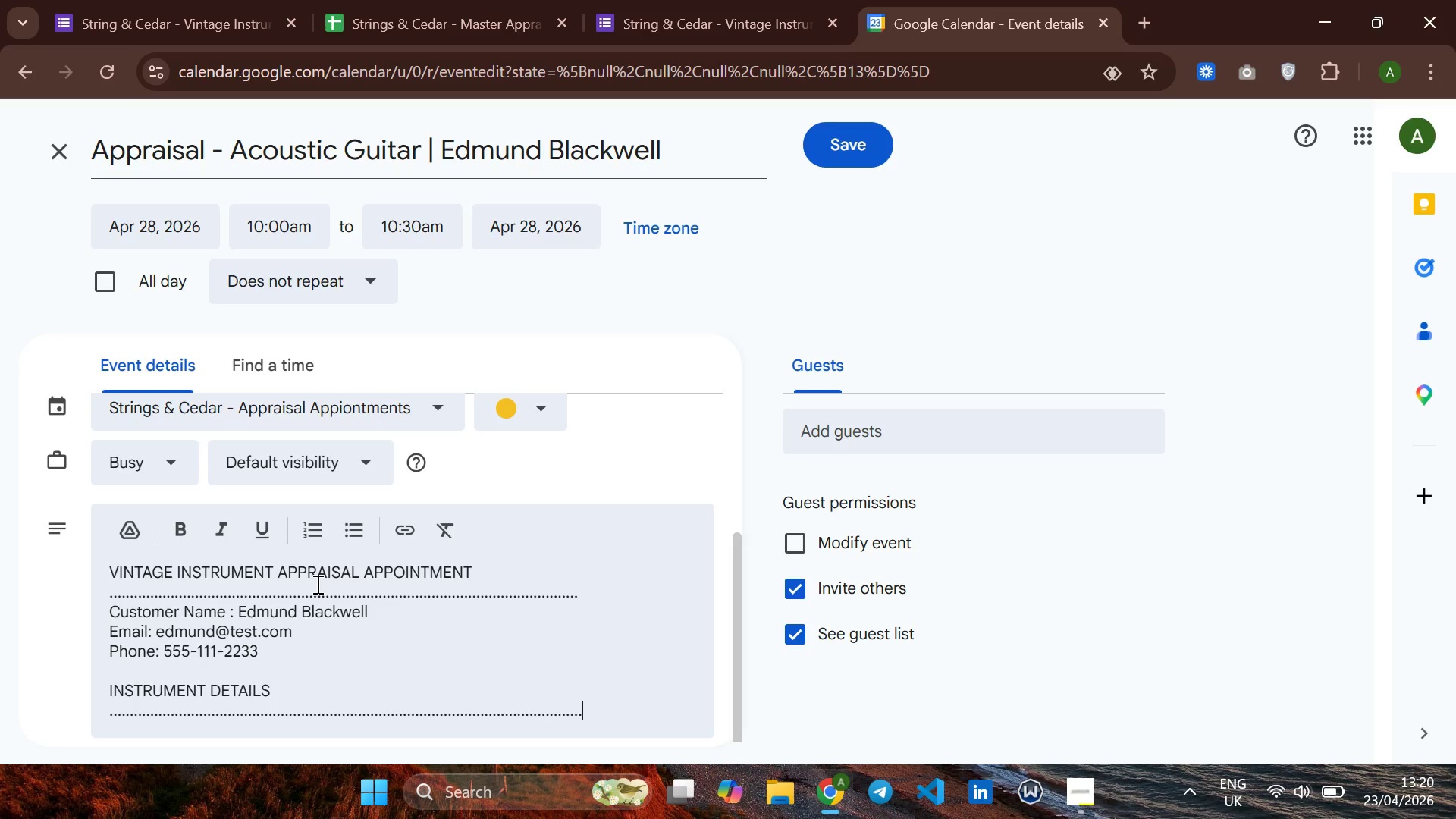 
key(Period)
 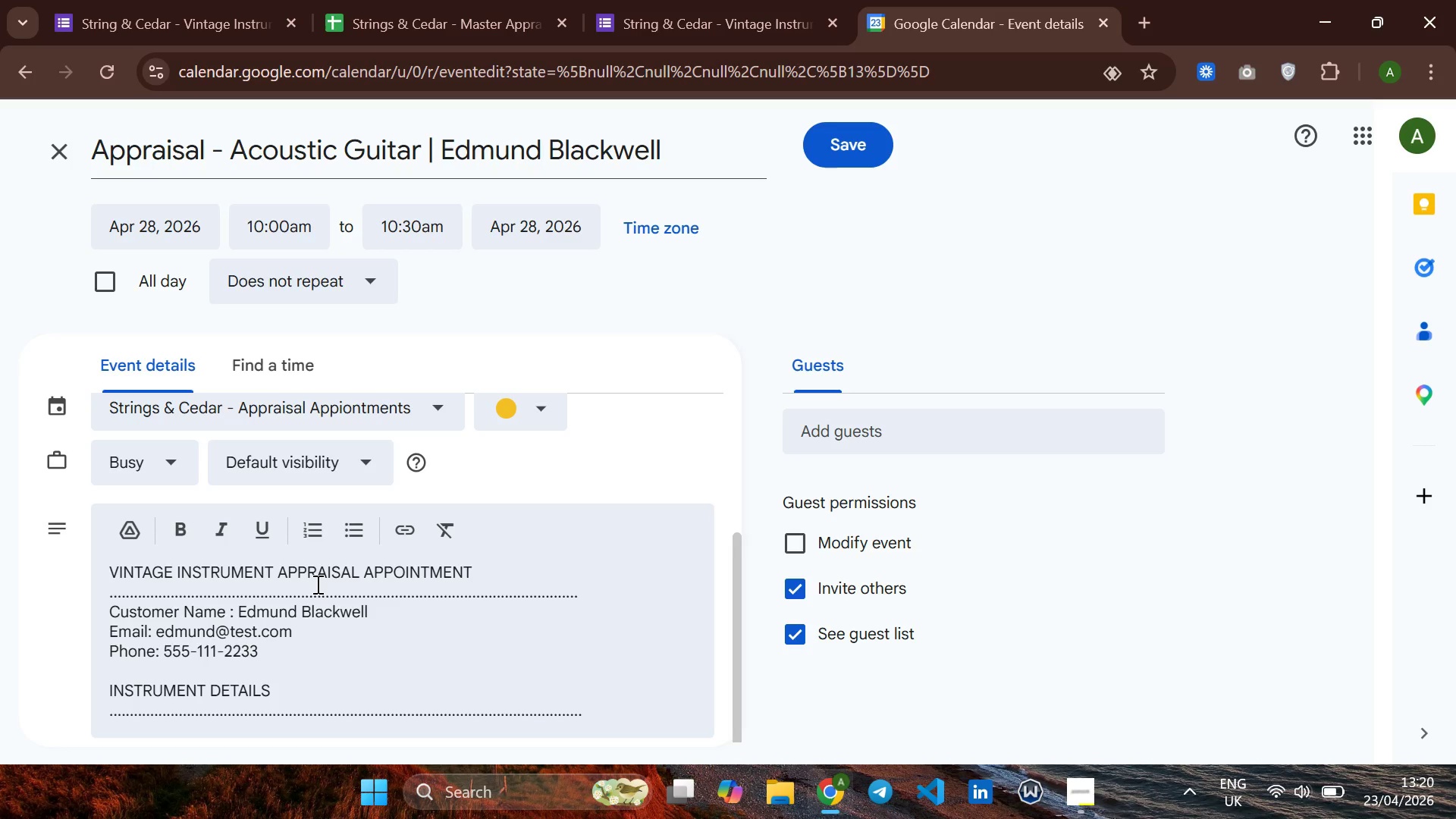 
key(Backspace)
 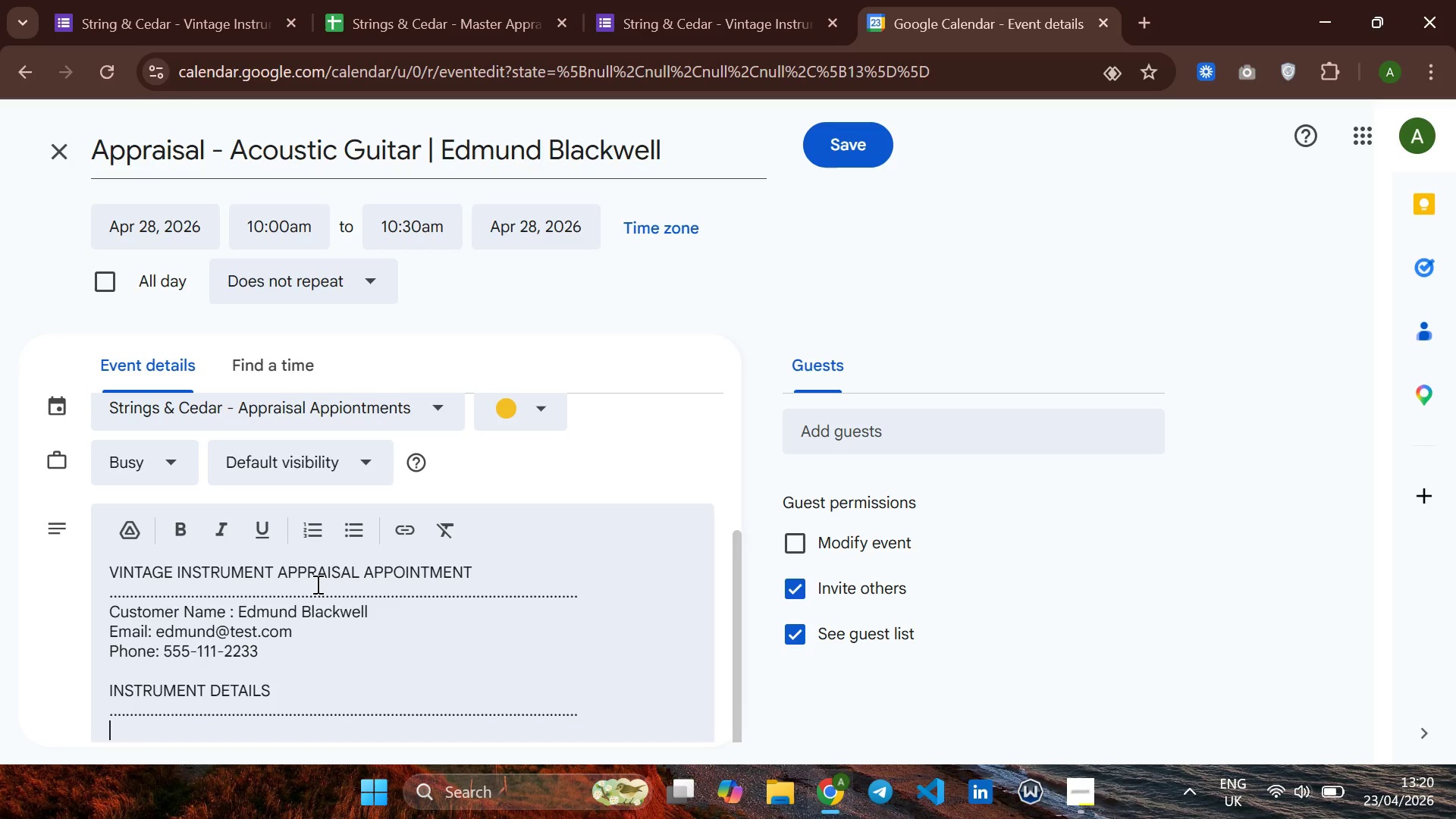 
key(Enter)
 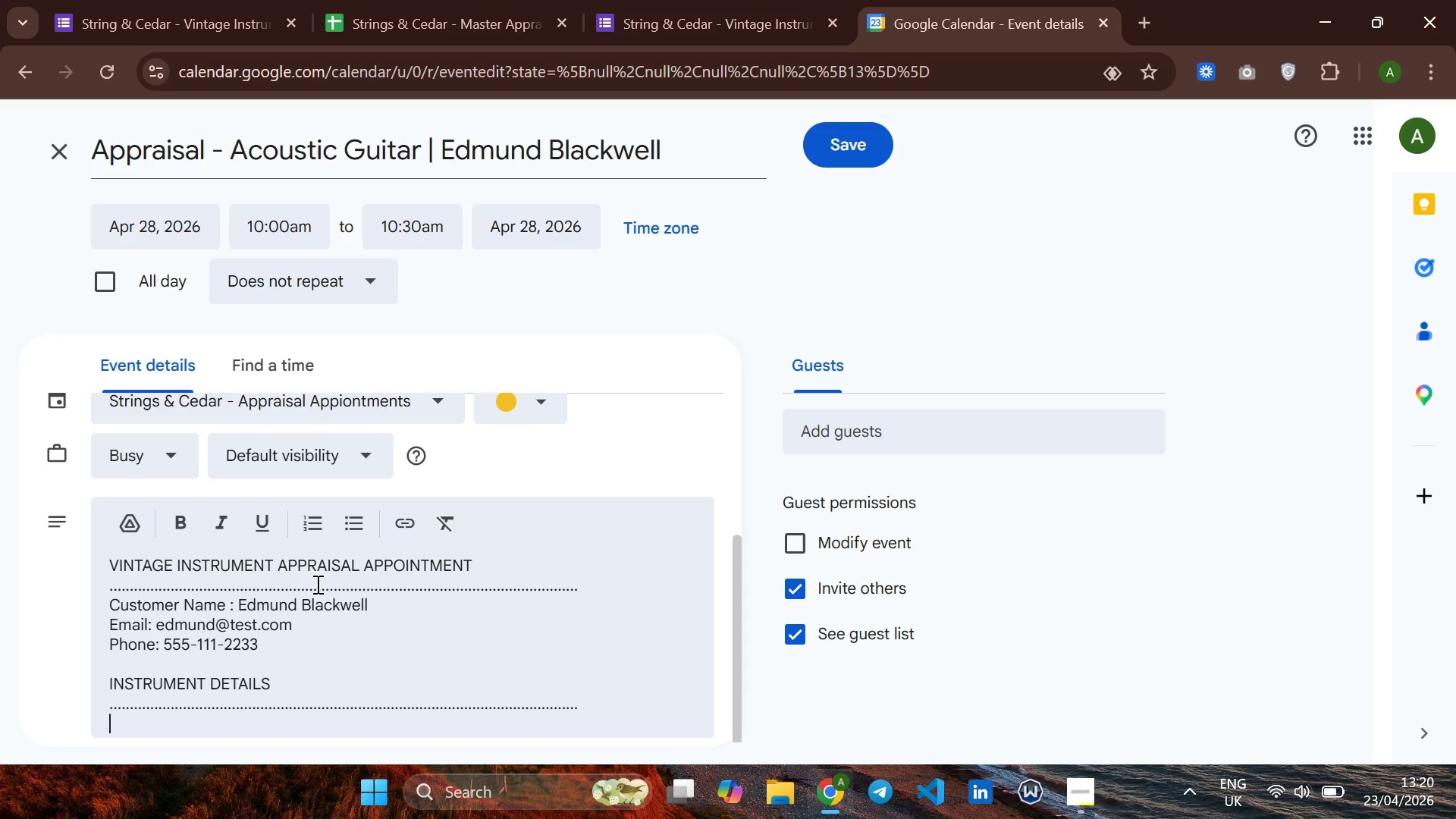 
type(Instrumen )
key(Backspace)
type(t Type )
key(Backspace)
type(: Acoustic g)
key(Backspace)
type(gU)
key(Backspace)
key(Backspace)
type(Guitar)
 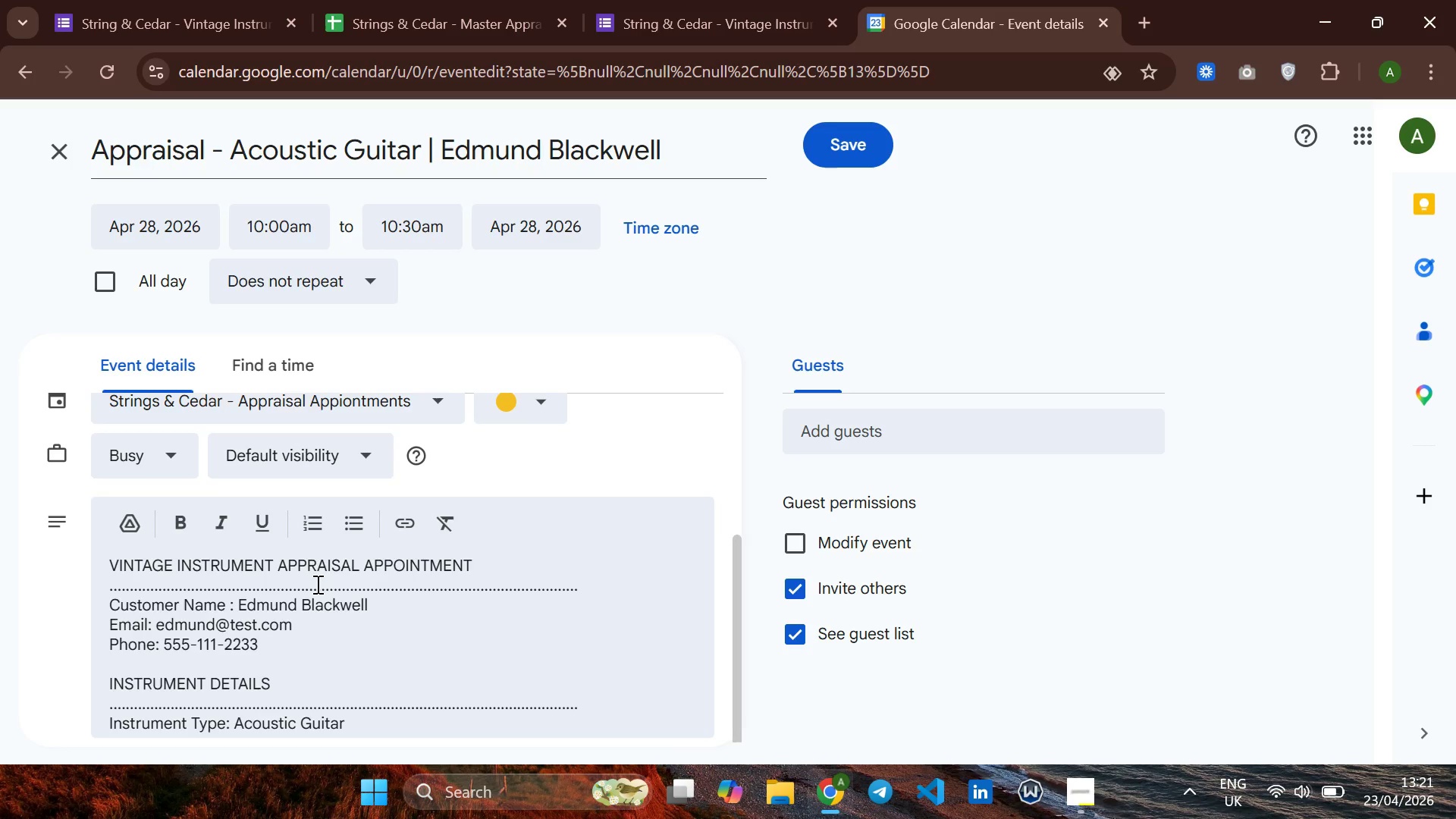 
key(Enter)
 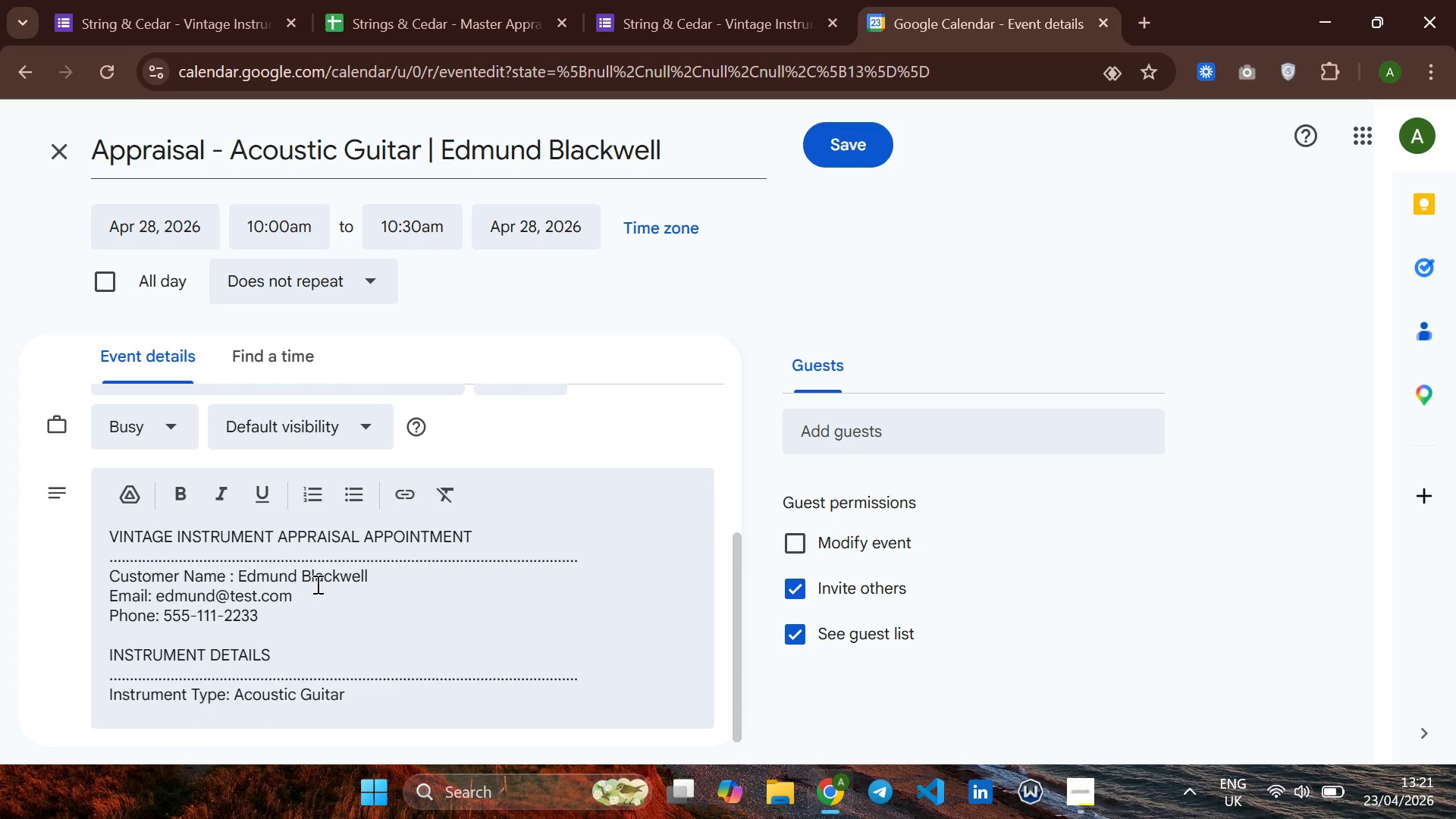 
type(Brand na)
key(Backspace)
key(Backspace)
type(and Model: Martine)
key(Backspace)
type( D-28)
 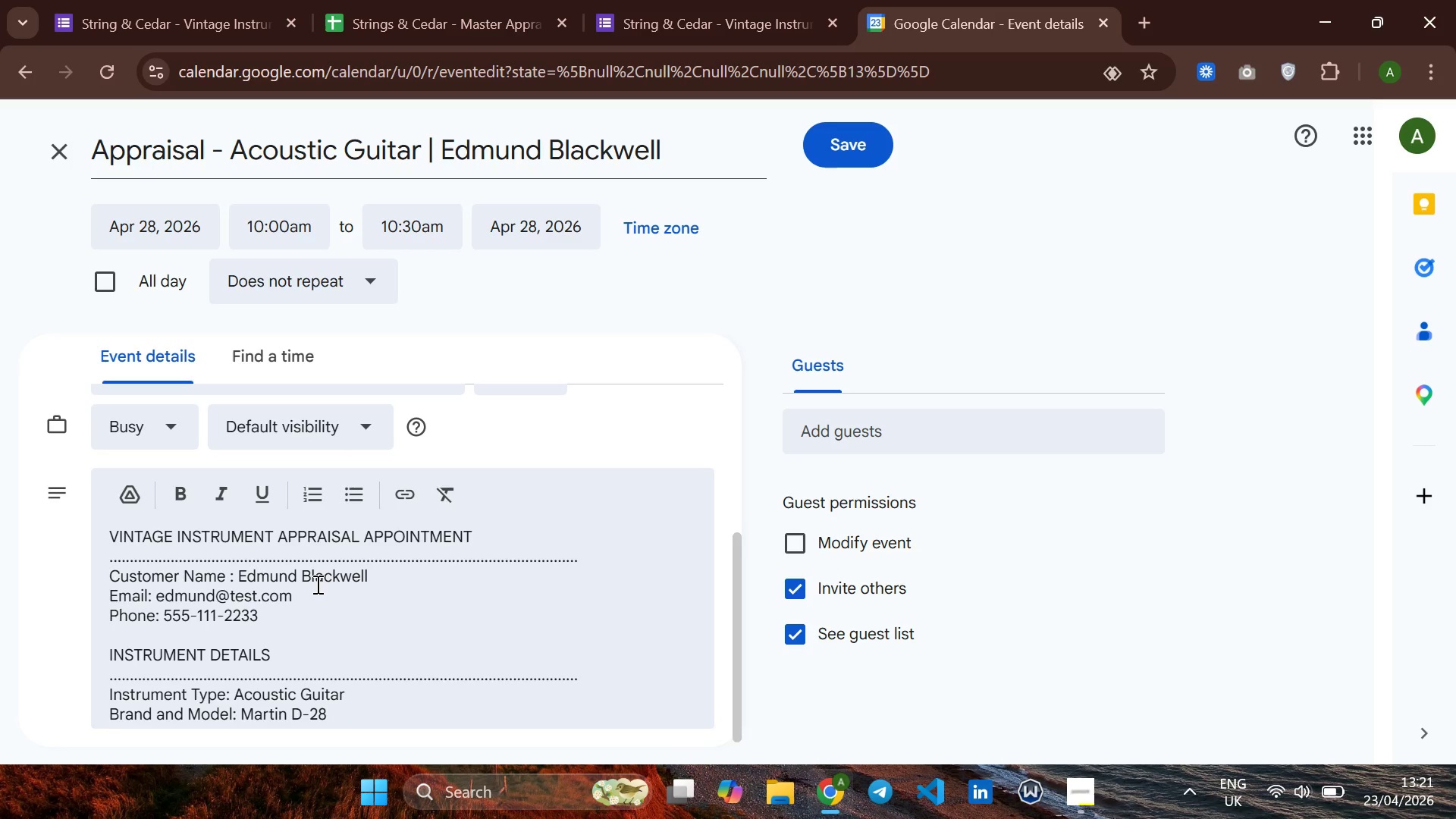 
key(Enter)
 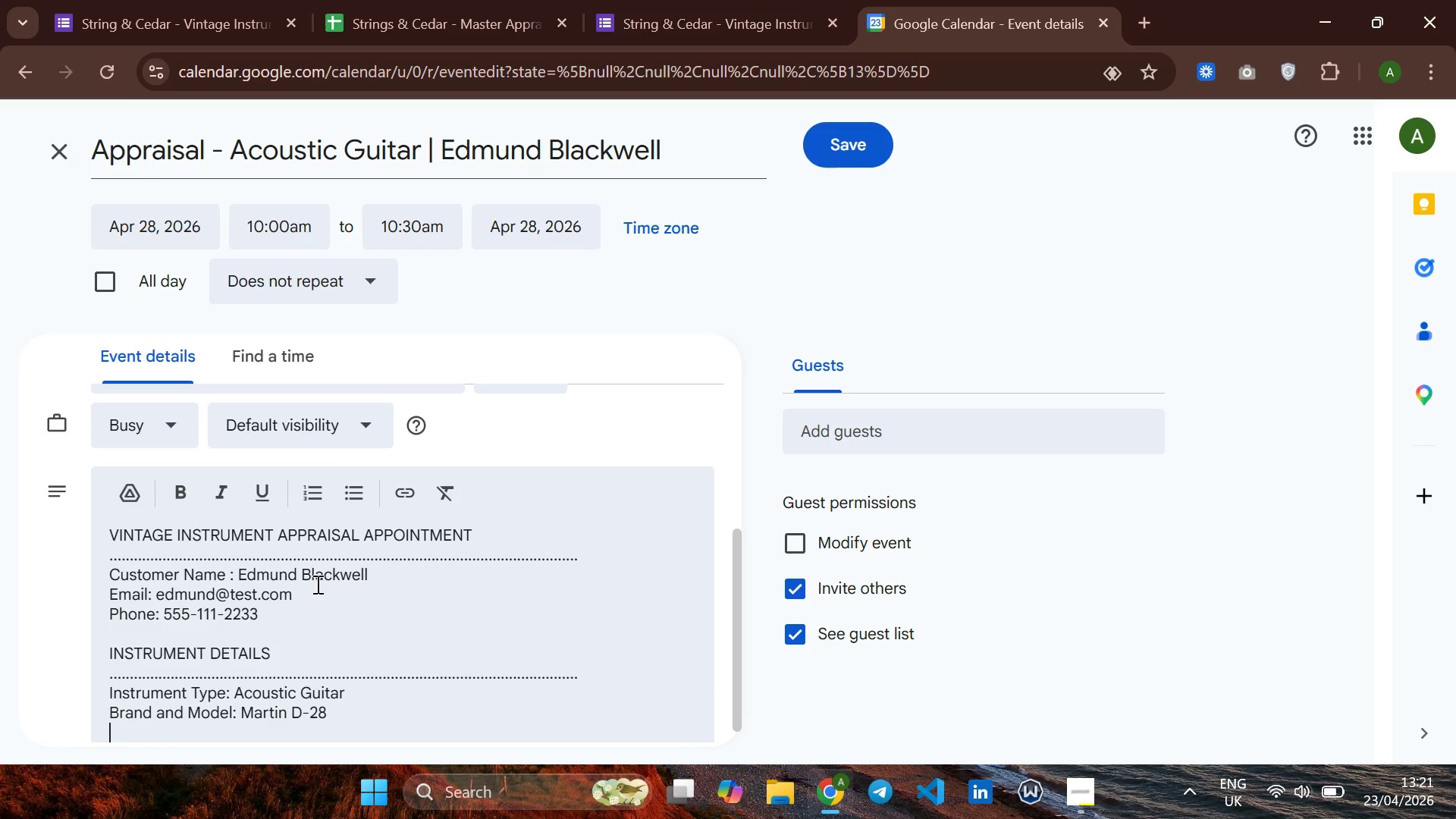 
type(Estimatted )
 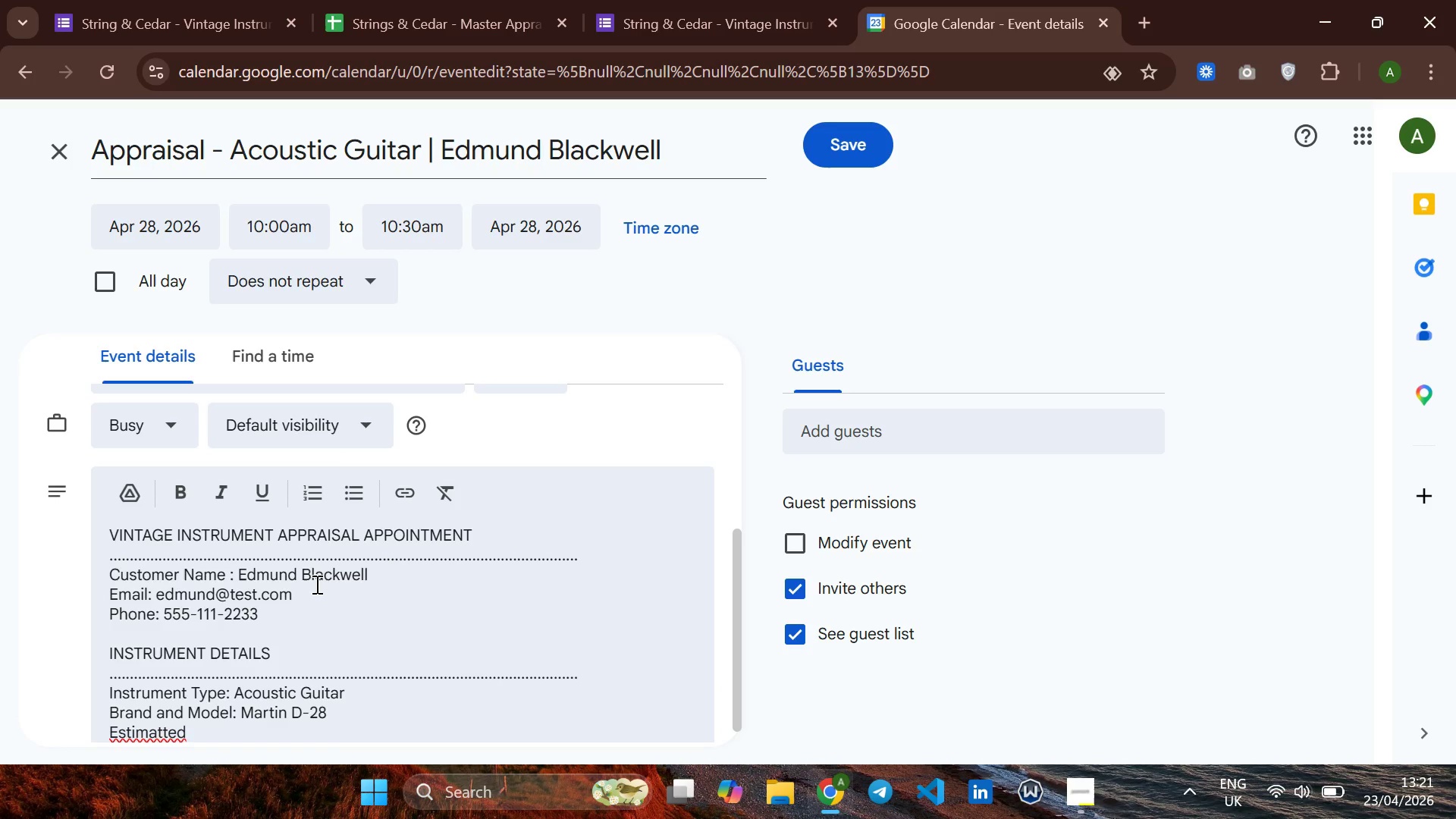 
wait(5.28)
 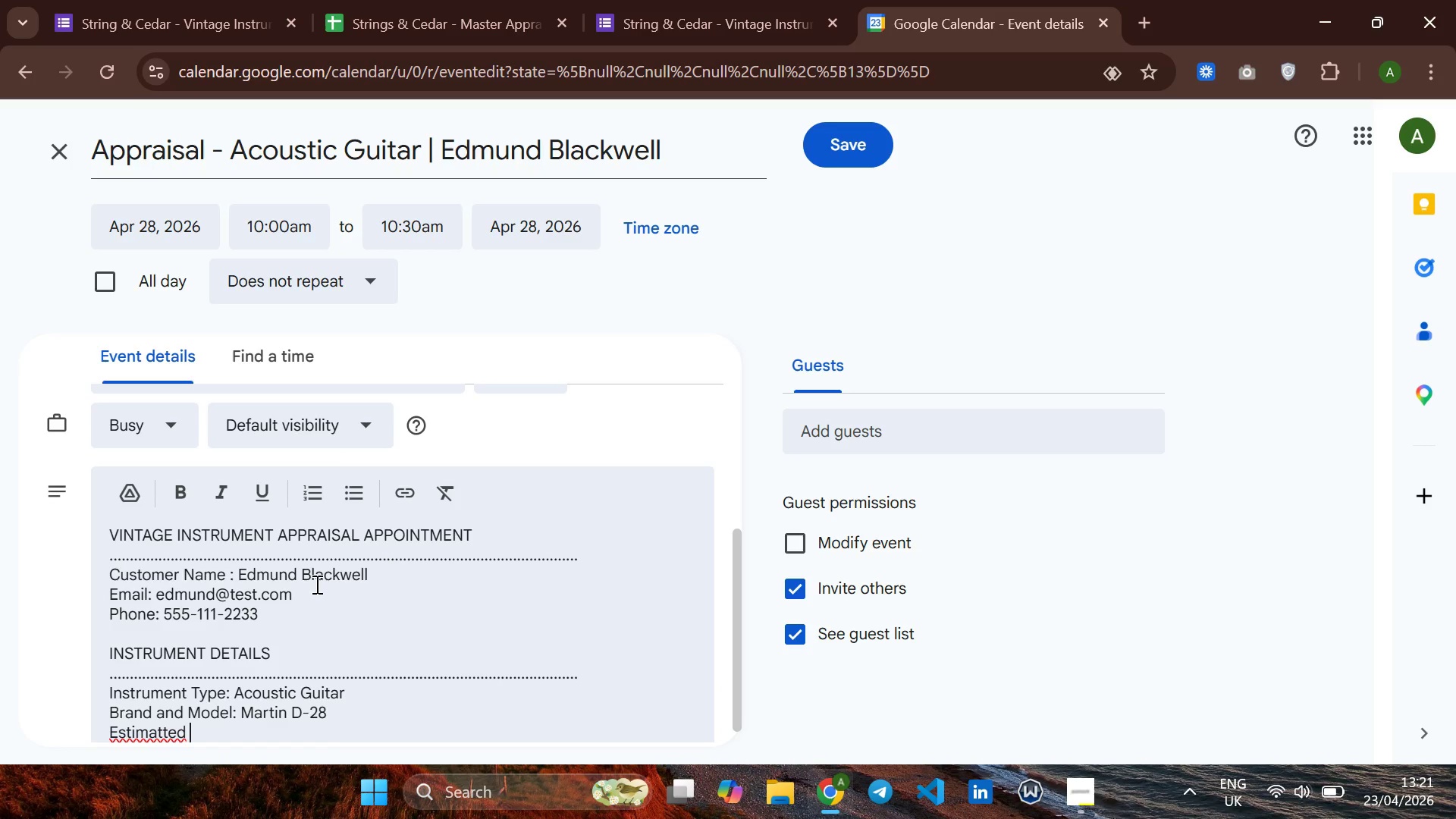 
key(ArrowLeft)
 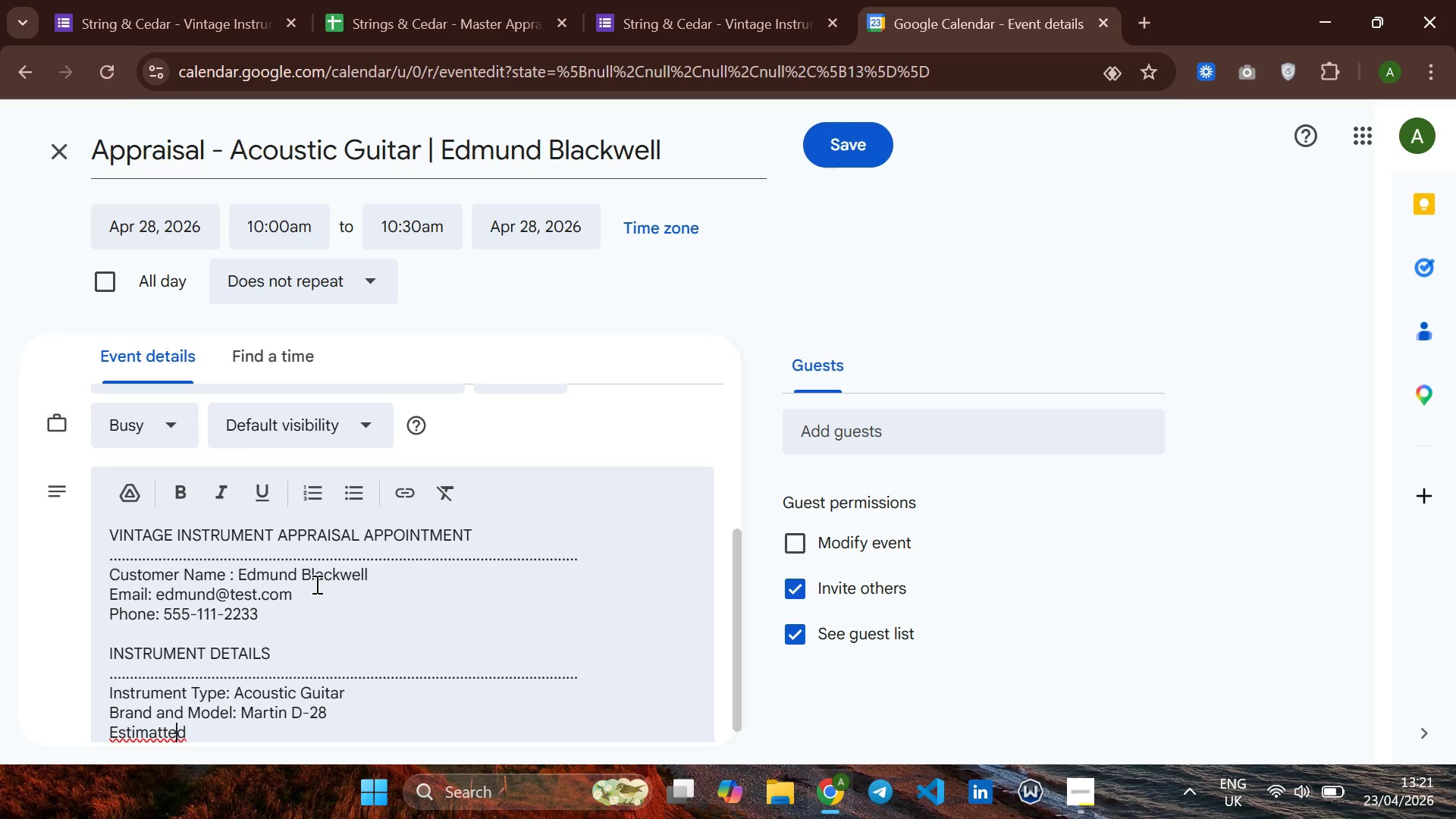 
key(ArrowLeft)
 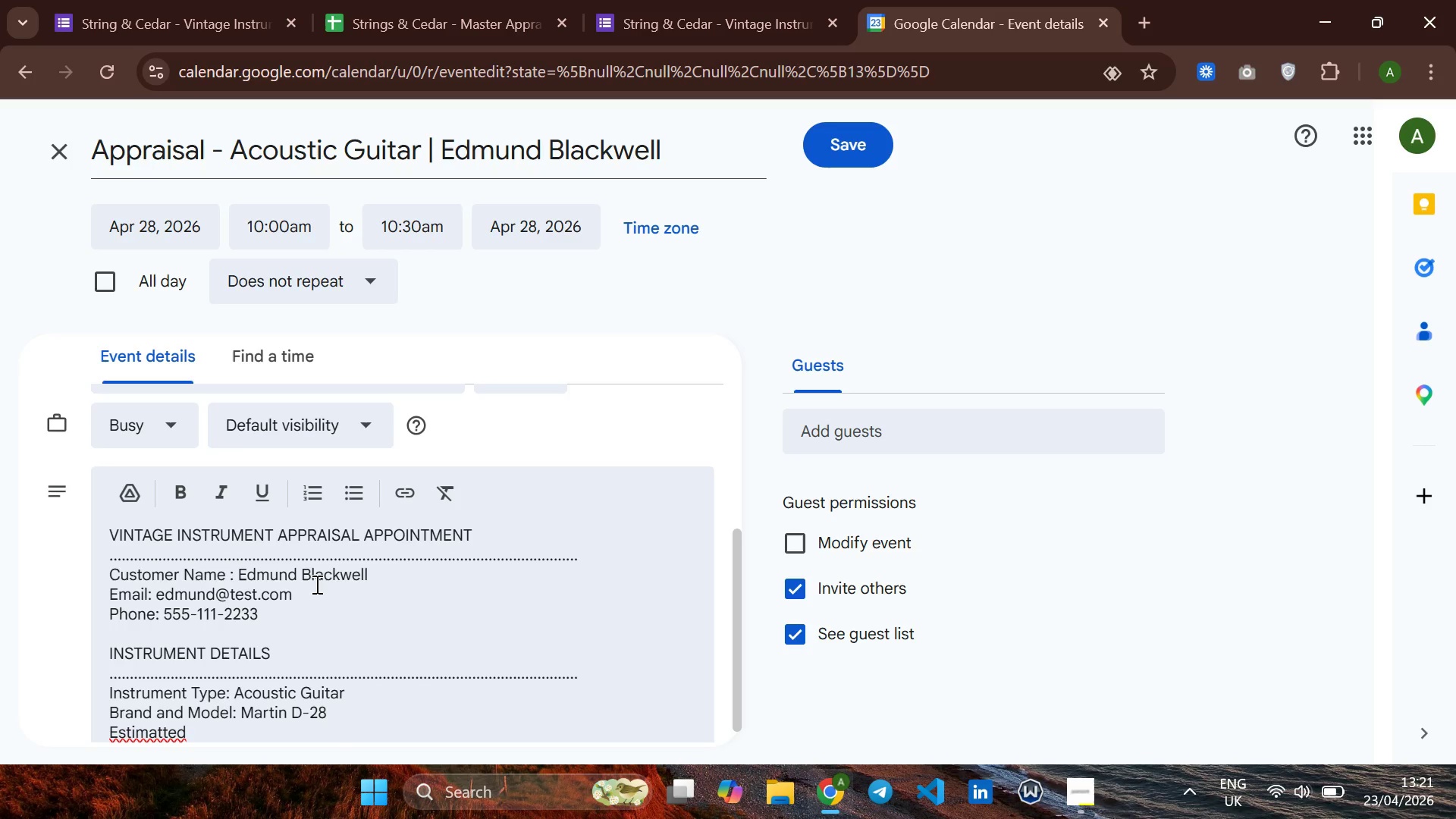 
key(ArrowLeft)
 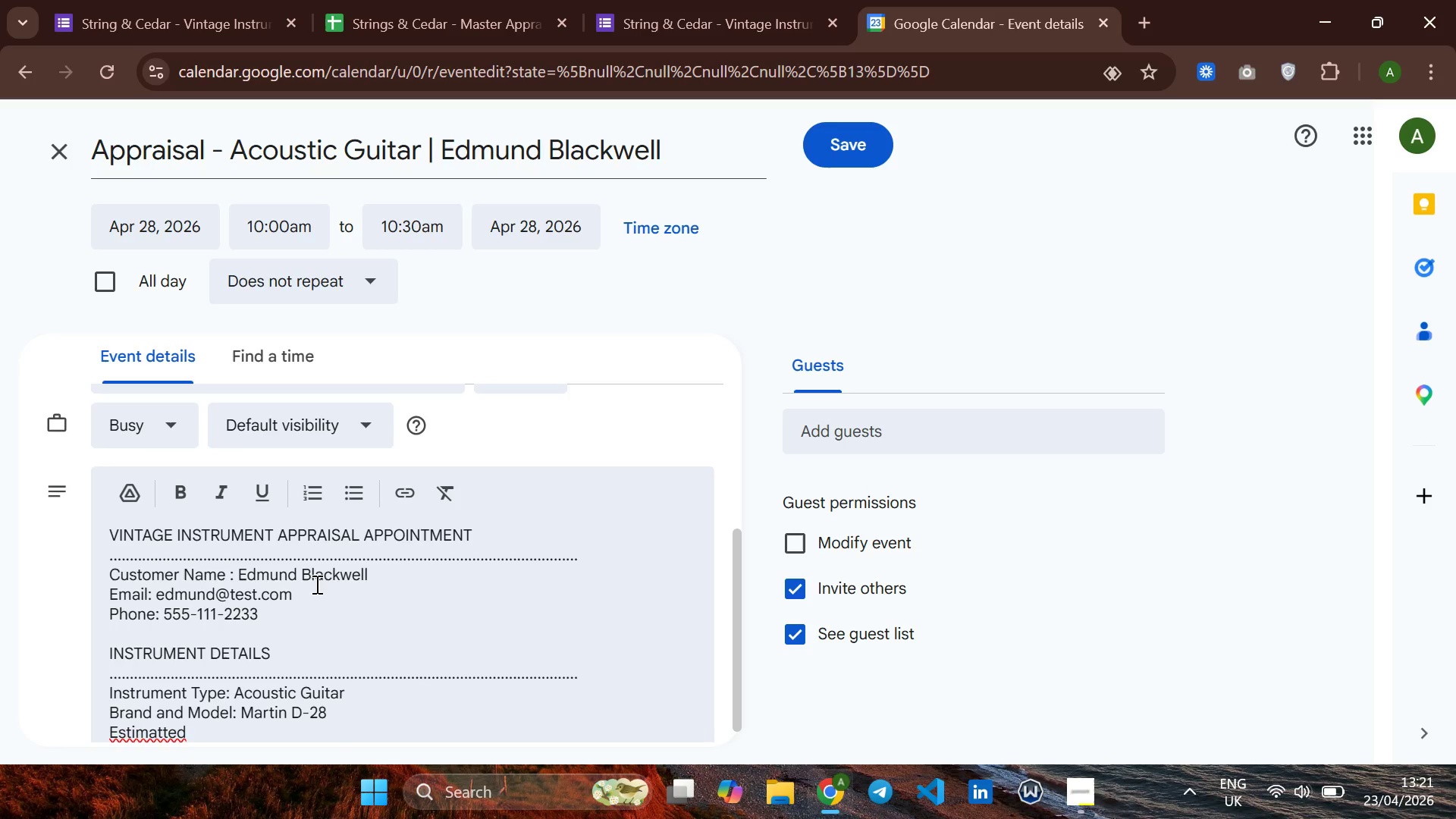 
key(Backspace)
 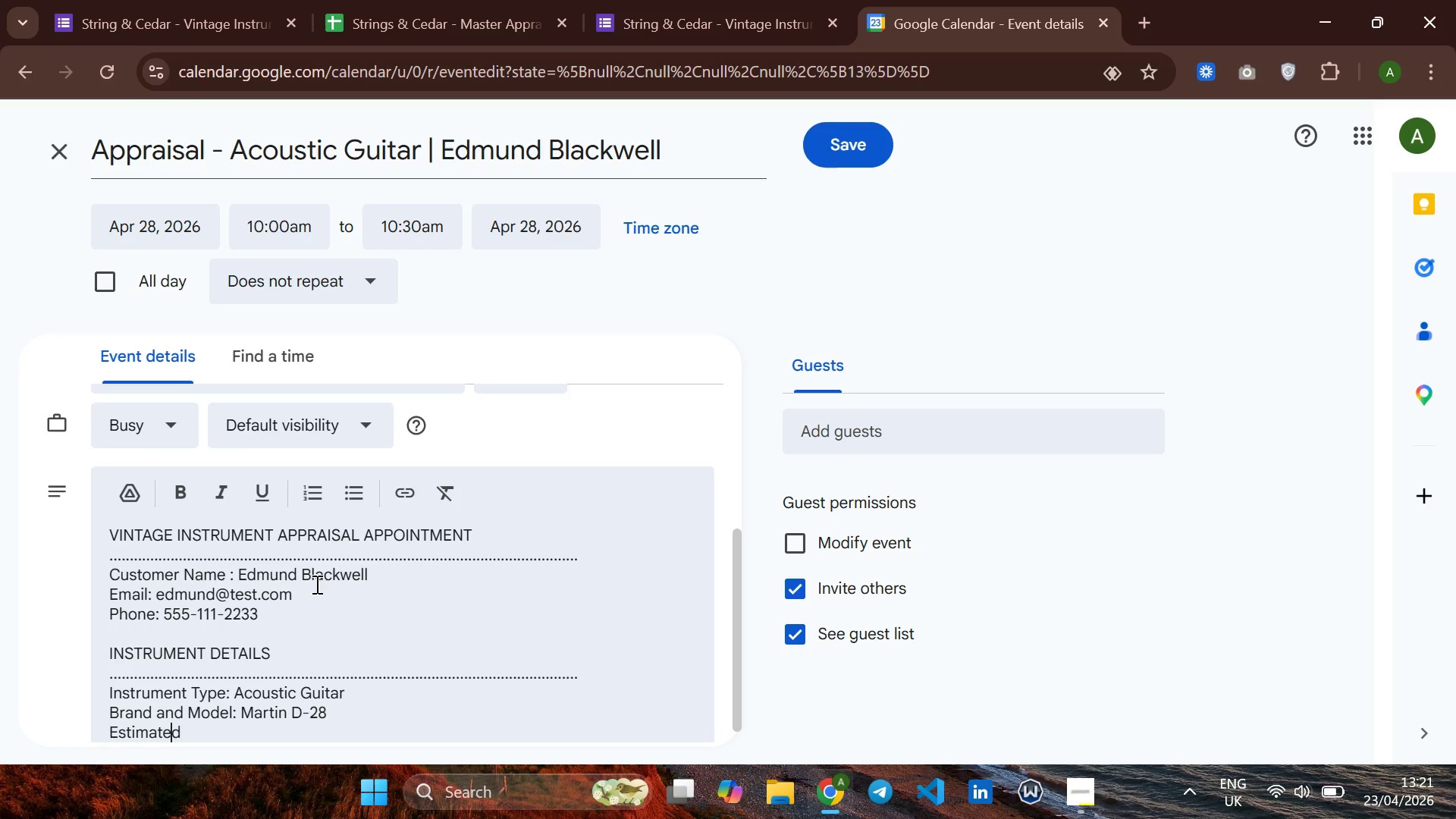 
hold_key(key=ArrowRight, duration=0.69)
 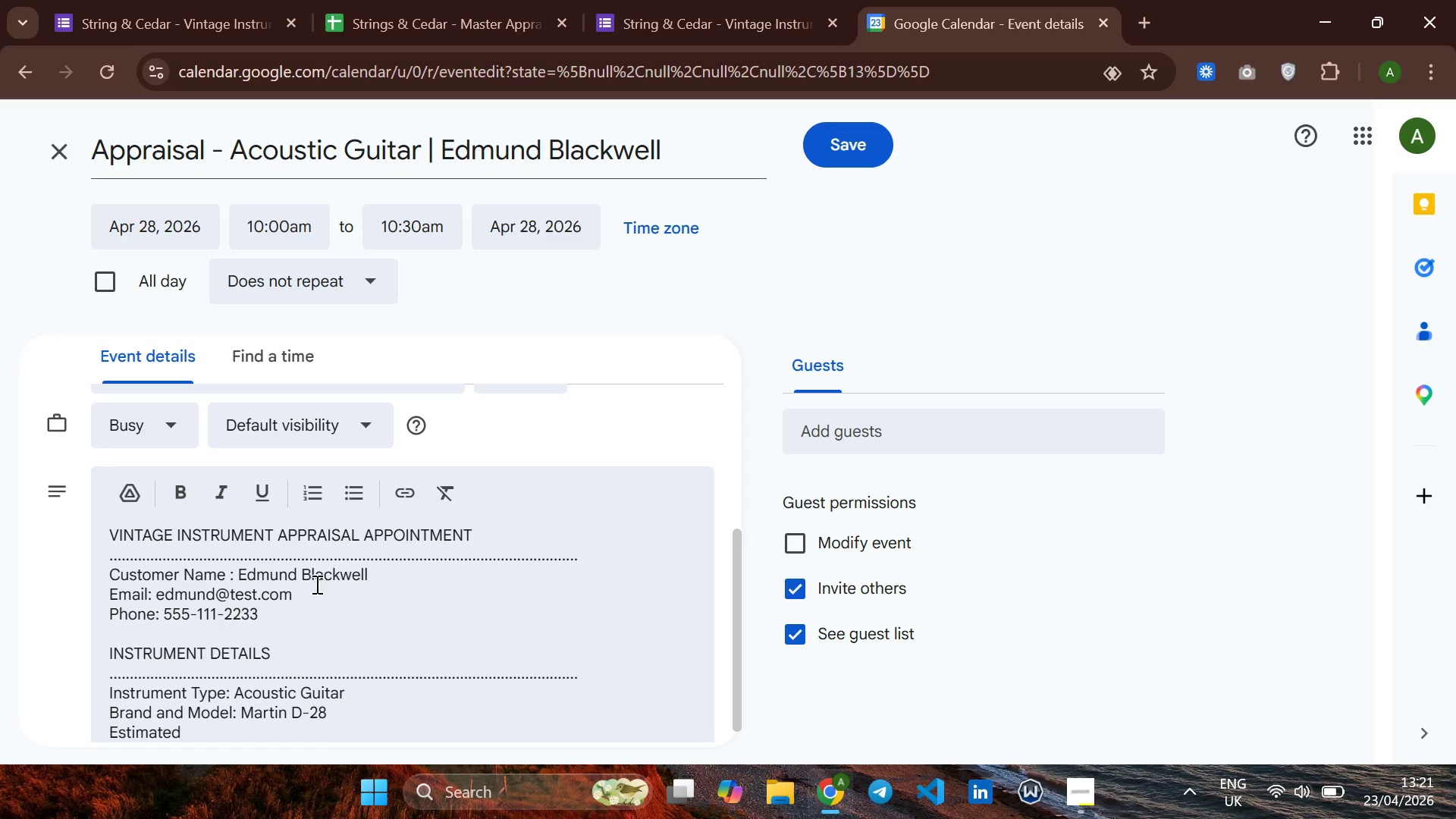 
type(Age: 65 years)
 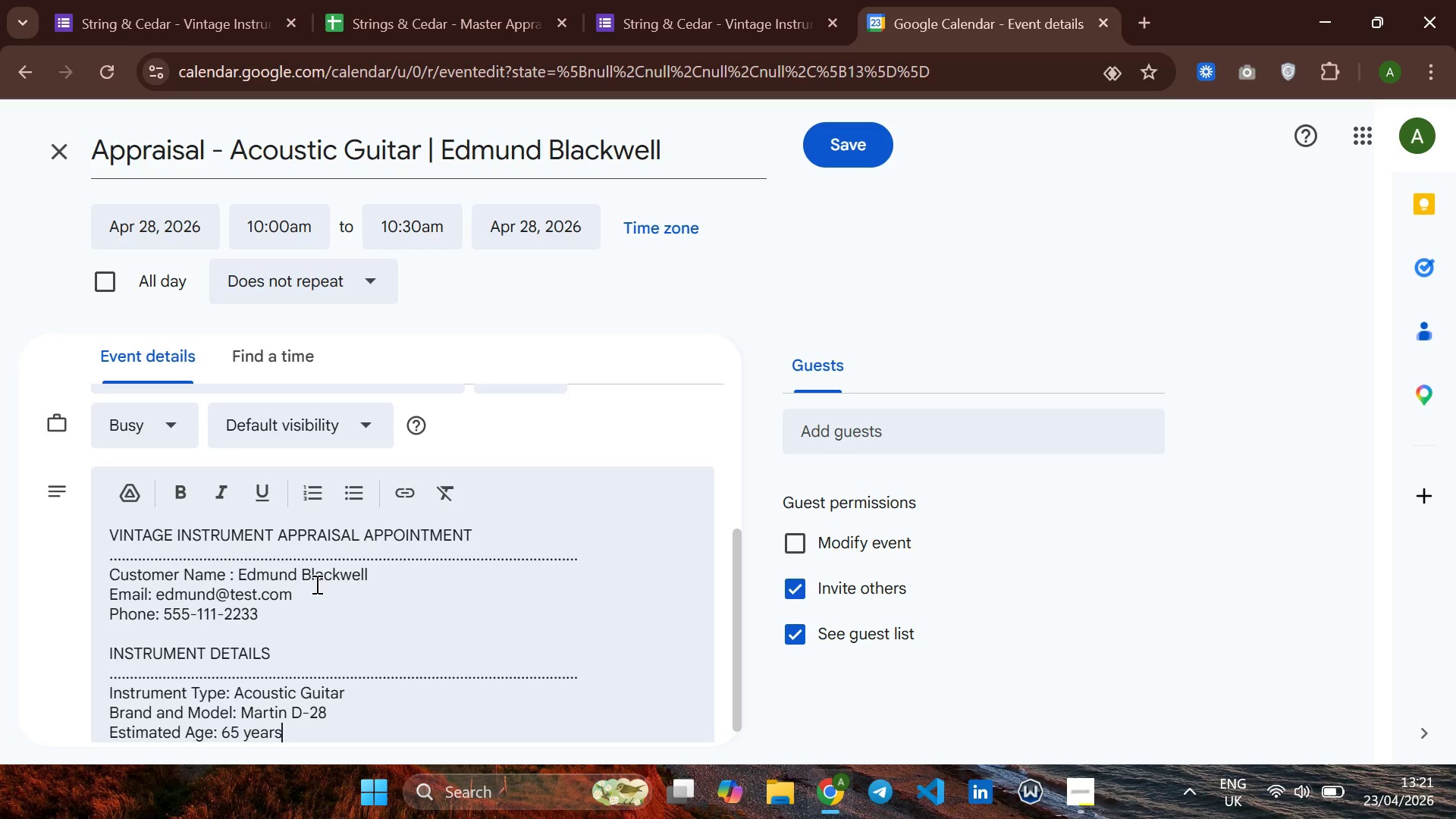 
key(Enter)
 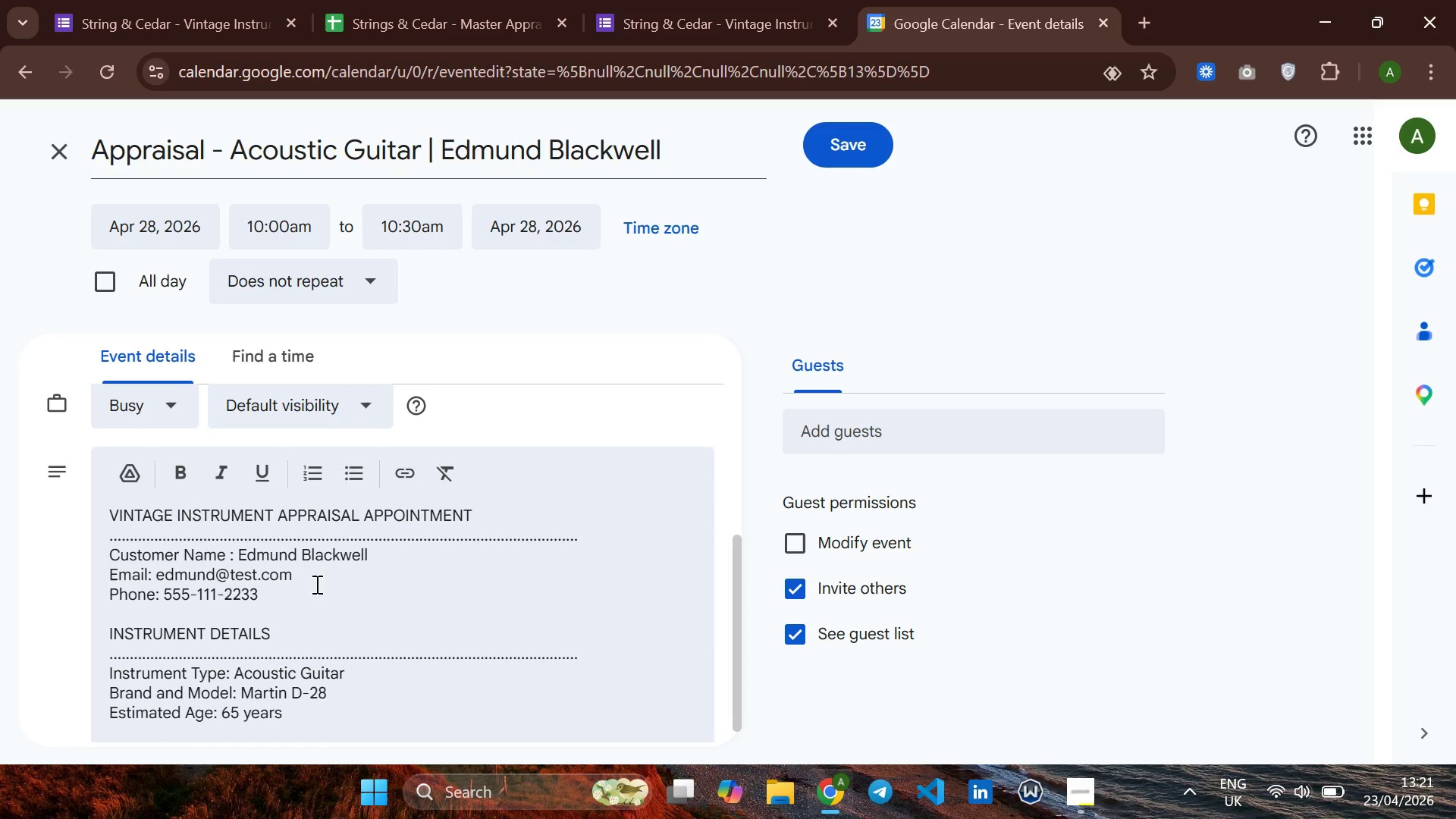 
type(Condition: g)
key(Backspace)
type(Good)
 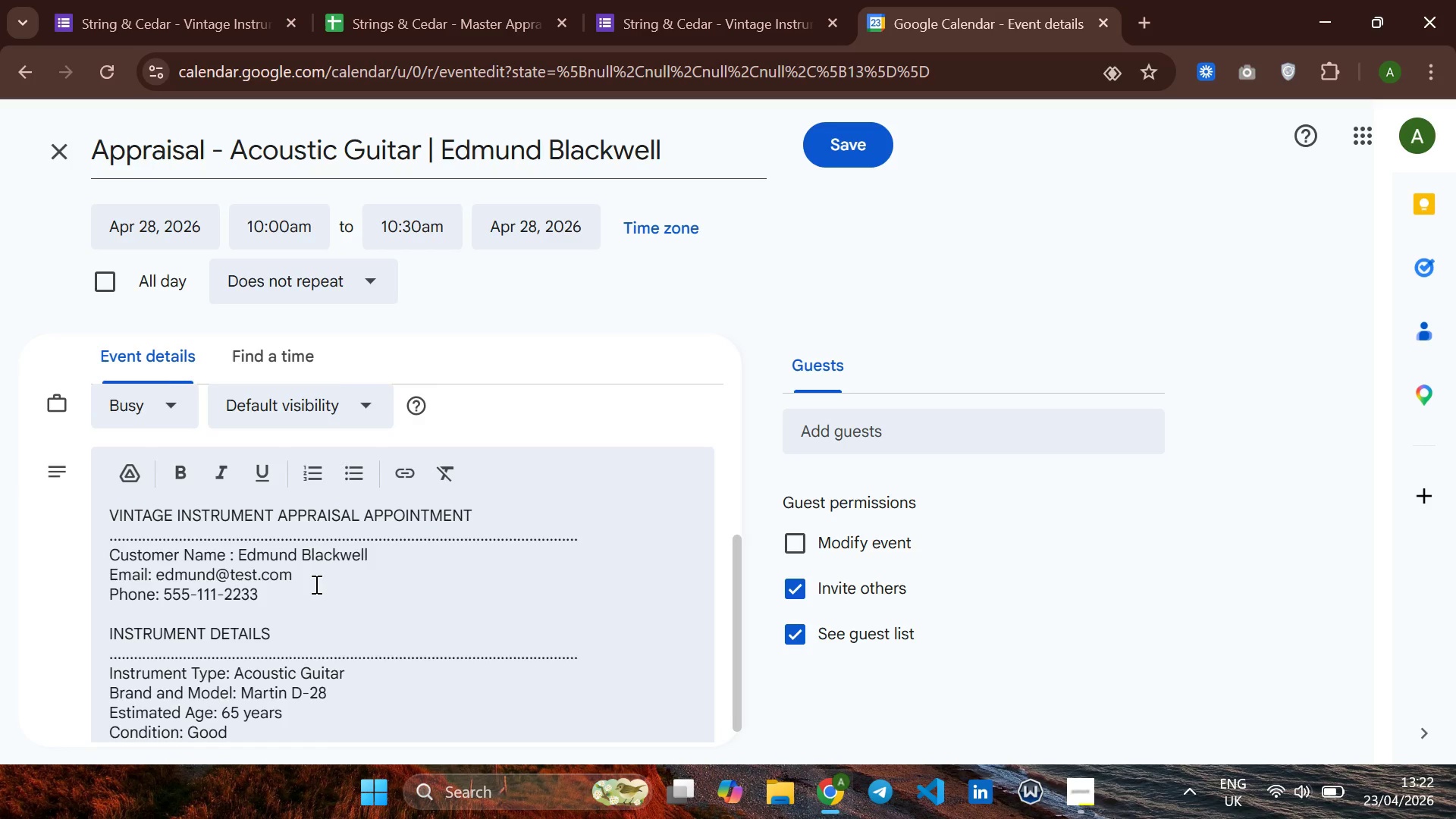 
key(Enter)
 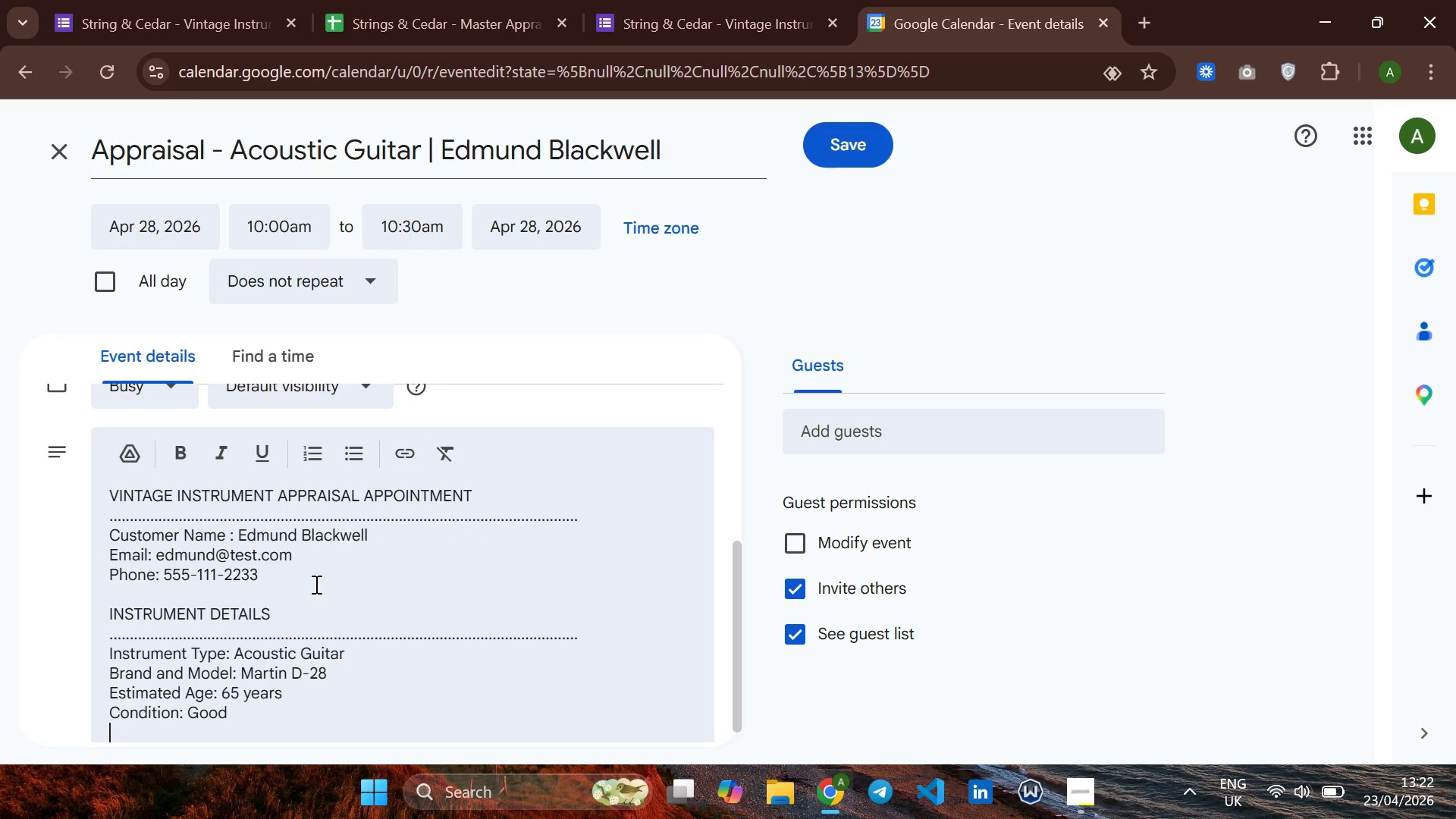 
key(Backspace)
type( - soe)
key(Backspace)
type(me cosmetic issues')
key(Backspace)
type(')
key(Backspace)
 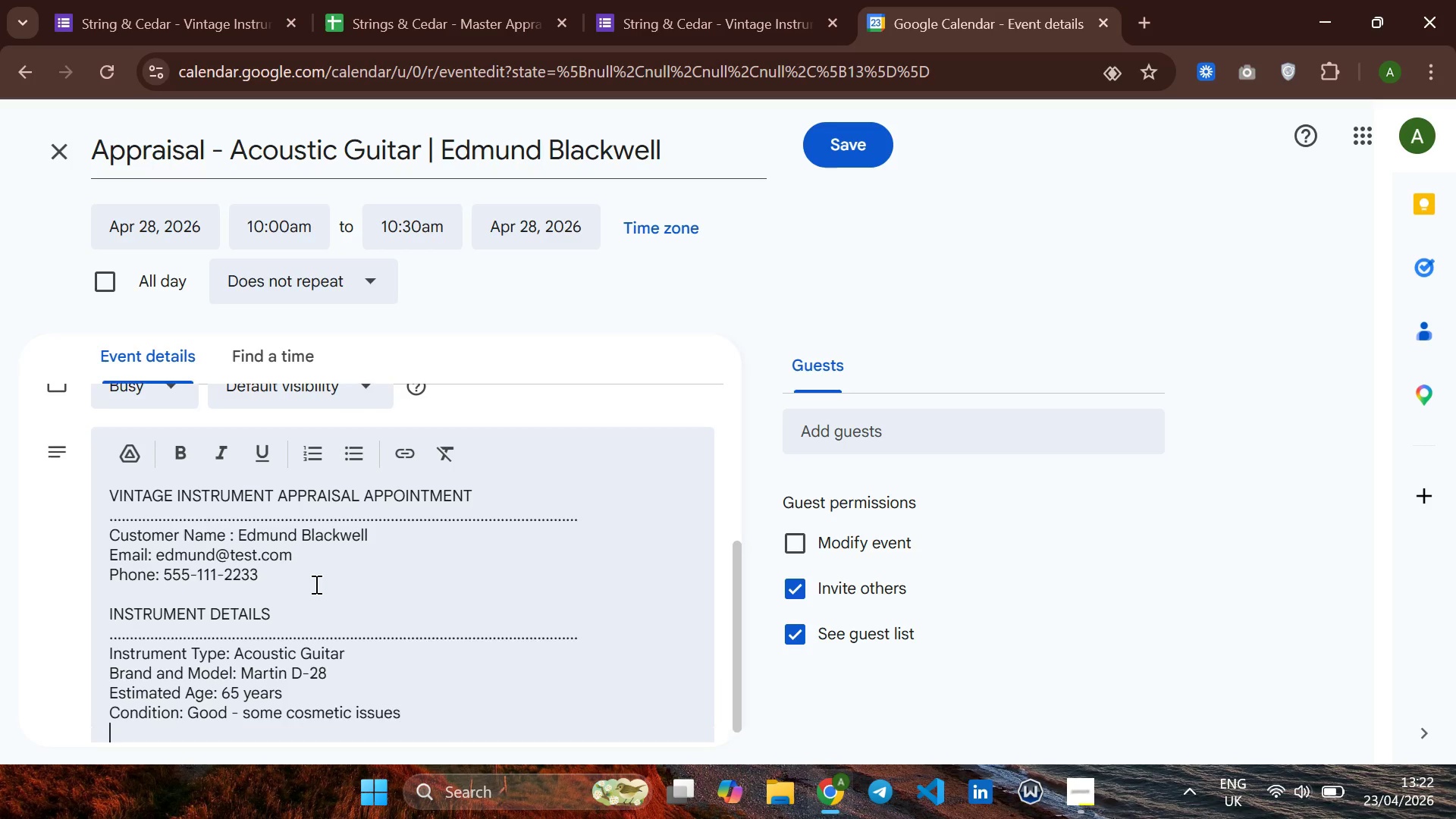 
key(Enter)
 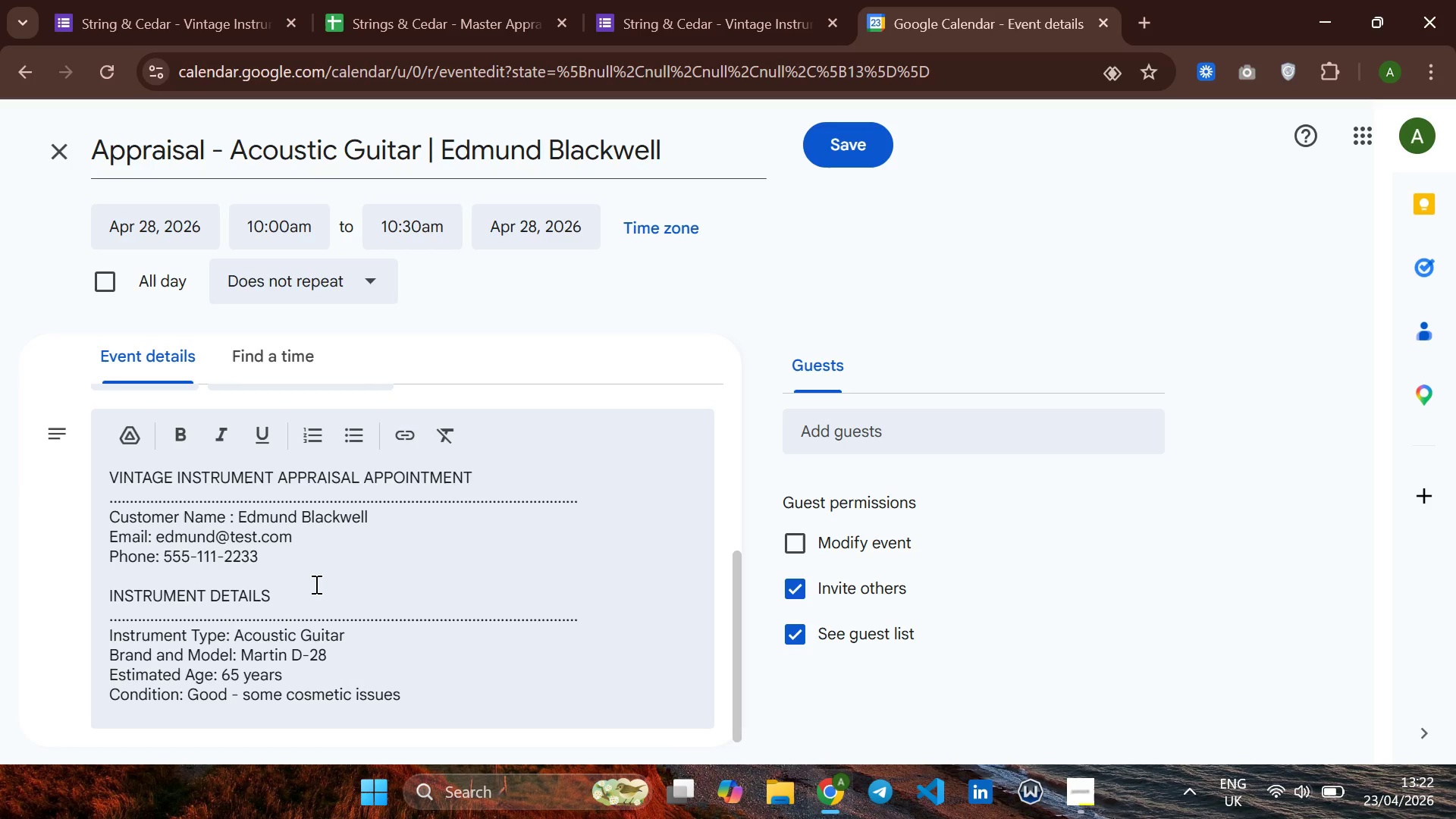 
key(Enter)
 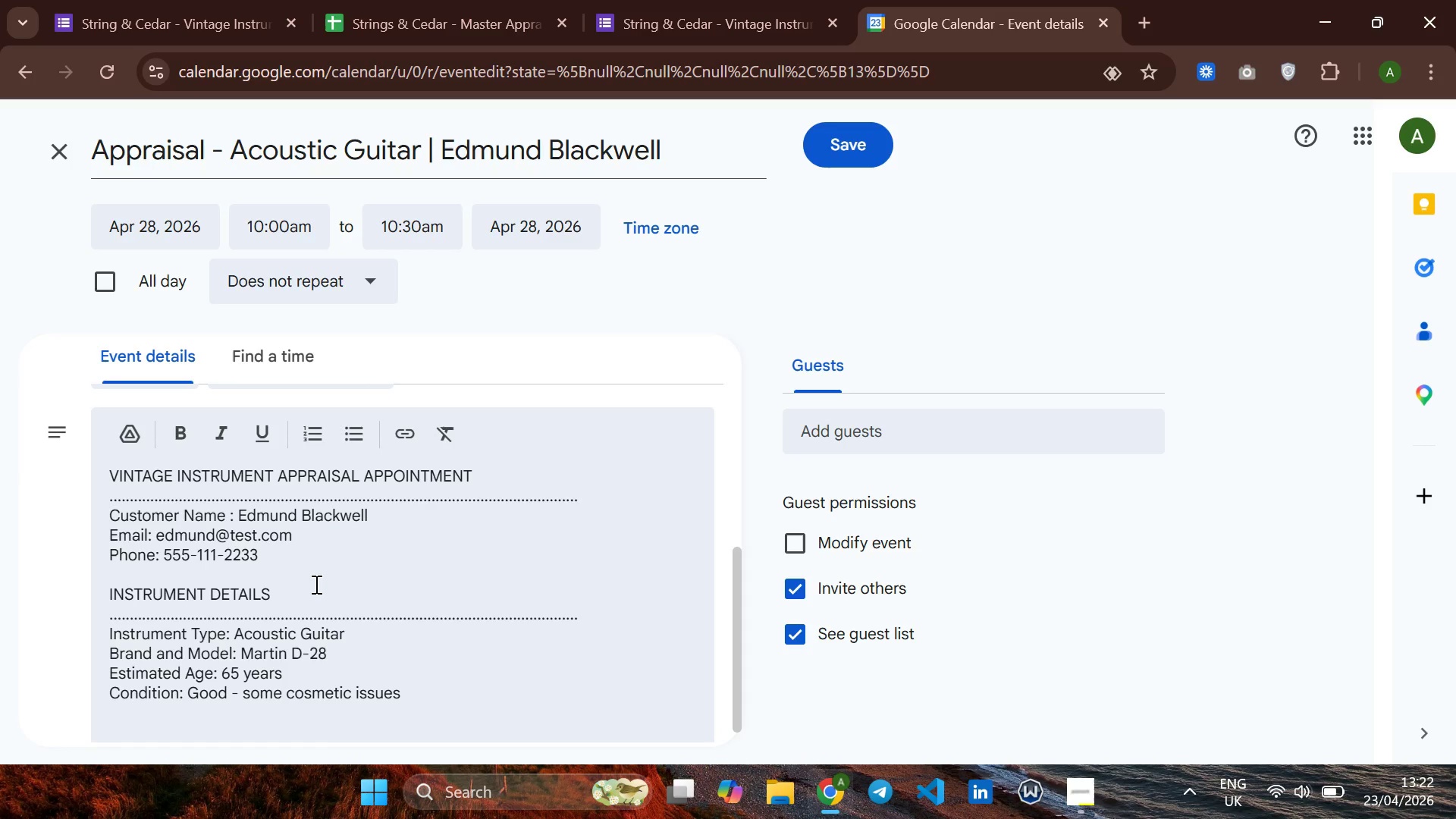 
type(IS)
key(Backspace)
type(NSTRUMENT )
 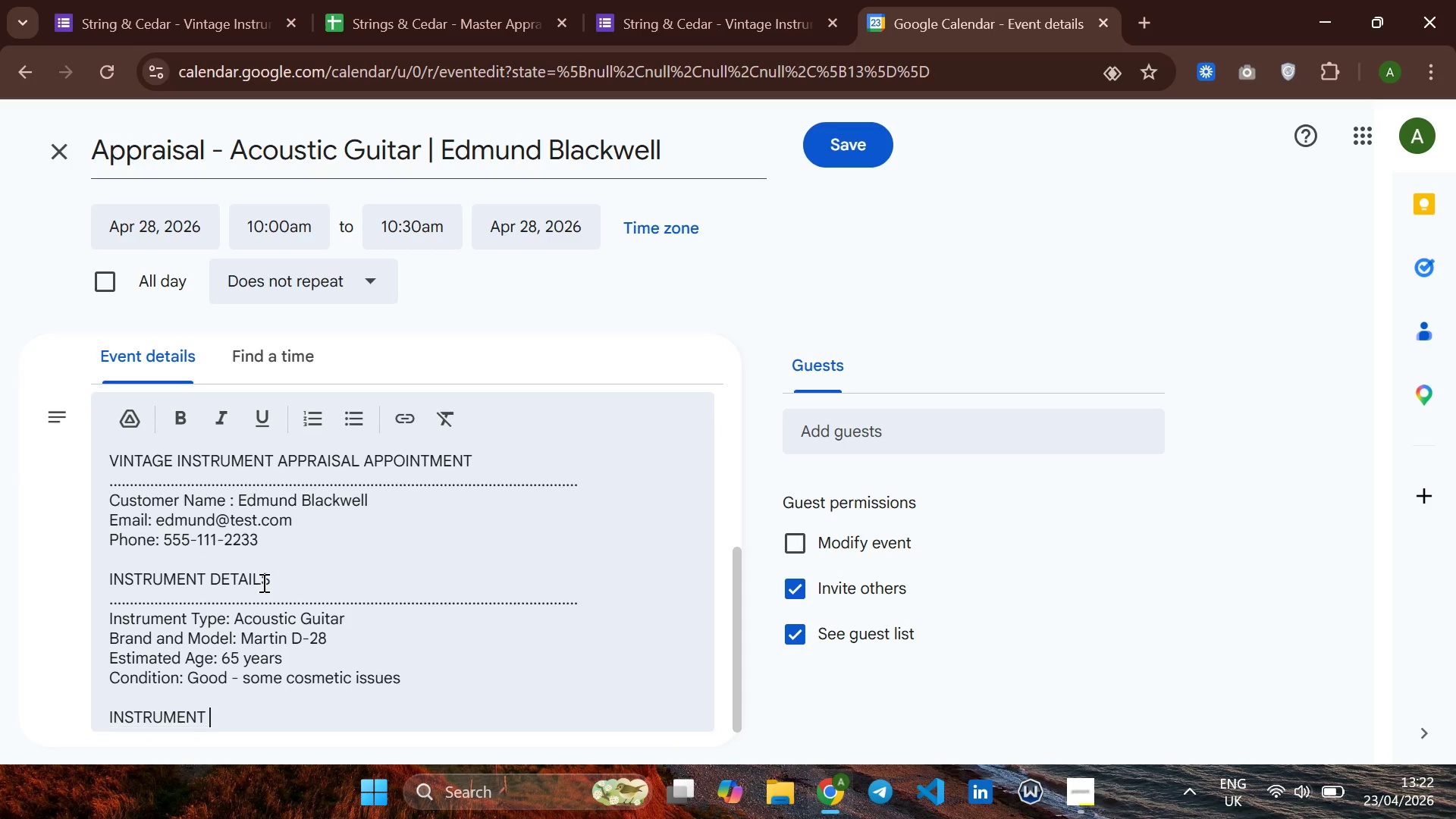 
type(DESCRIPITION )
 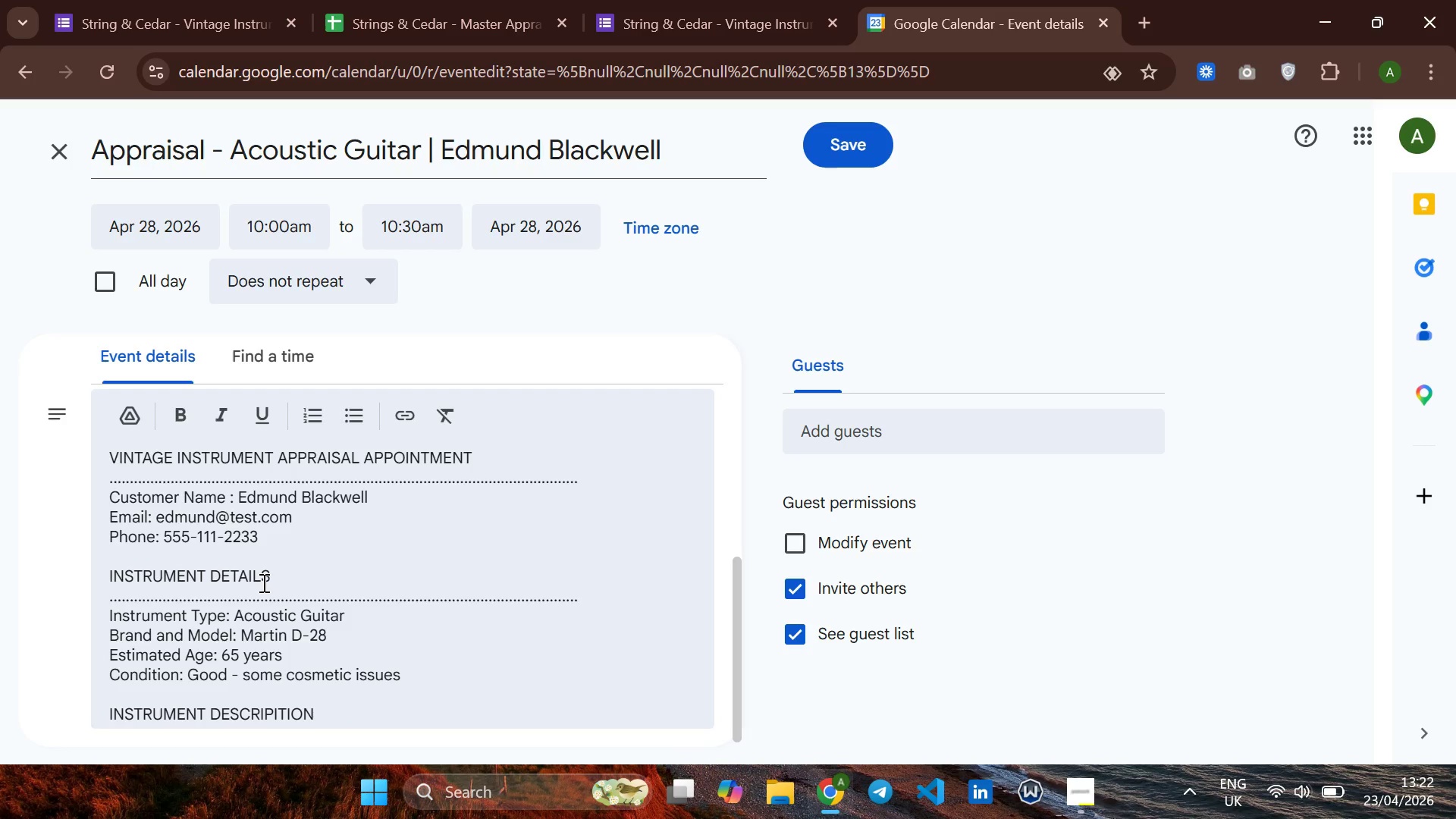 
key(Enter)
 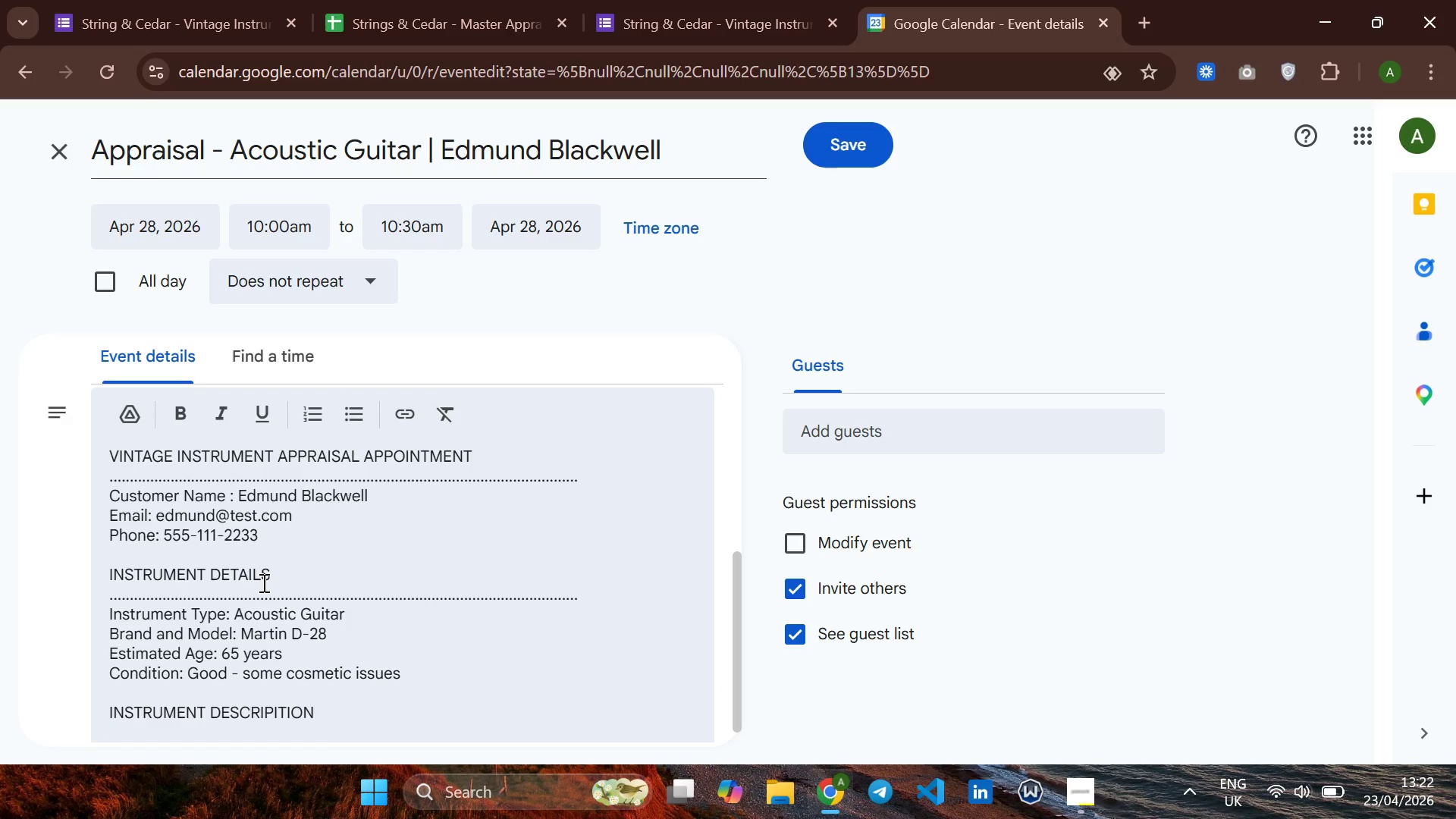 
hold_key(key=Period, duration=1.51)
 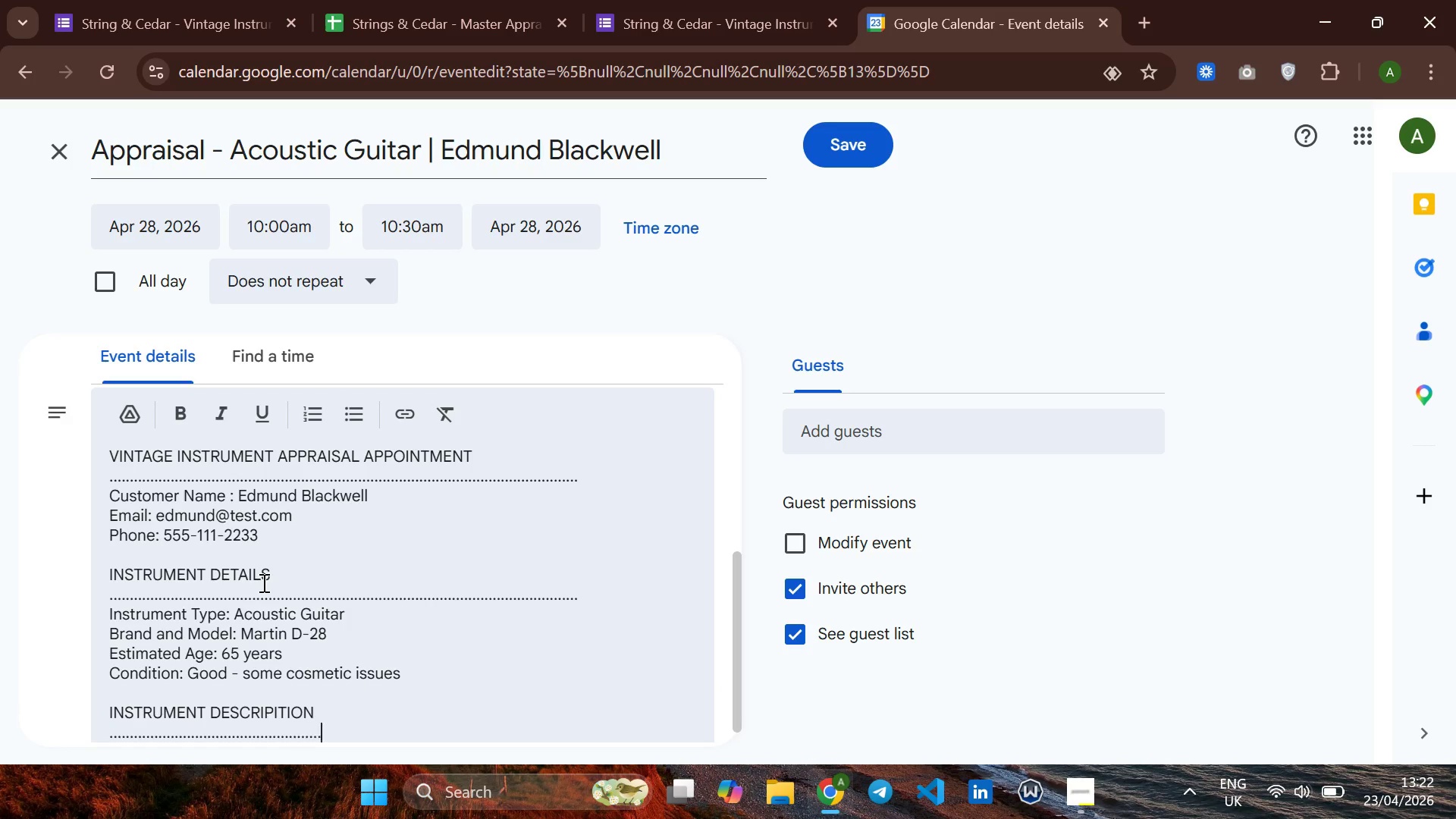 
hold_key(key=Period, duration=1.5)
 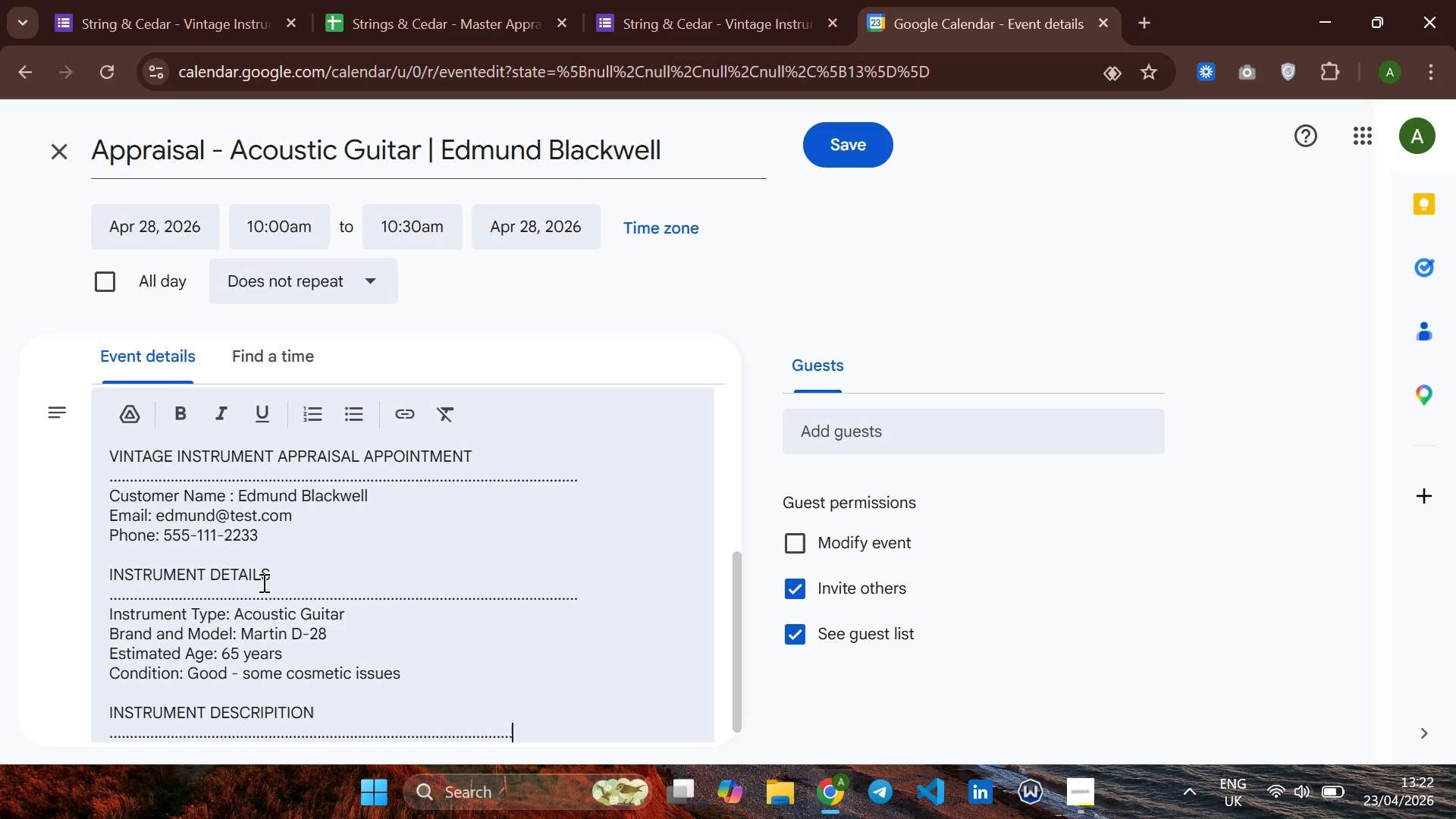 
hold_key(key=Period, duration=0.88)
 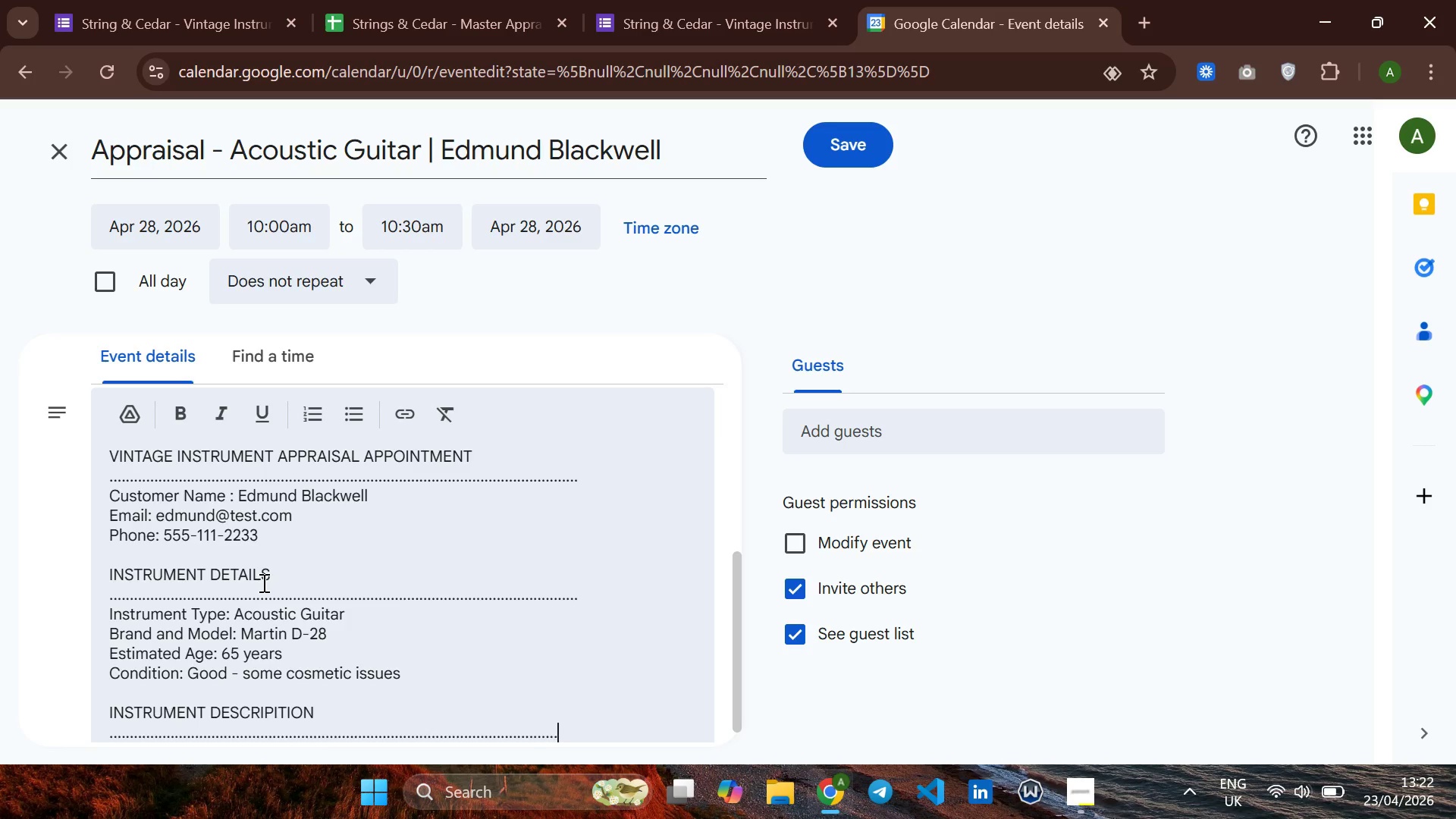 
key(Period)
 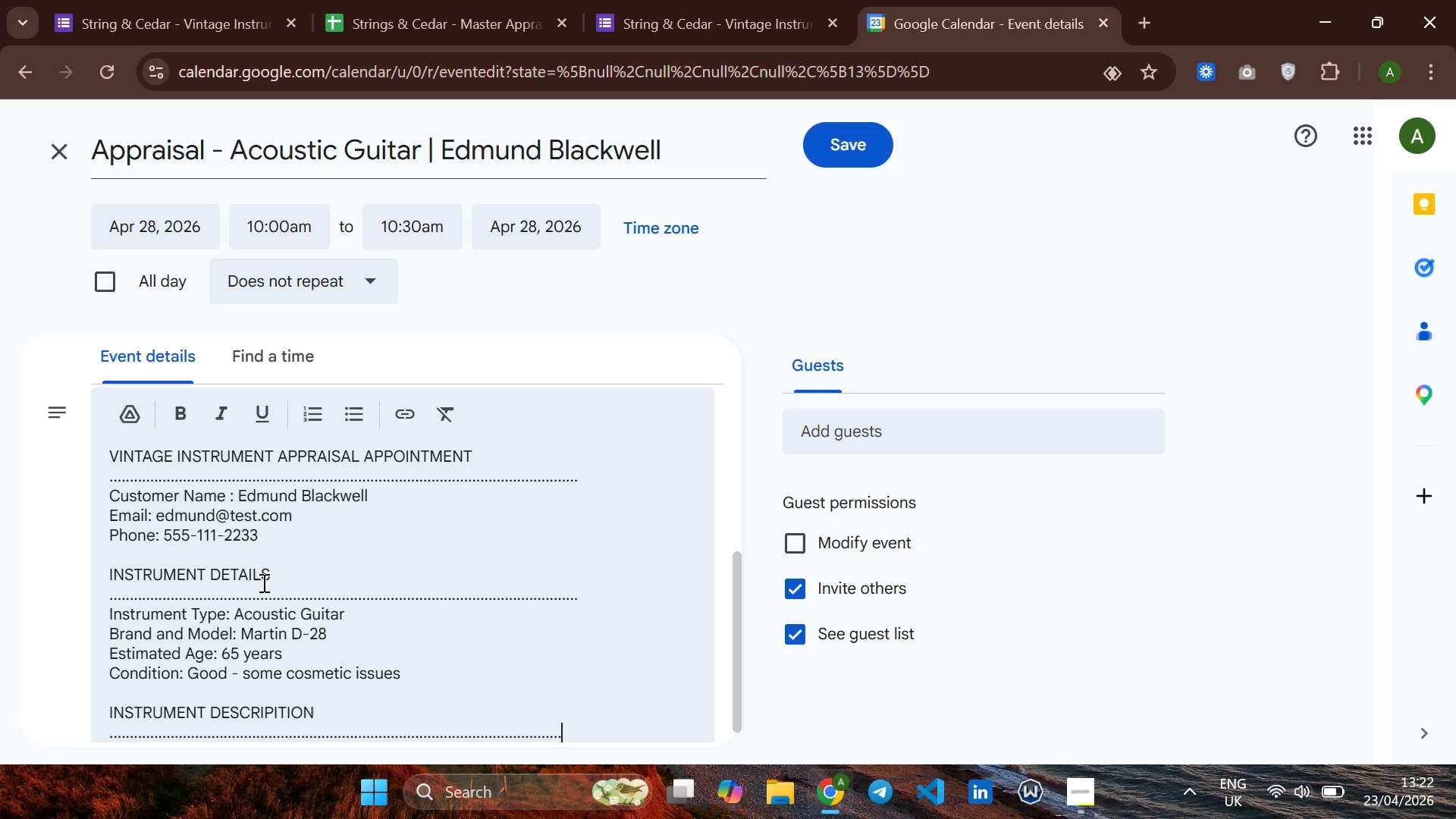 
key(Period)
 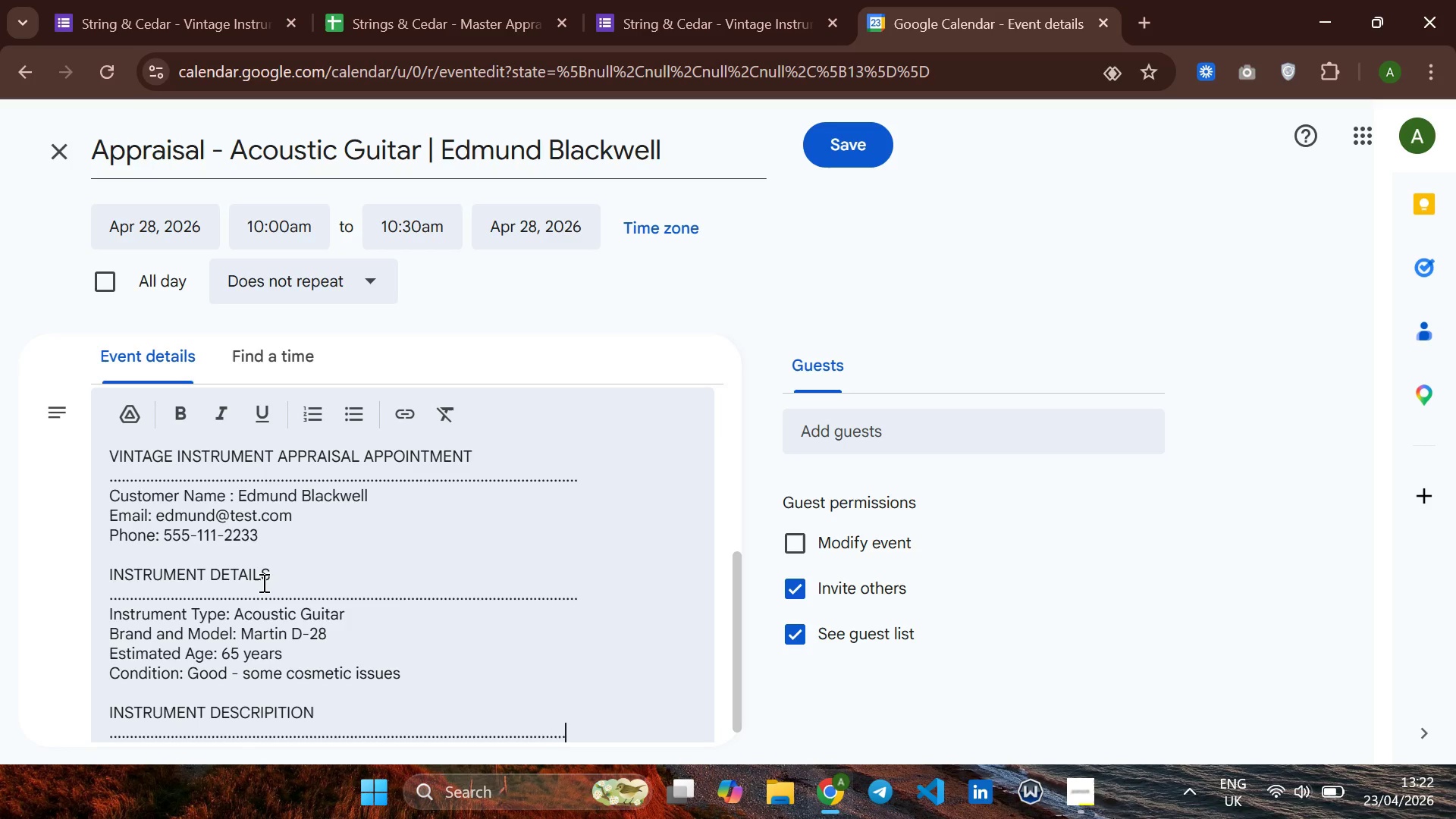 
key(Period)
 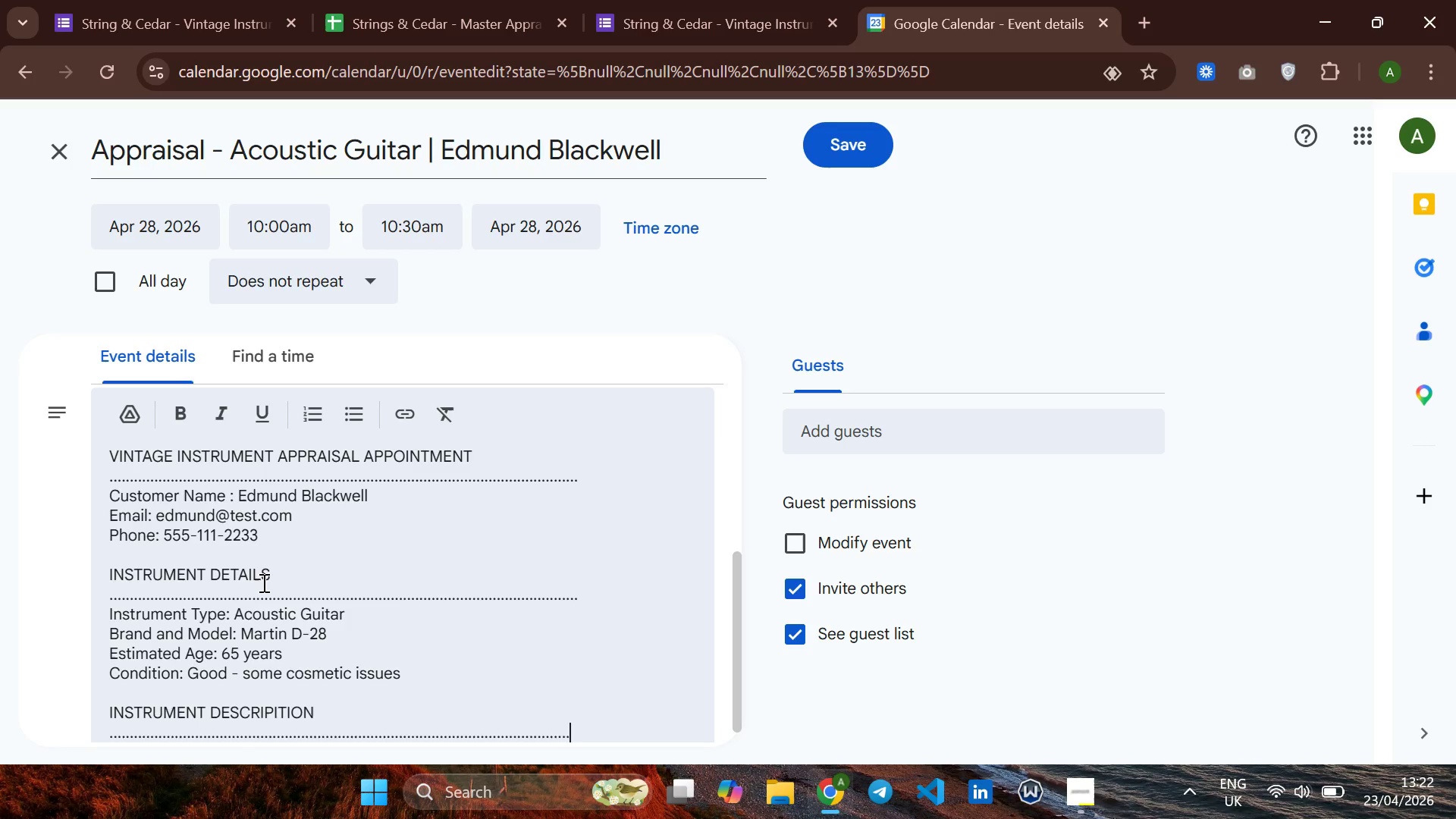 
key(Period)
 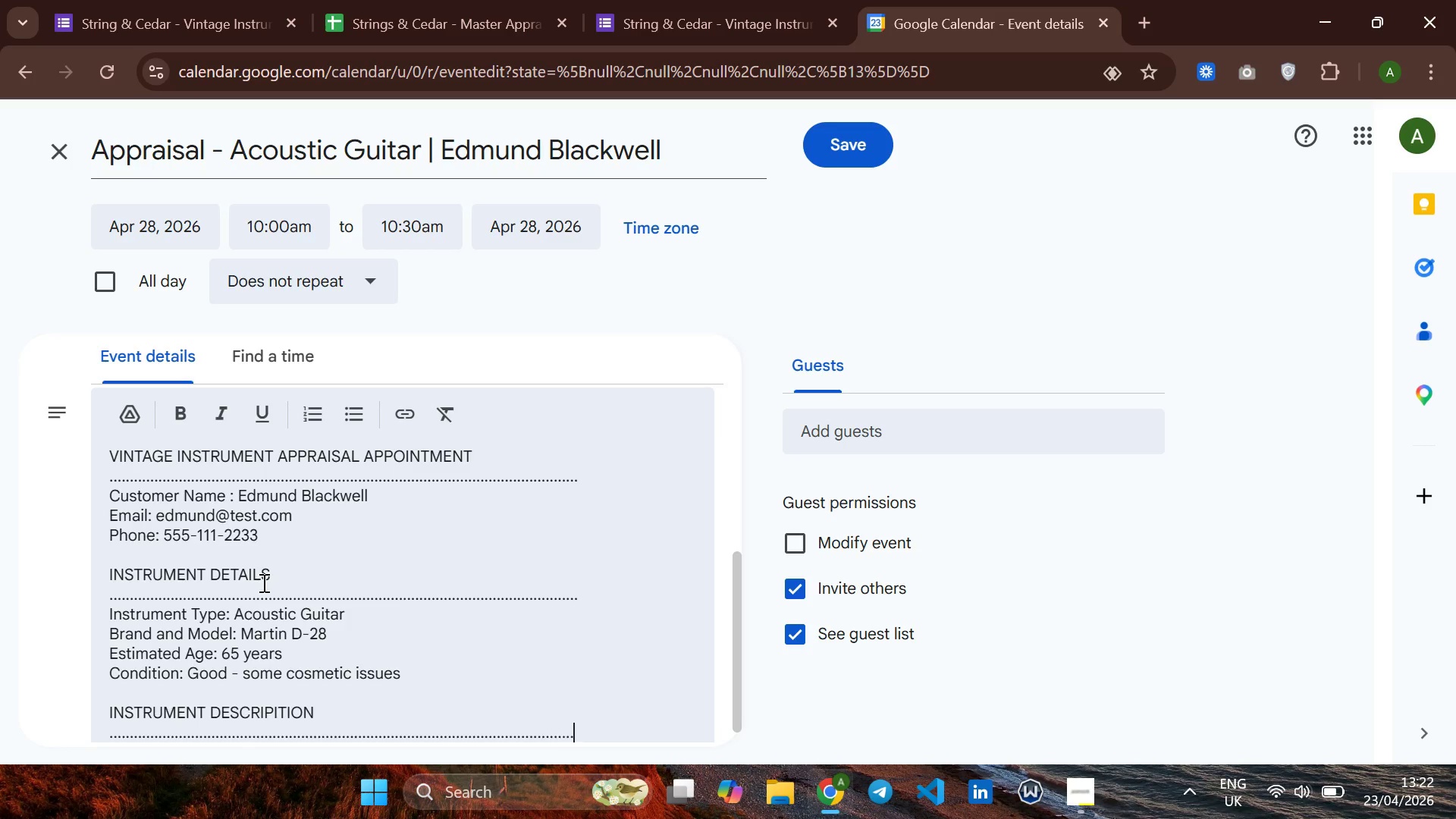 
key(Period)
 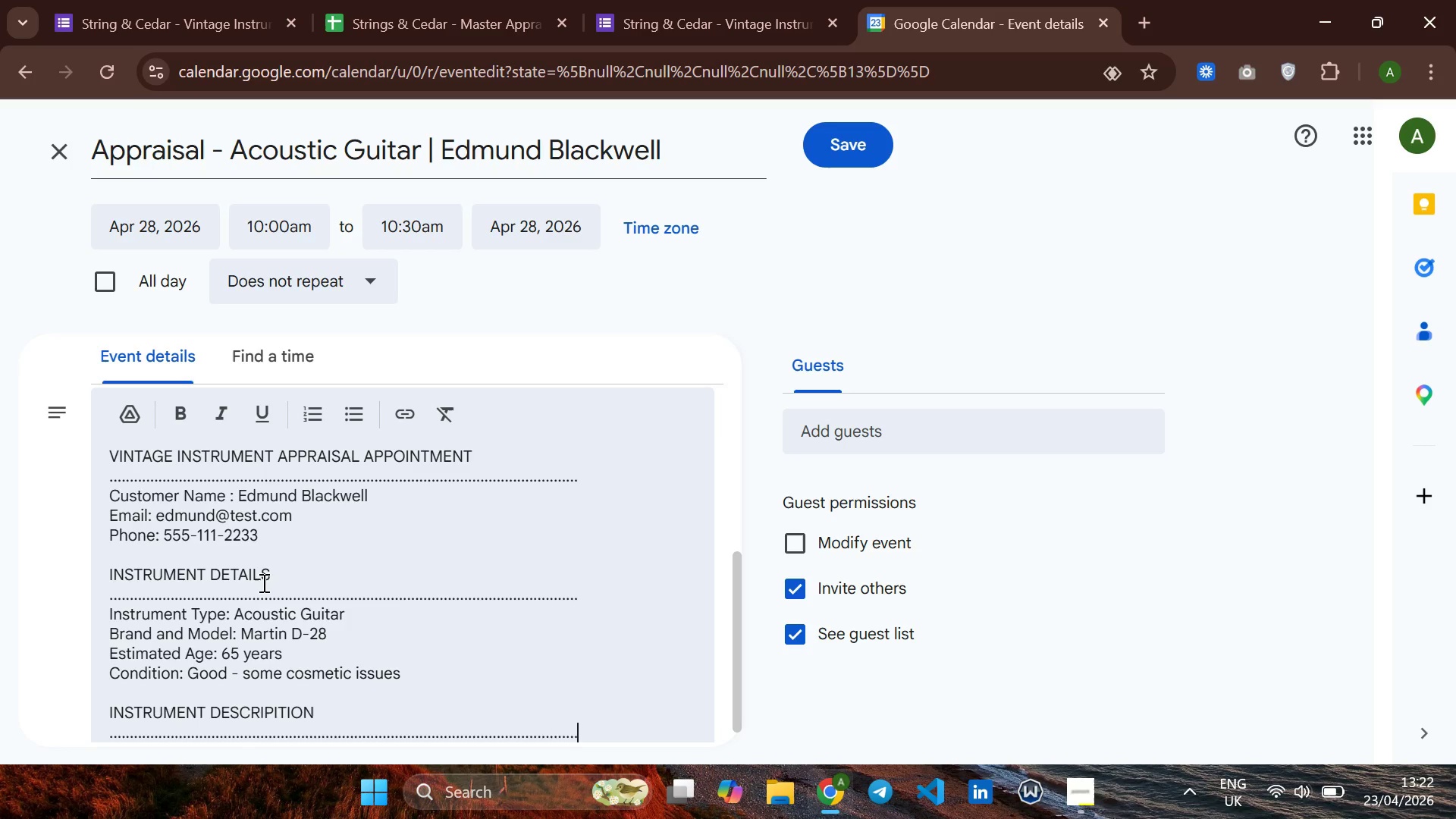 
key(Period)
 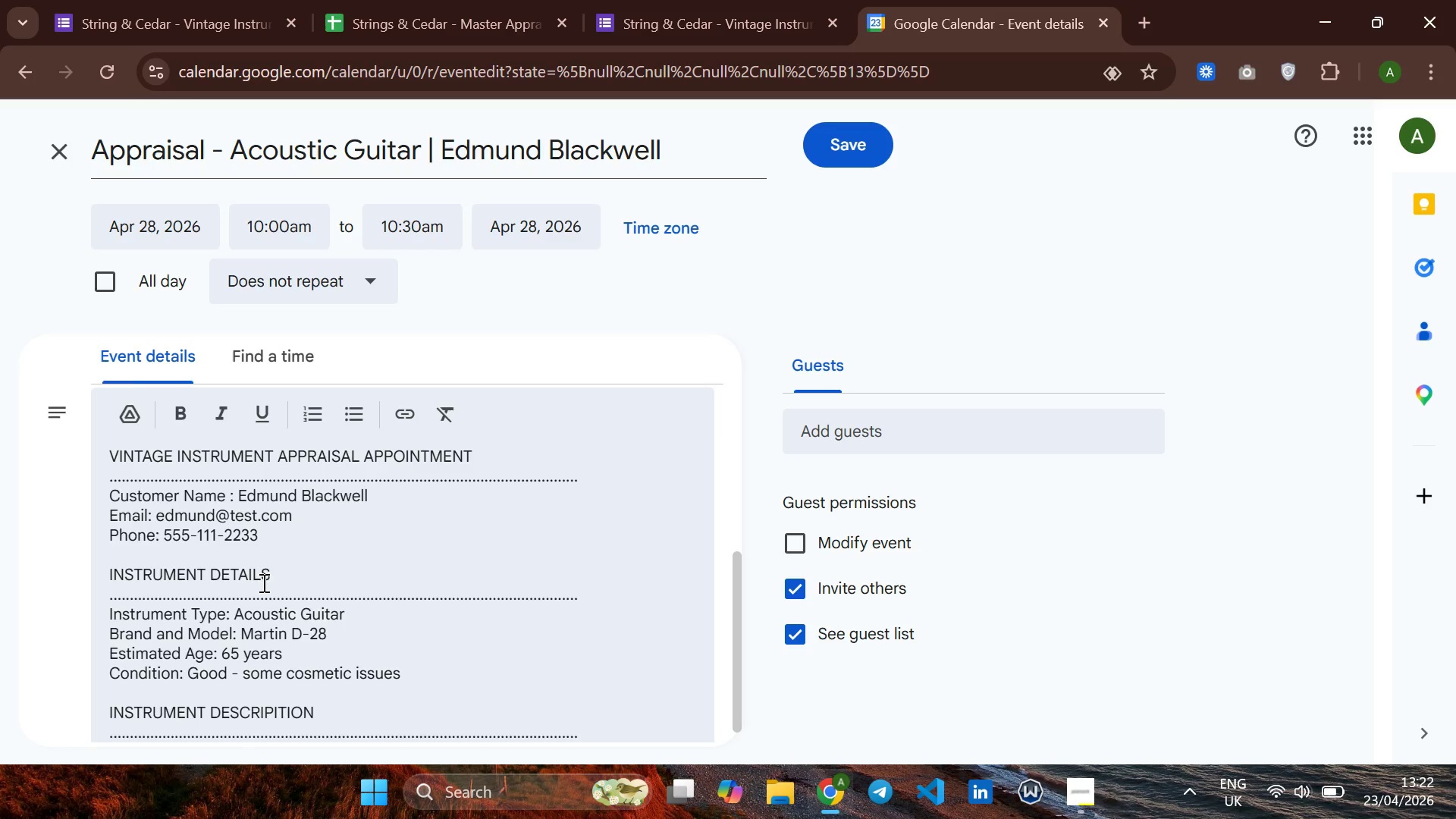 
key(Enter)
 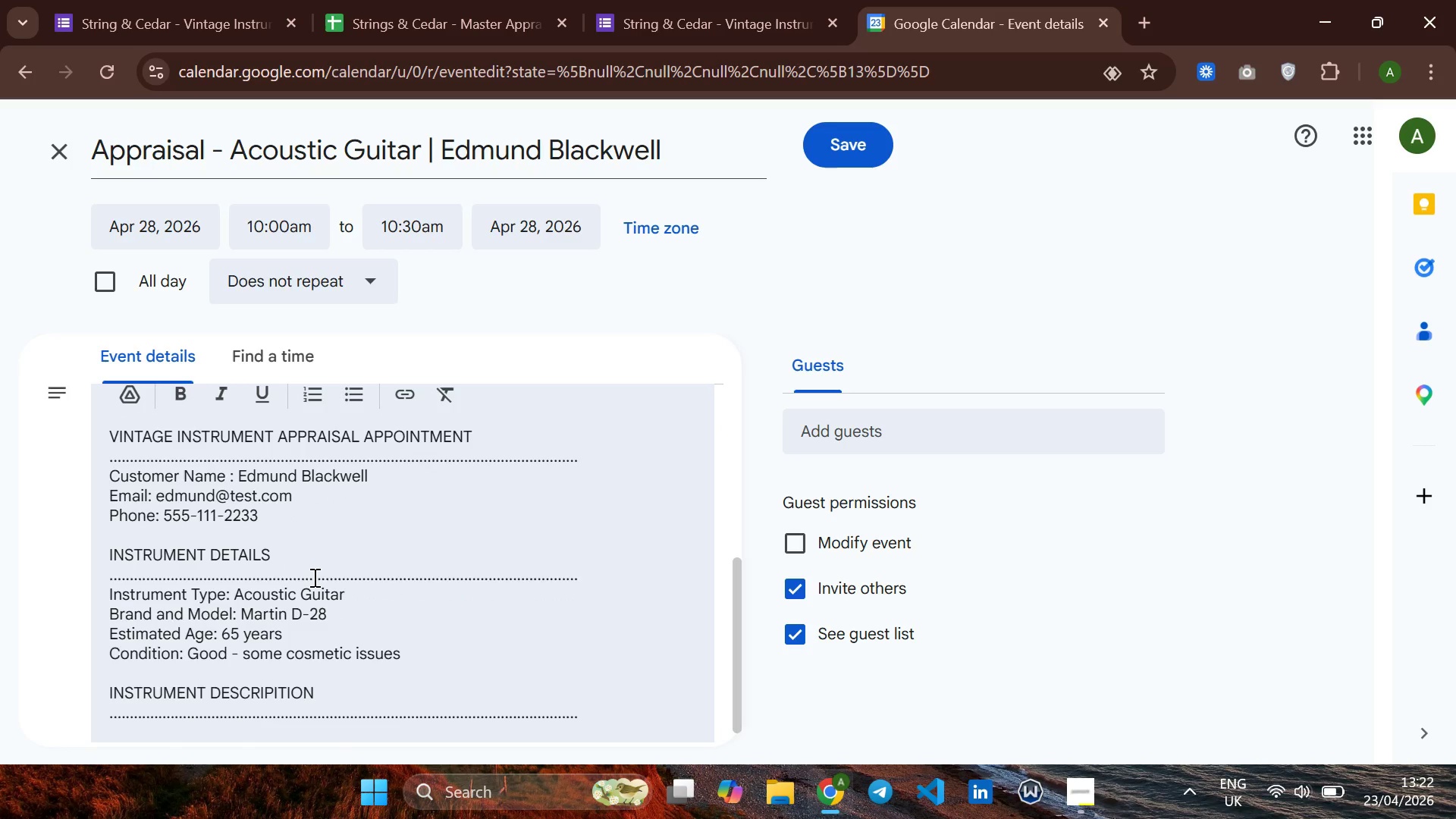 
wait(6.53)
 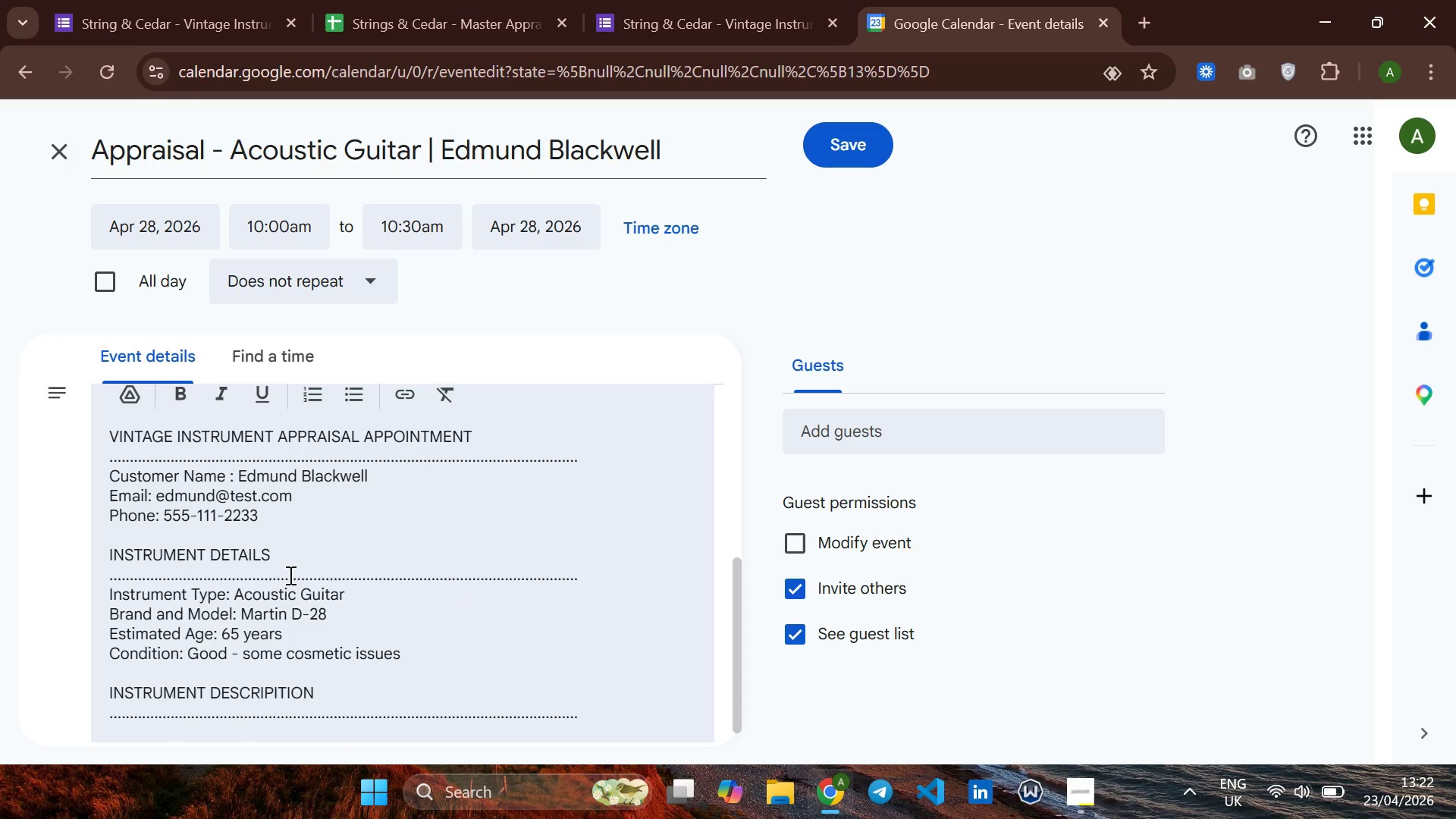 
type(1961 Martine)
key(Backspace)
type( D-28 with original tunners amd )
 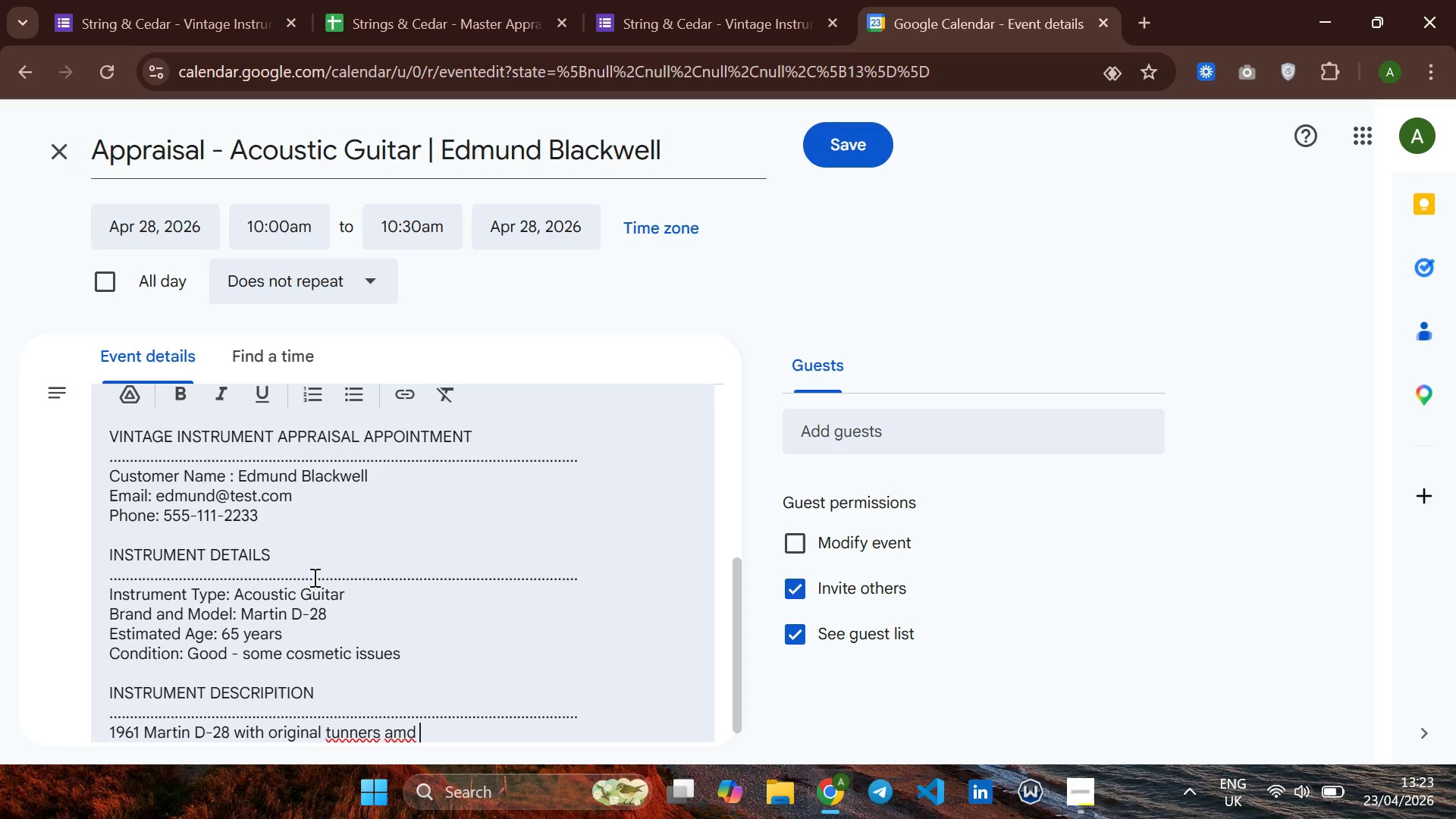 
key(ArrowLeft)
 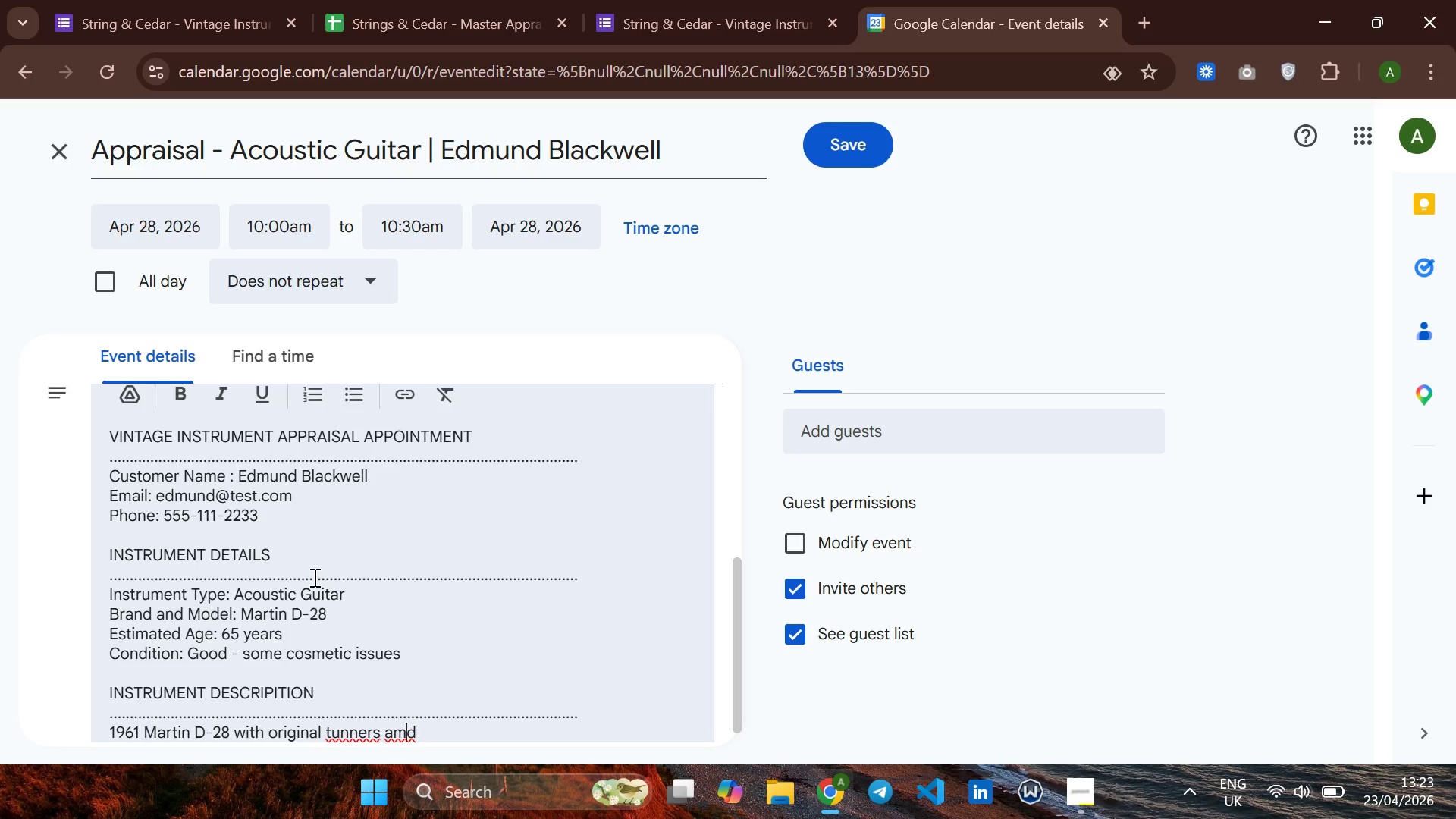 
key(ArrowLeft)
 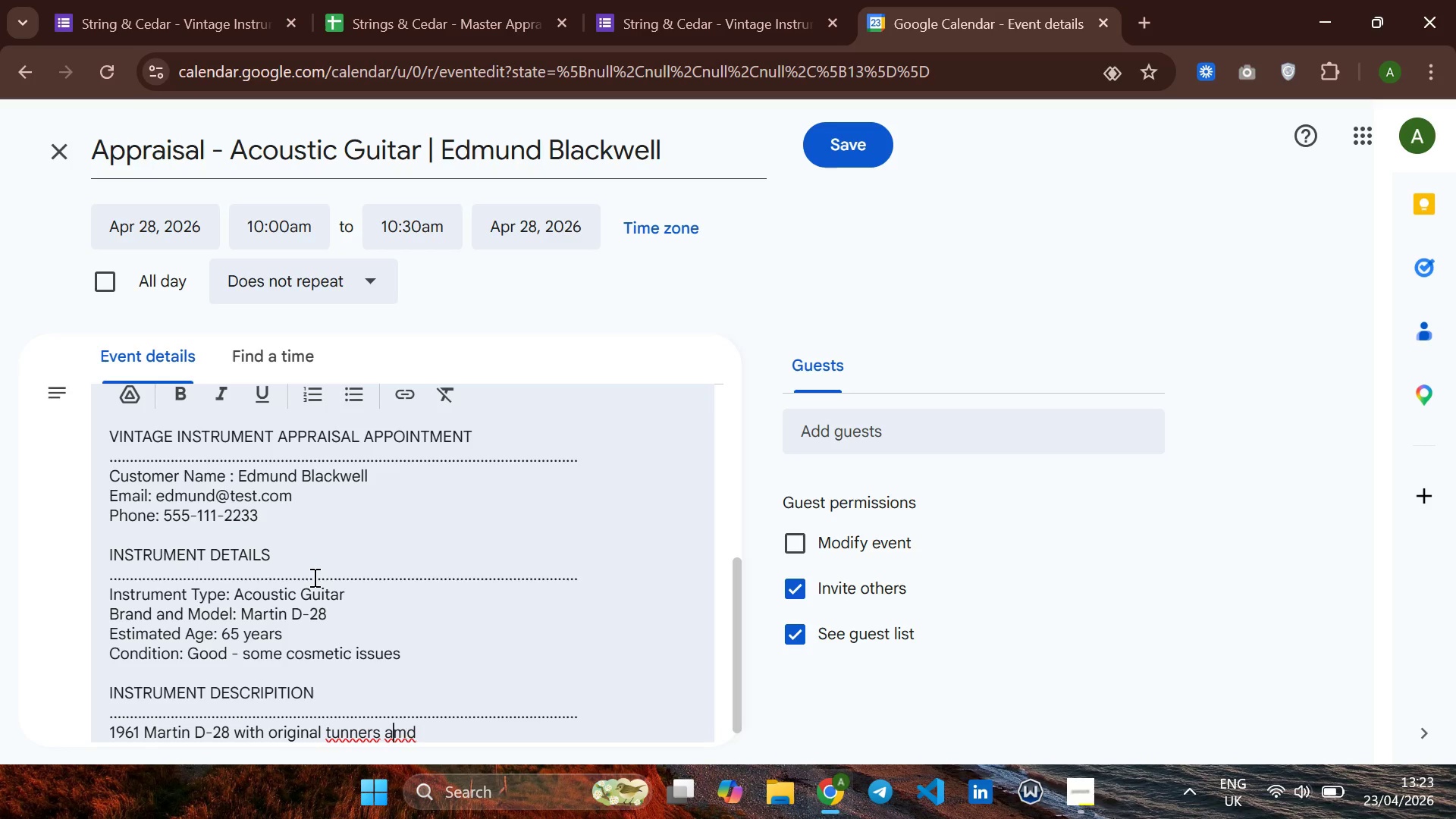 
key(ArrowLeft)
 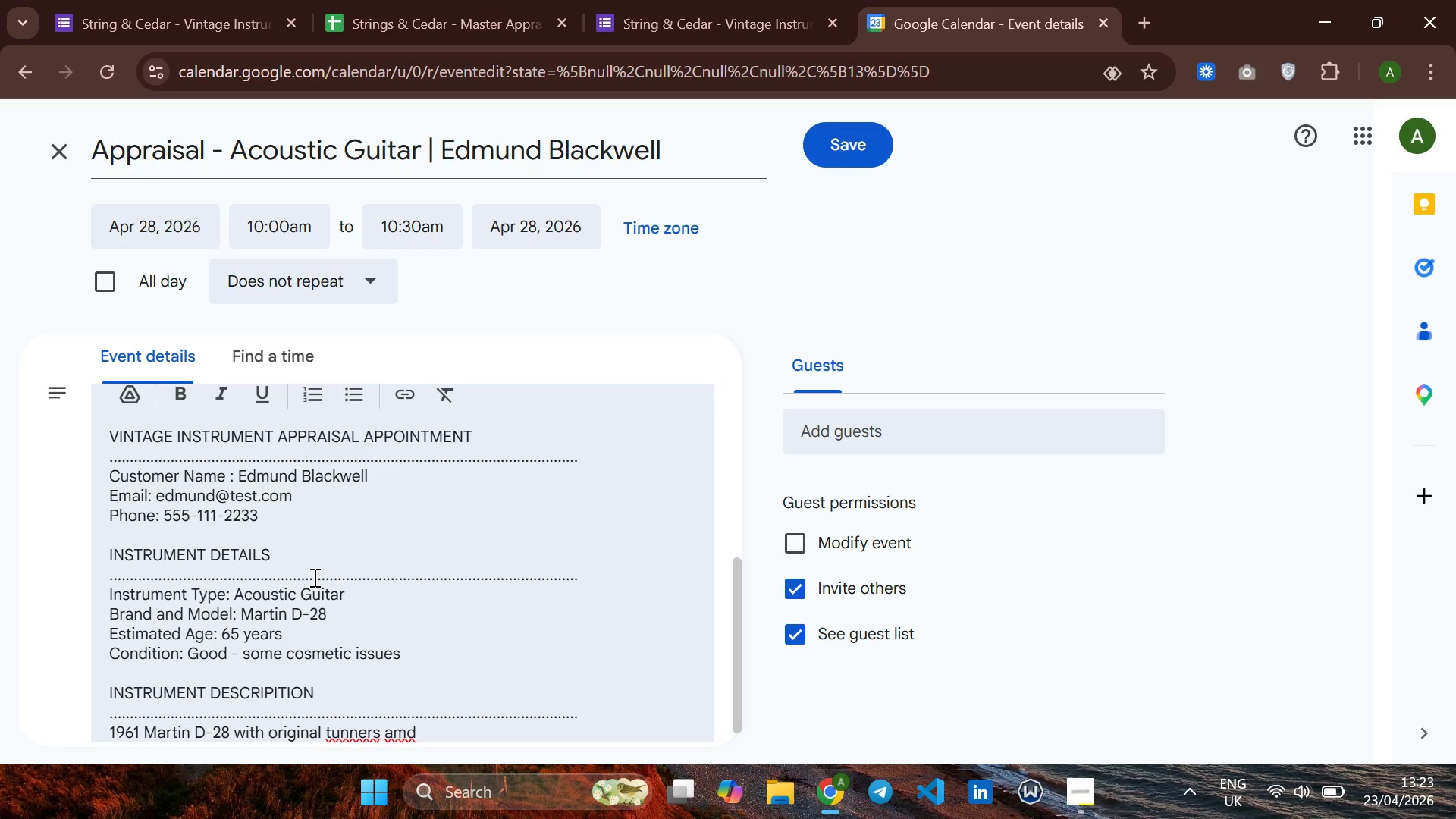 
key(ArrowRight)
 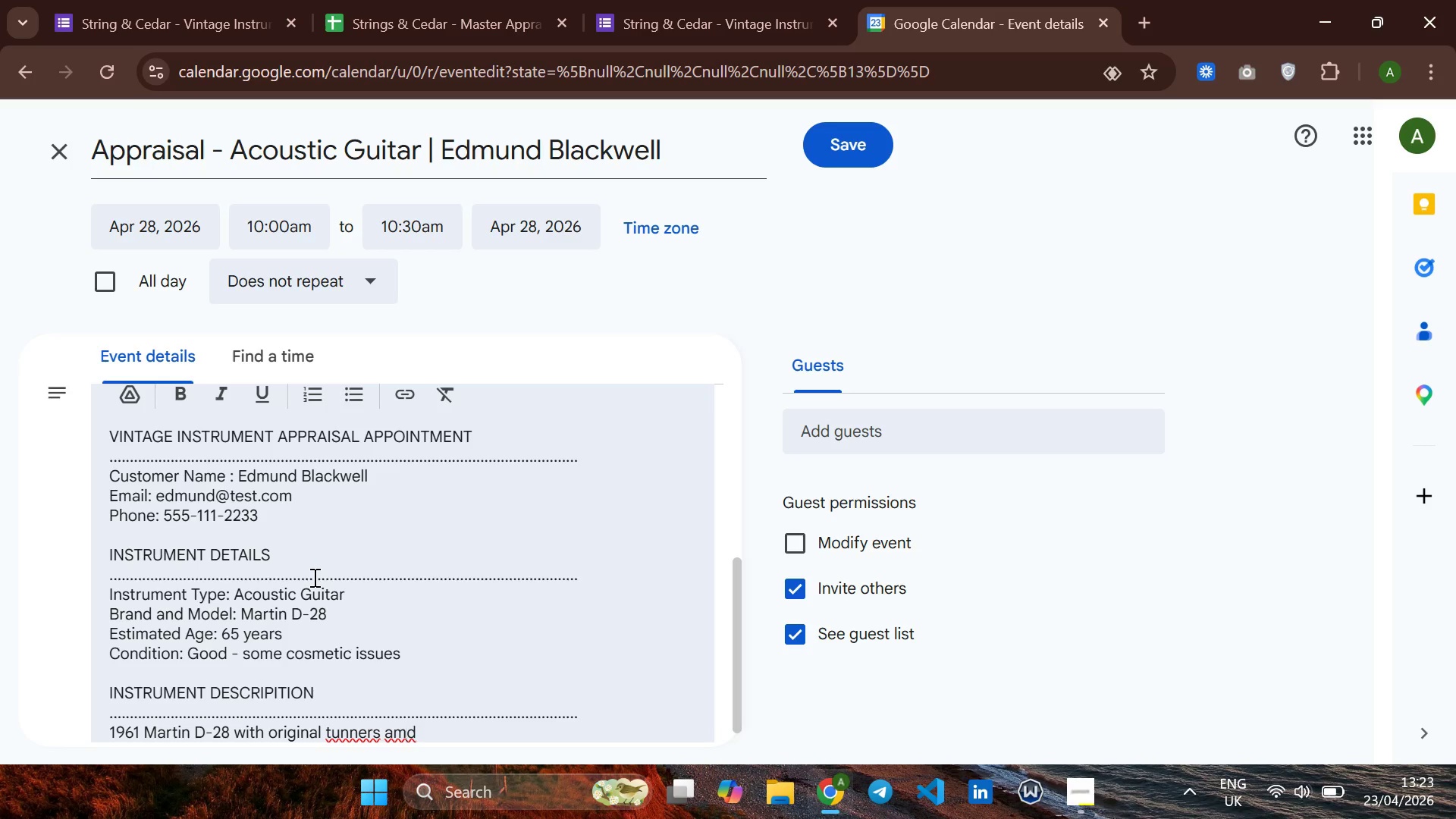 
key(Backspace)
 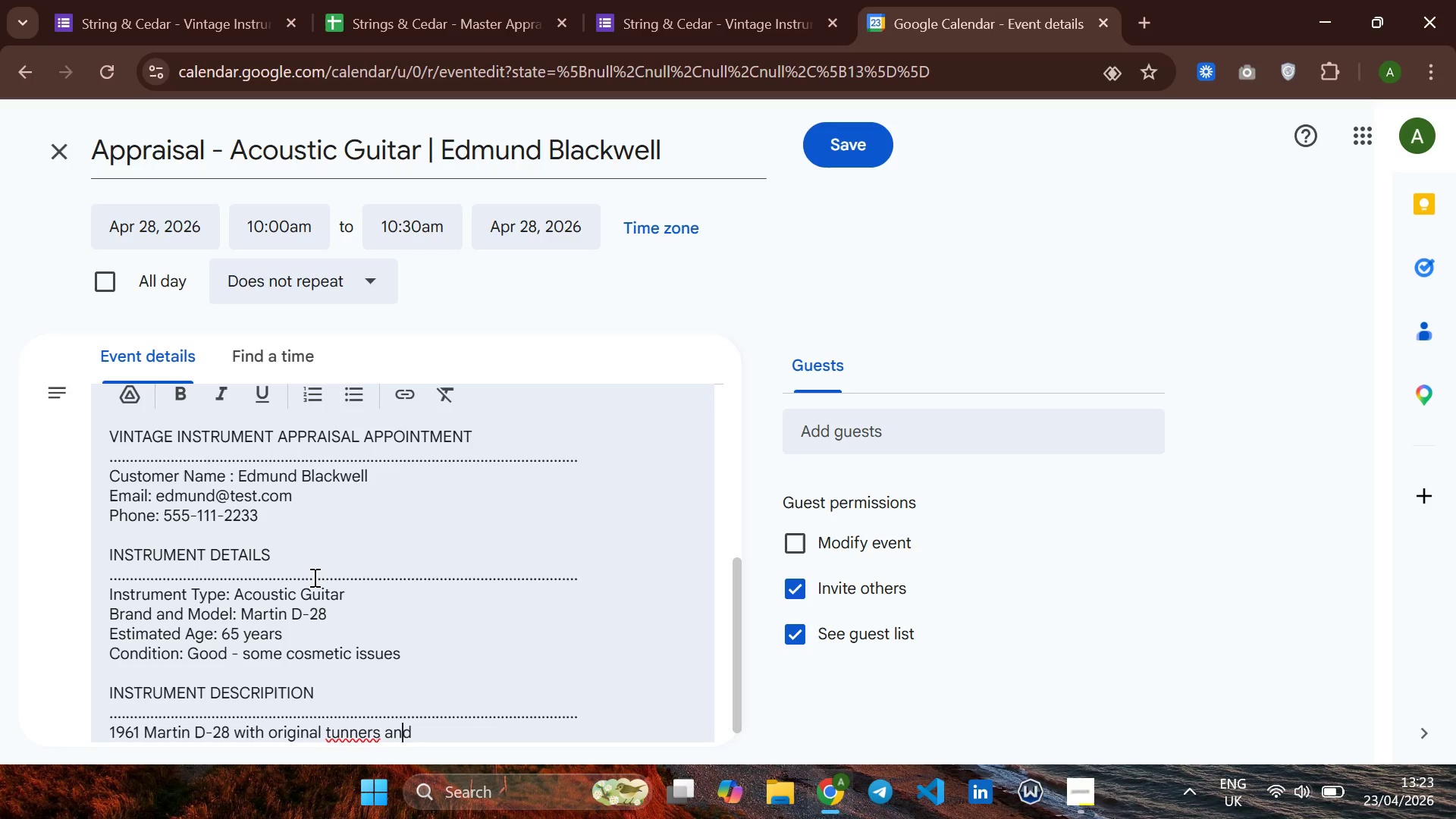 
key(N)
 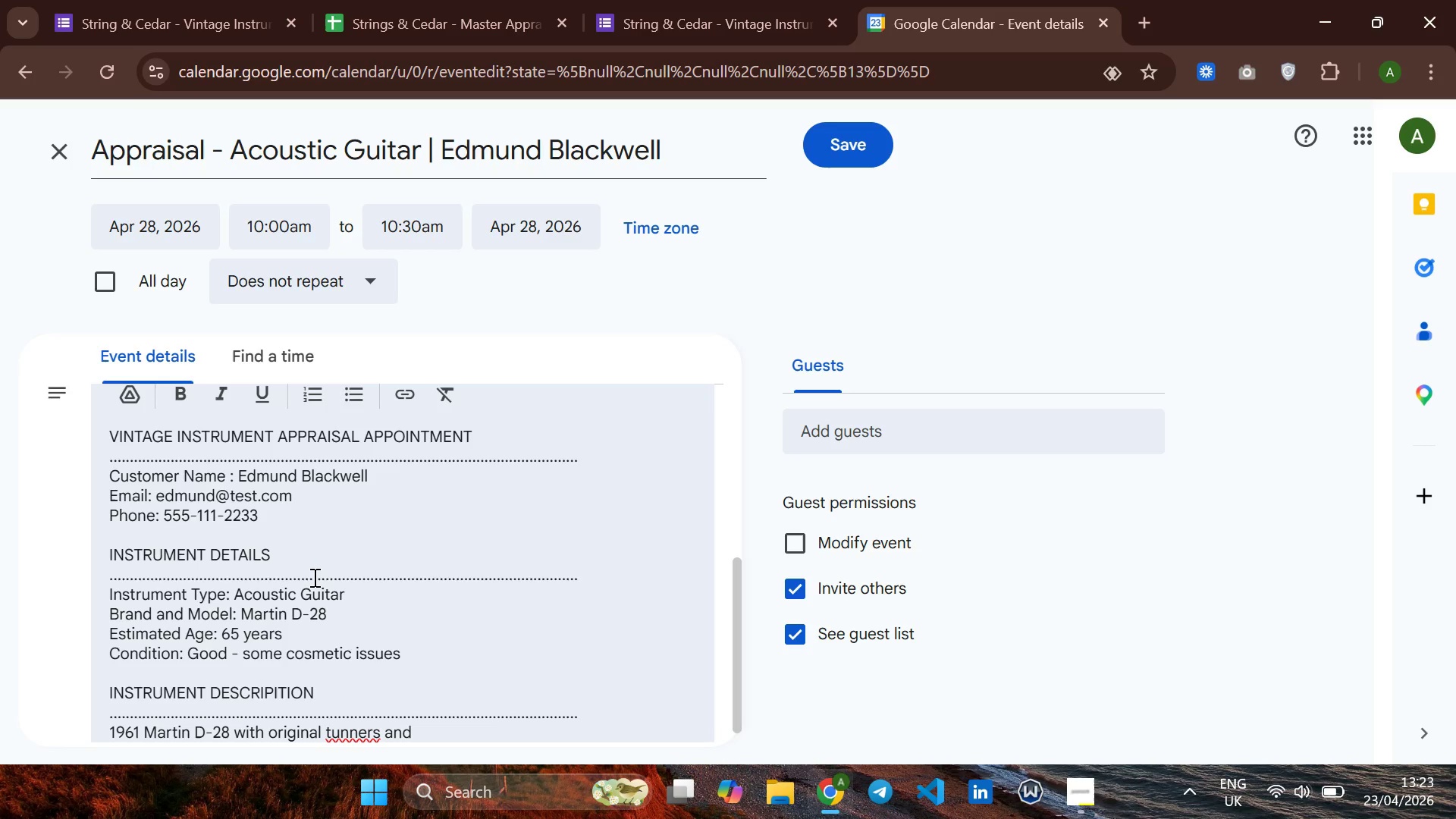 
key(ArrowLeft)
 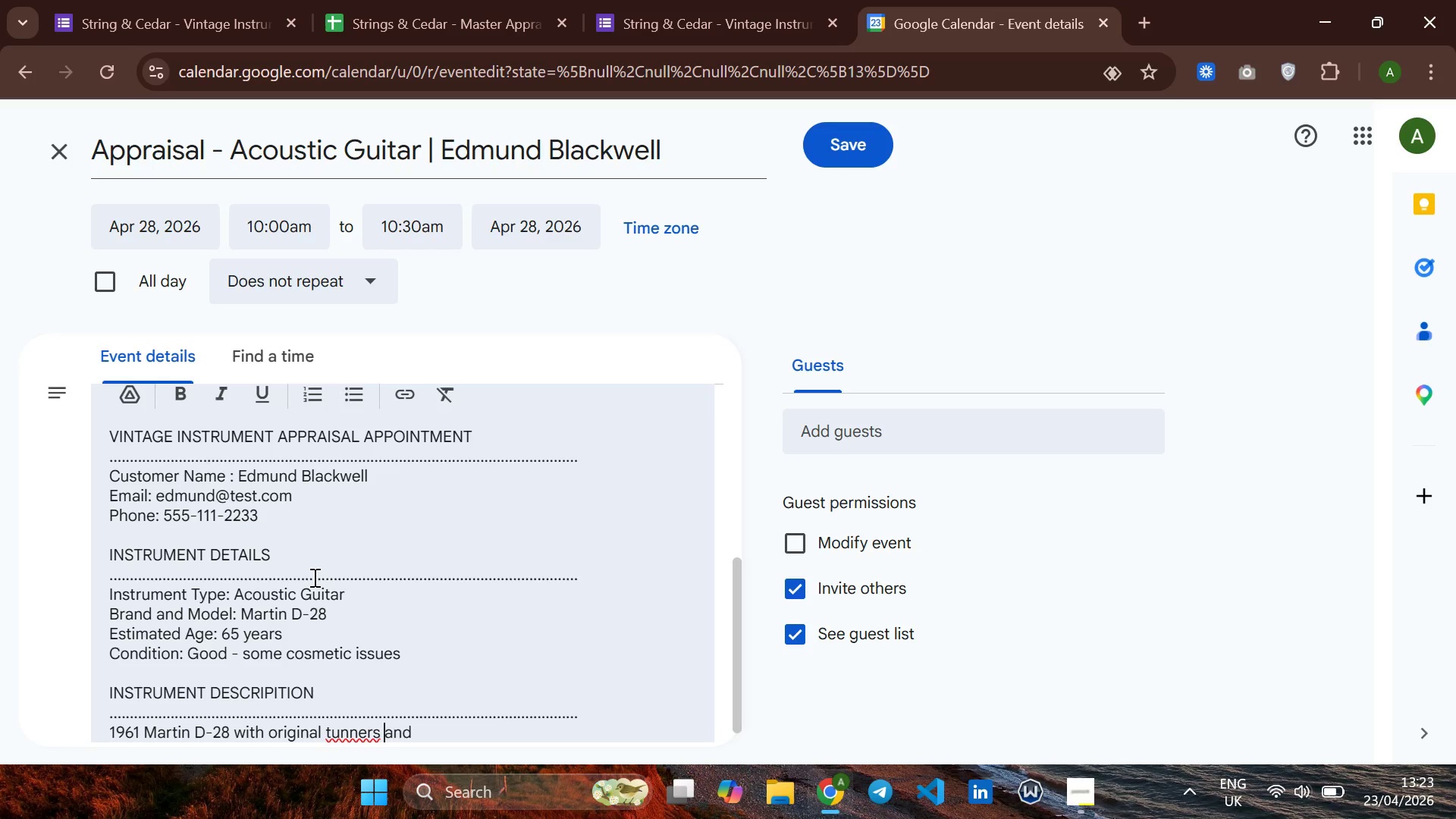 
key(ArrowLeft)
 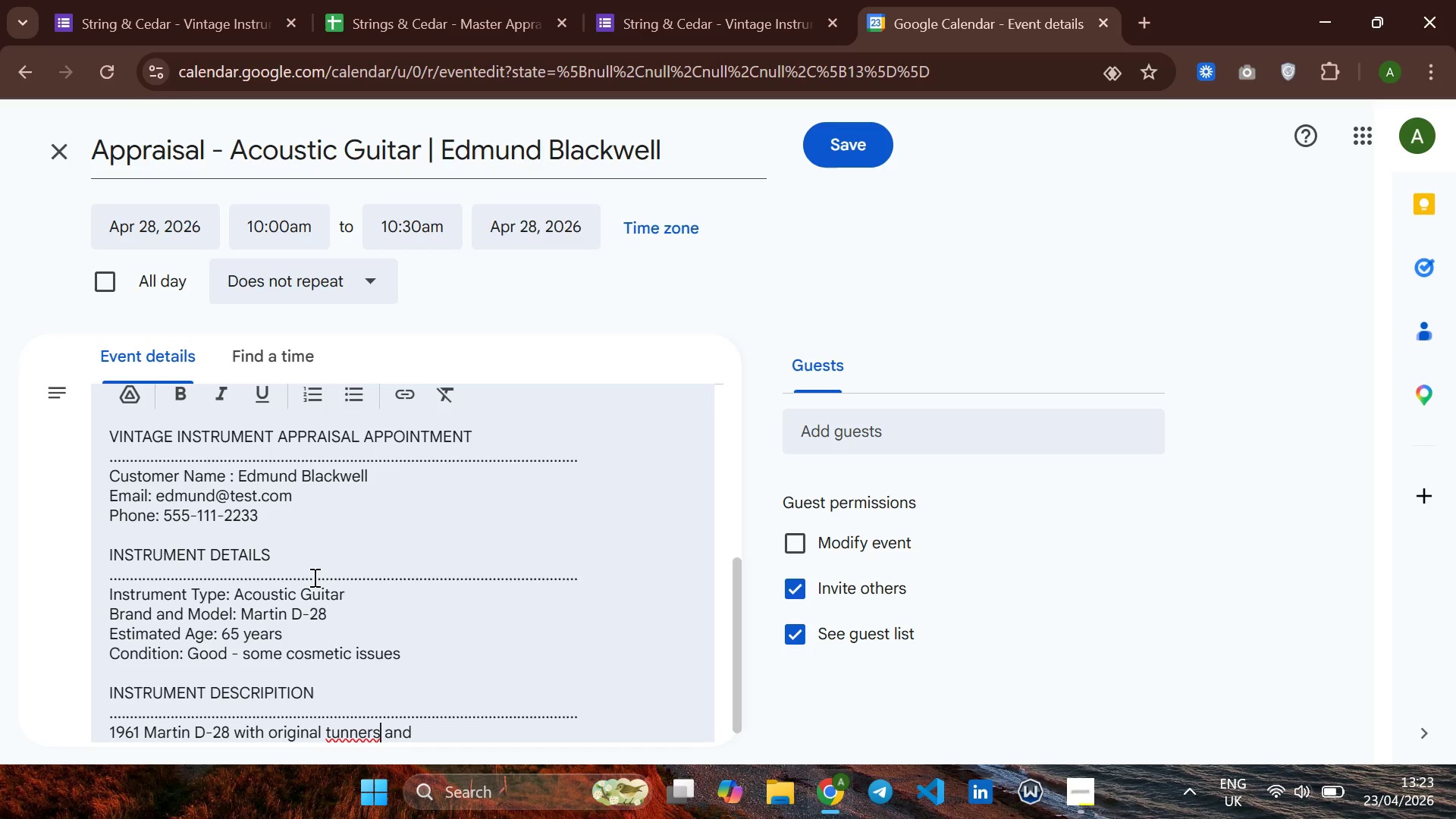 
key(ArrowLeft)
 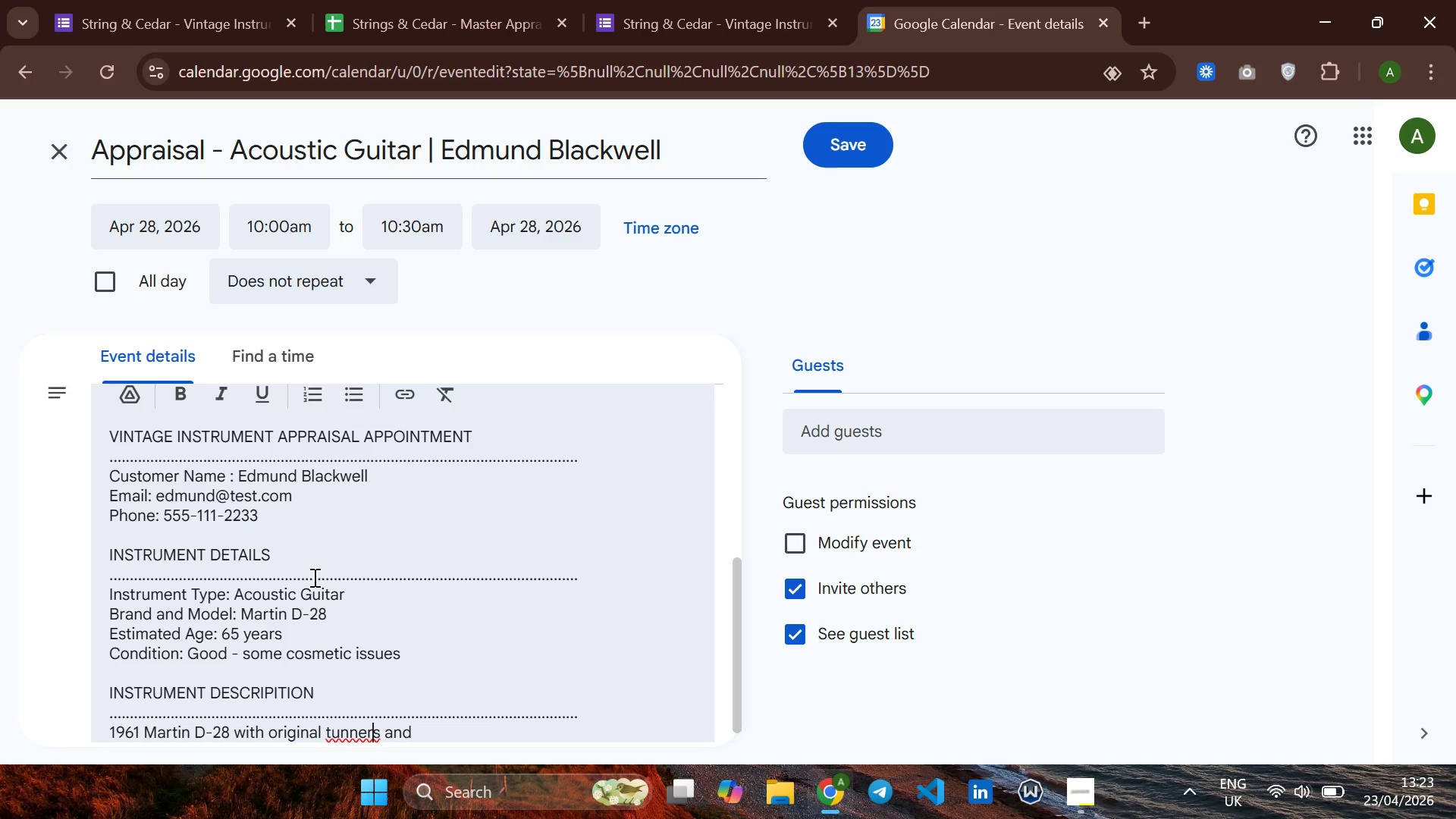 
key(ArrowLeft)
 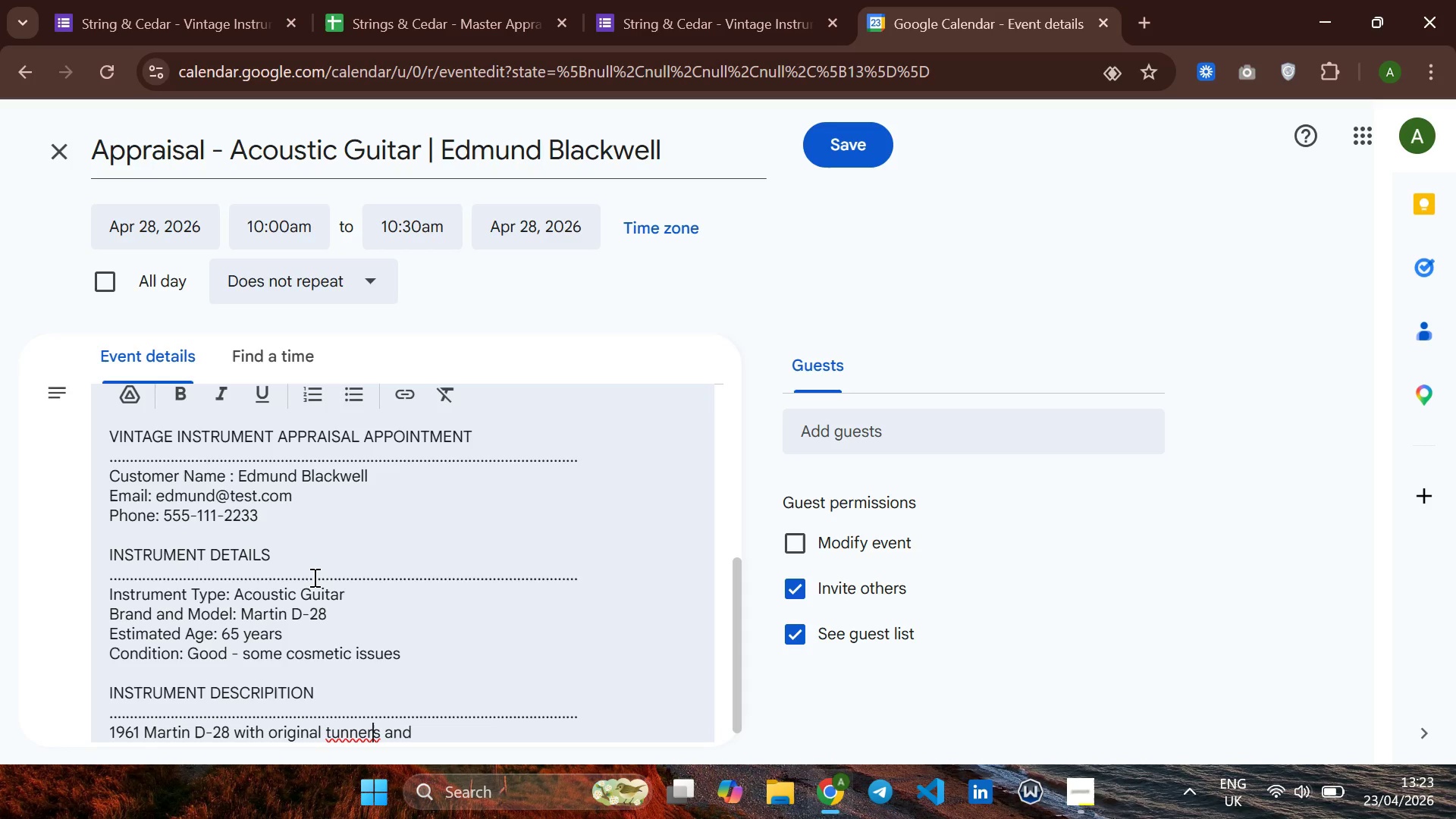 
key(ArrowLeft)
 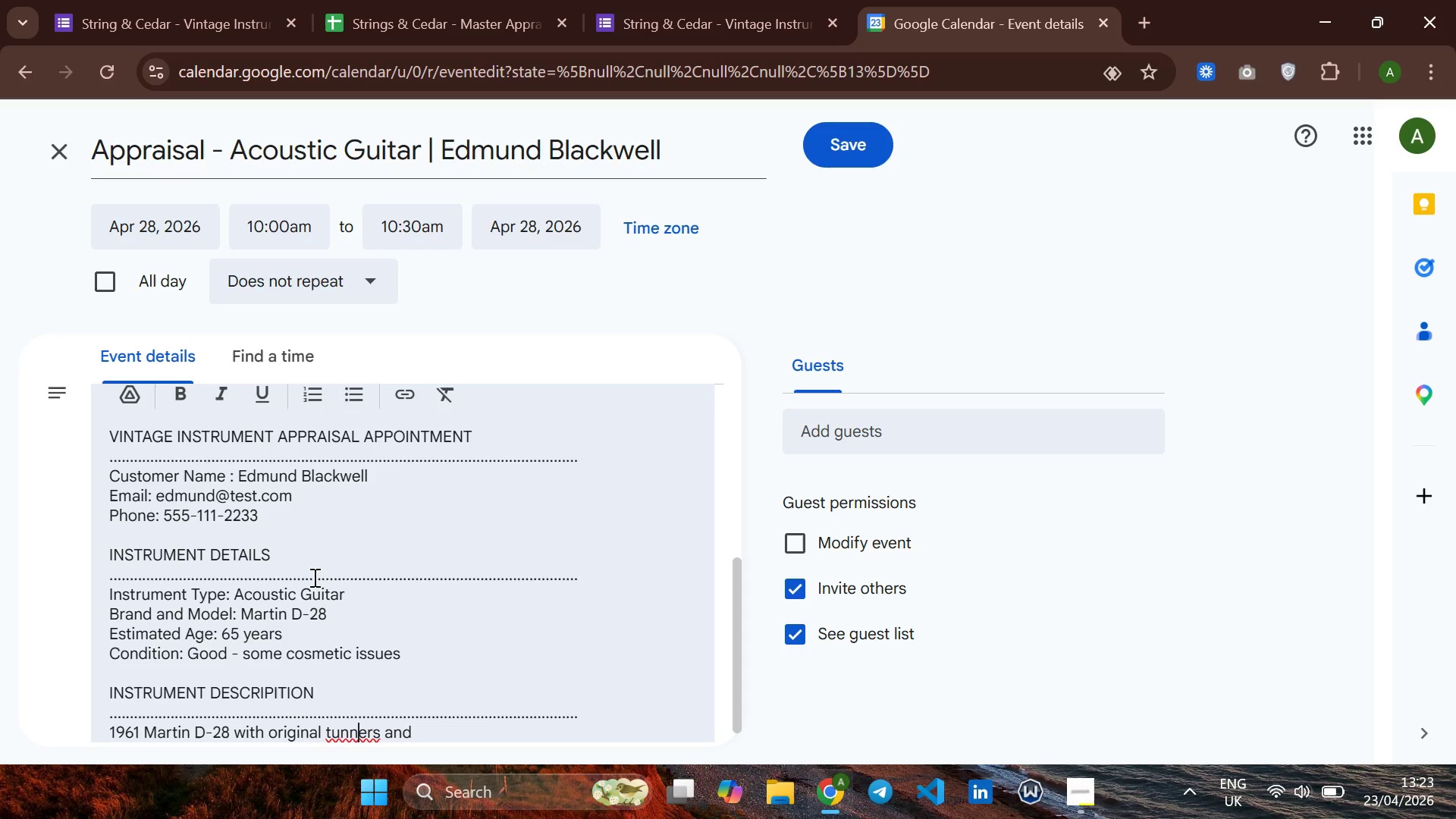 
key(ArrowLeft)
 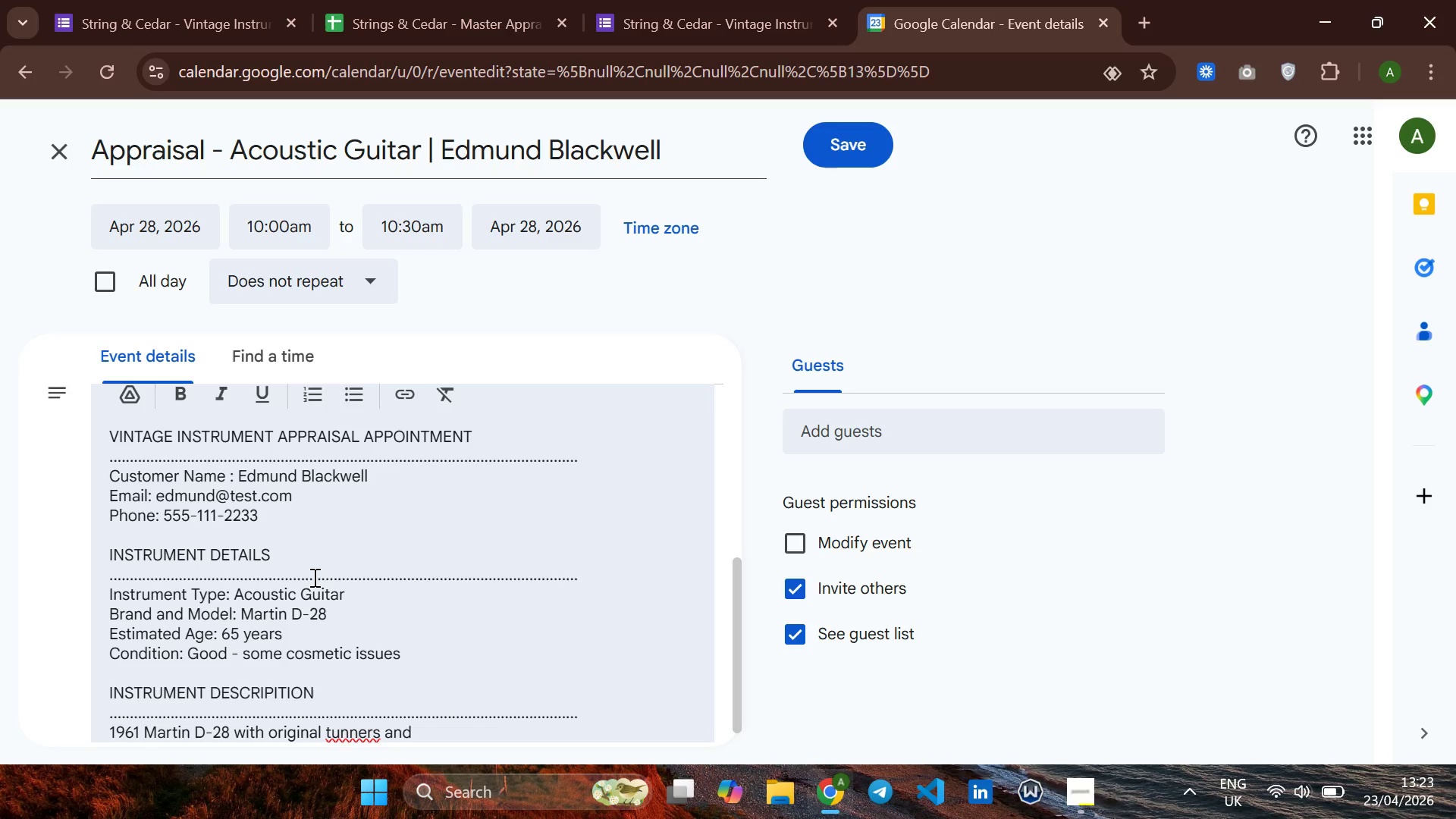 
key(Backspace)
type(b)
key(Backspace)
type(Braziliam)
key(Backspace)
type(n rs)
key(Backspace)
type(osewood bakc)
key(Backspace)
key(Backspace)
type(ck and si)
 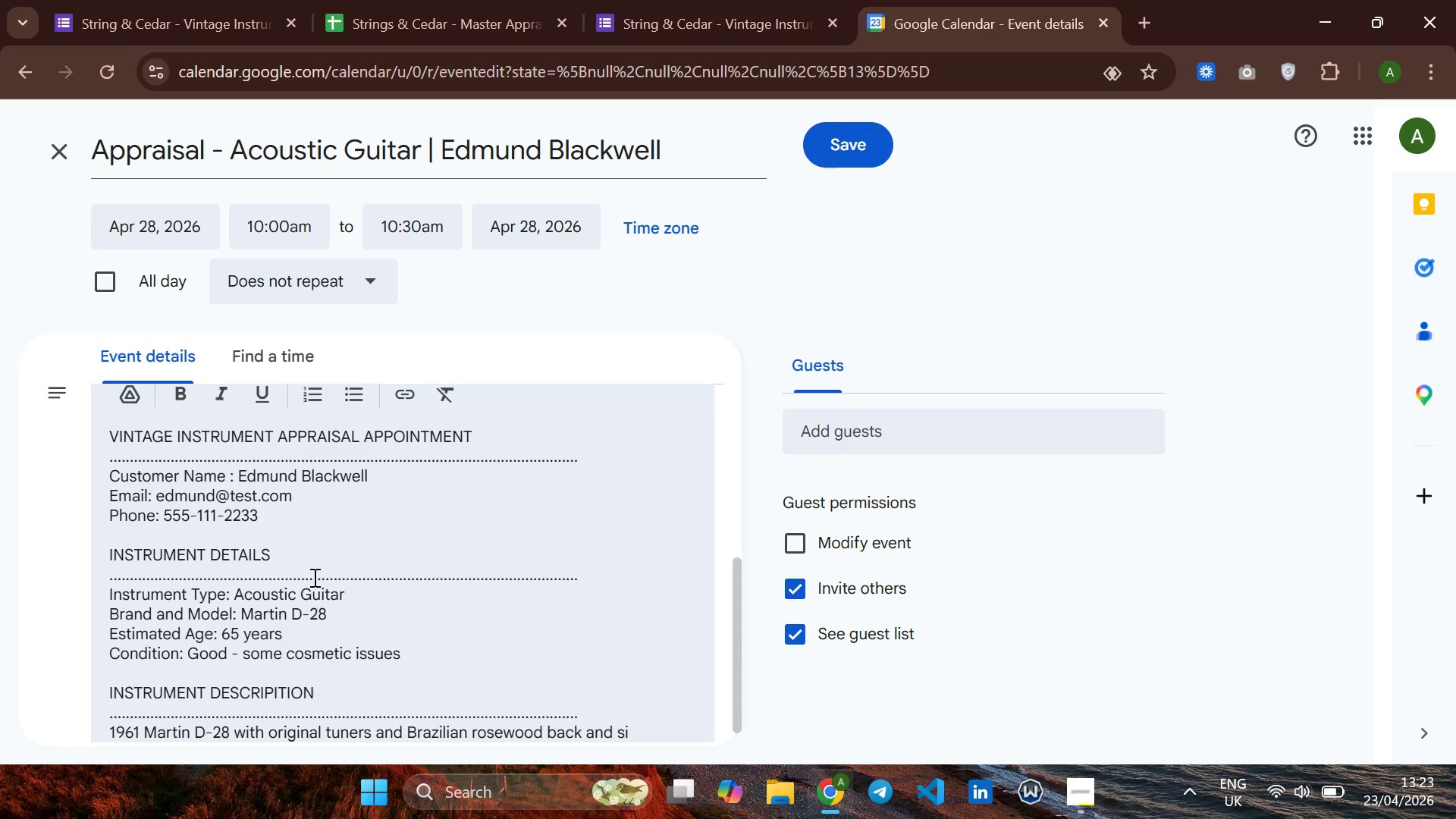 
hold_key(key=ArrowRight, duration=0.75)
 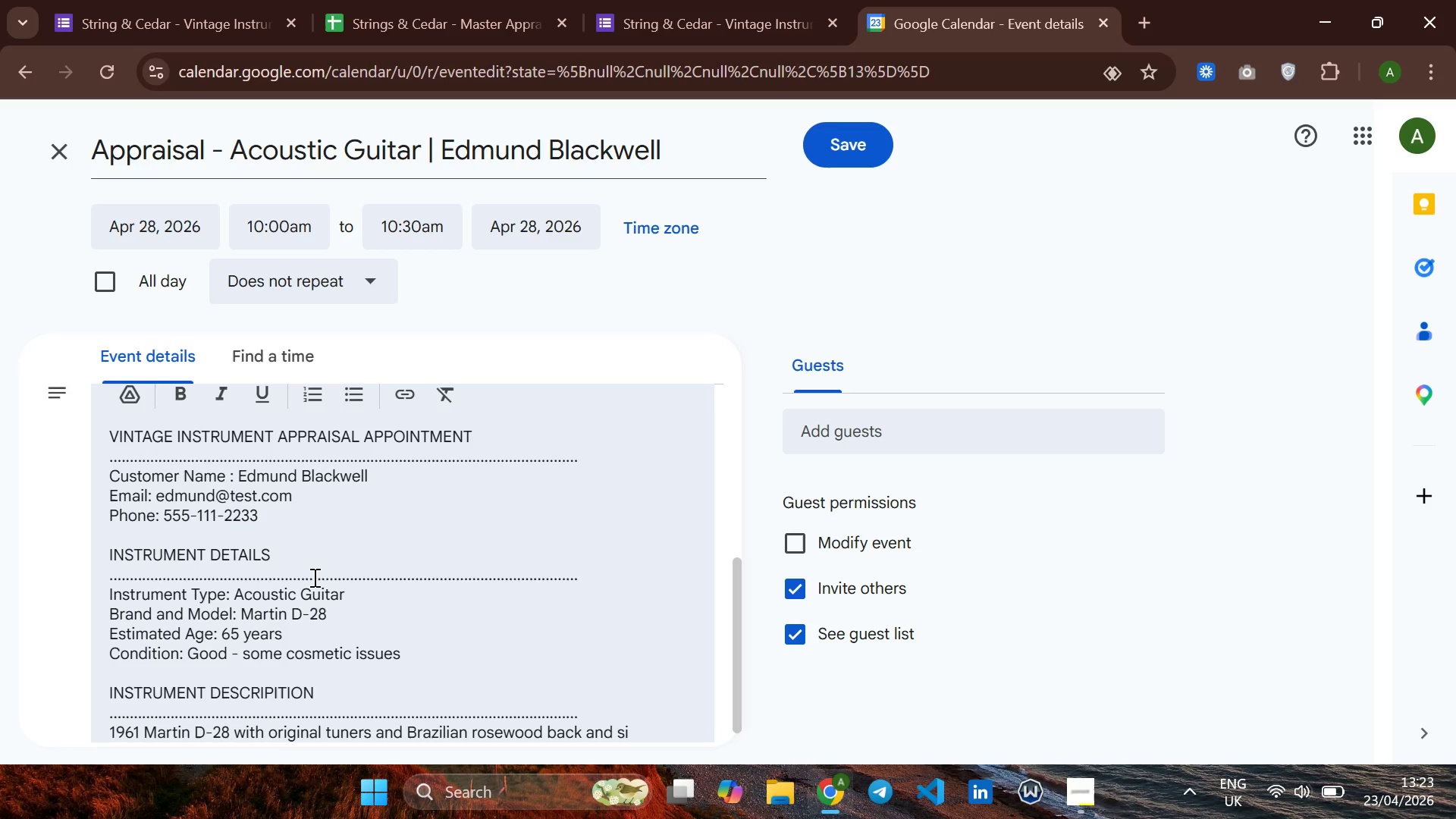 
wait(5.62)
 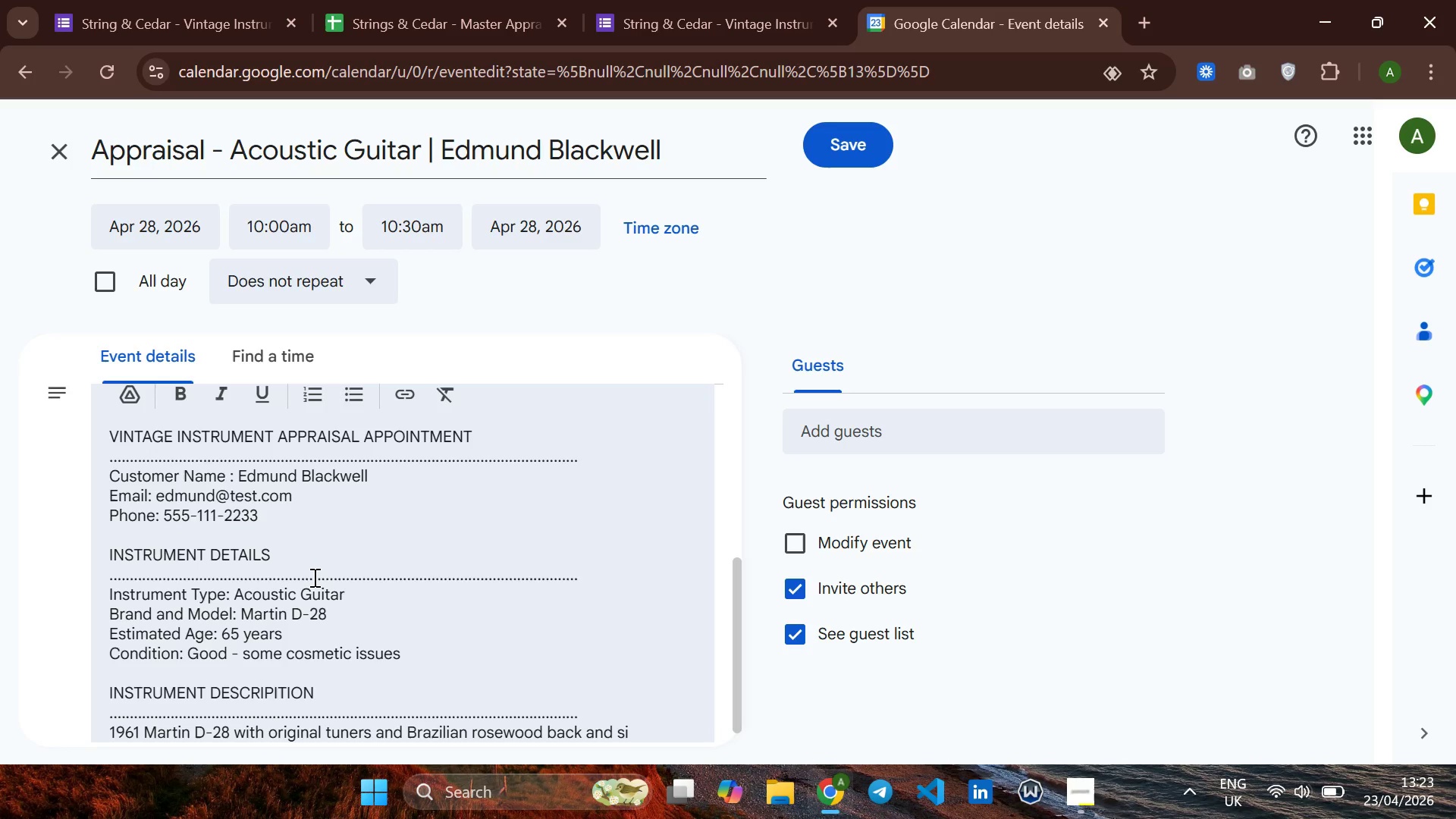 
key(Backspace)
 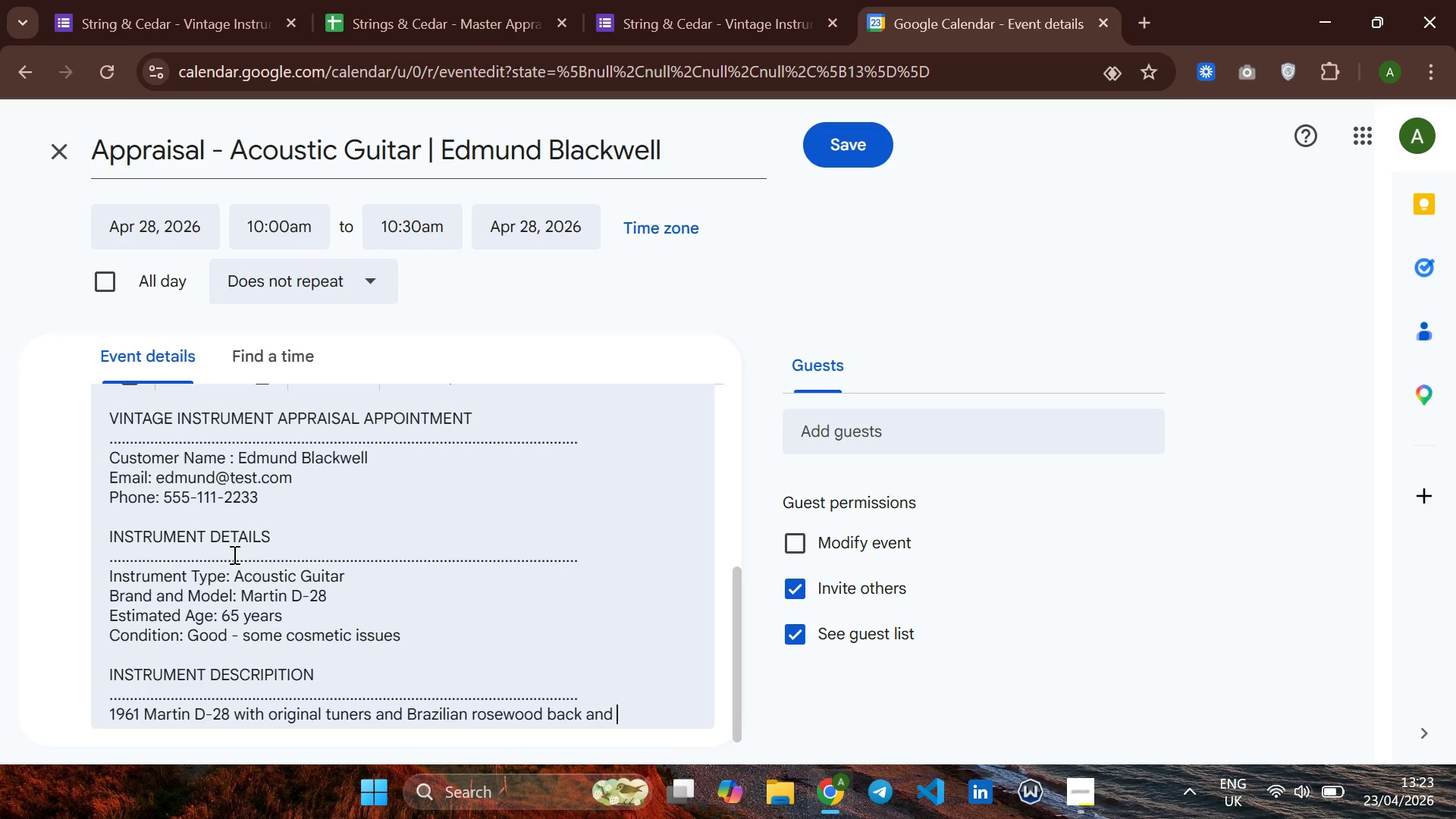 
key(Backspace)
 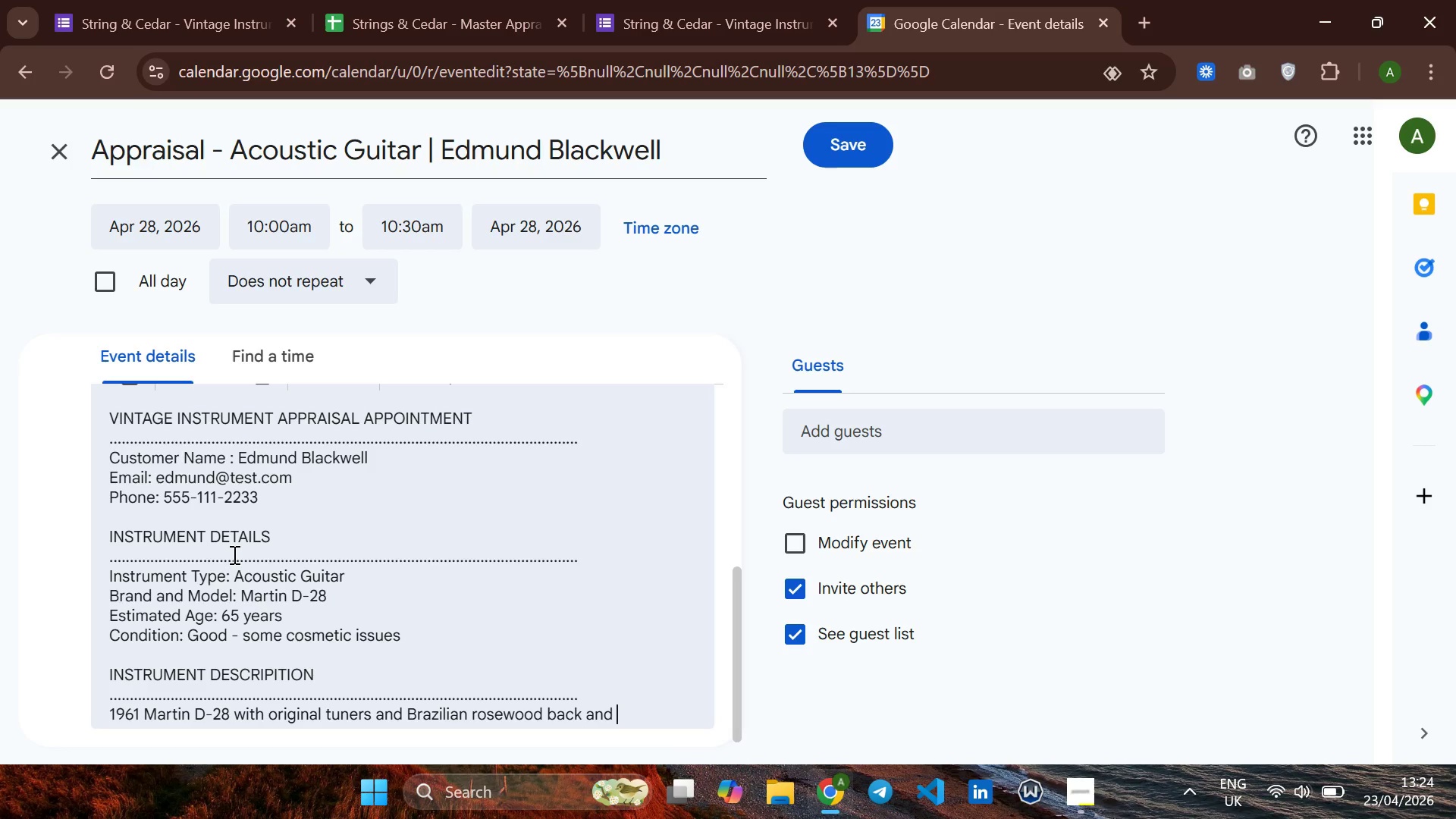 
type(sides.)
 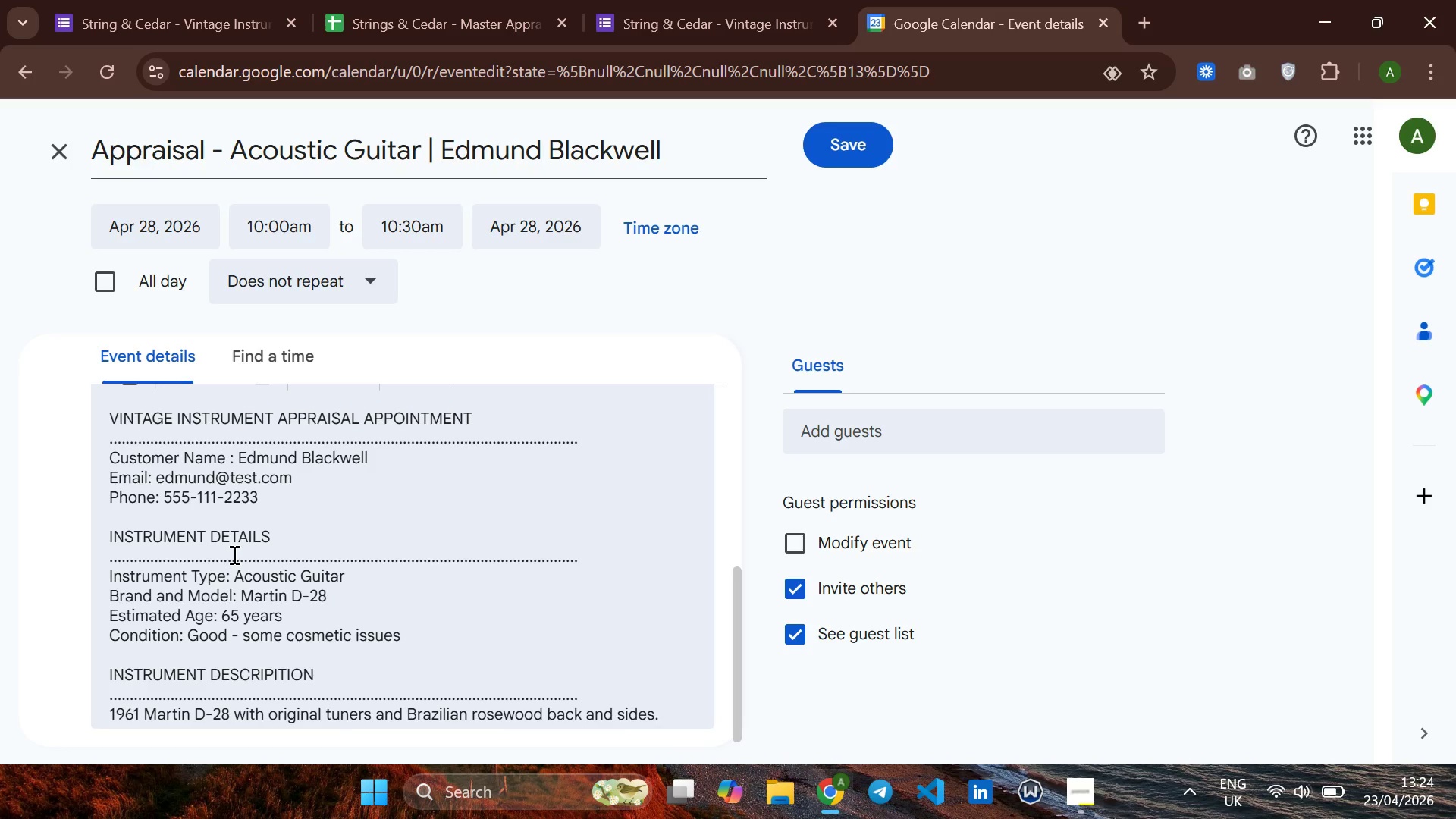 
key(Enter)
 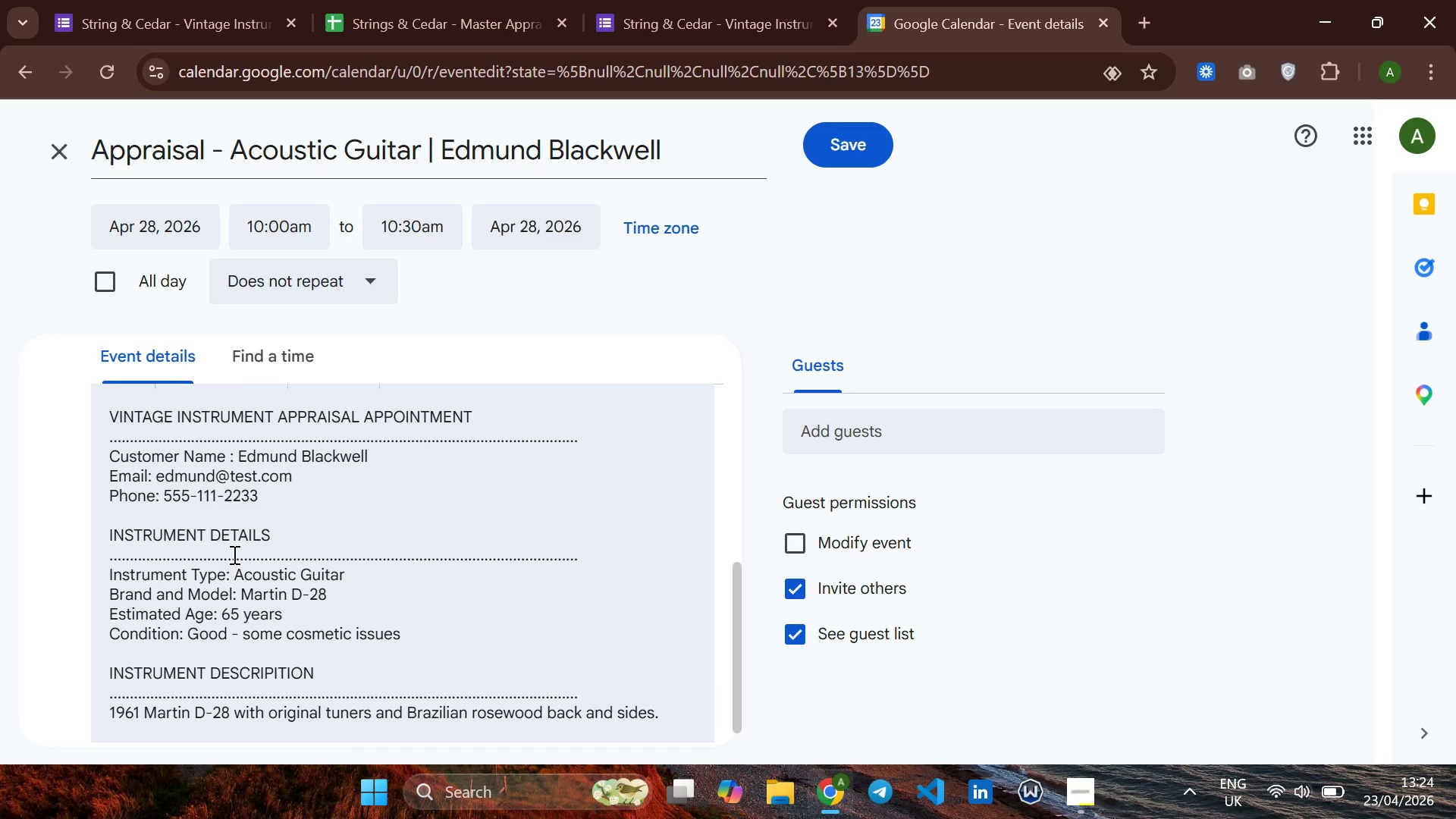 
type(soem)
key(Backspace)
key(Backspace)
type(melac)
key(Backspace)
key(Backspace)
key(Backspace)
type( lacquer chech)
key(Backspace)
type(king on thetop)
key(Backspace)
key(Backspace)
key(Backspace)
type( top )
key(Backspace)
type(. Serial number 175432>)
key(Backspace)
type(.)
 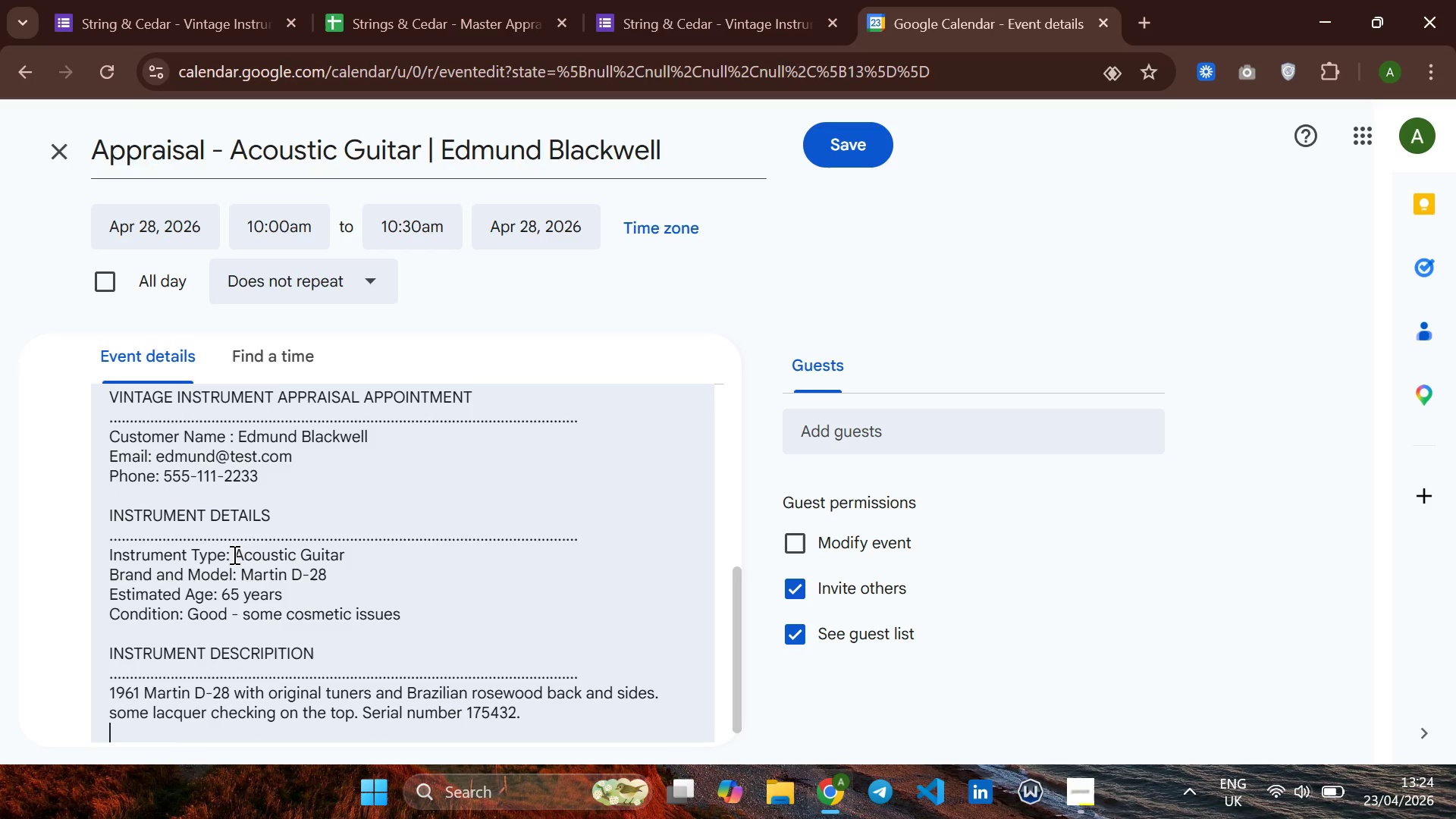 
 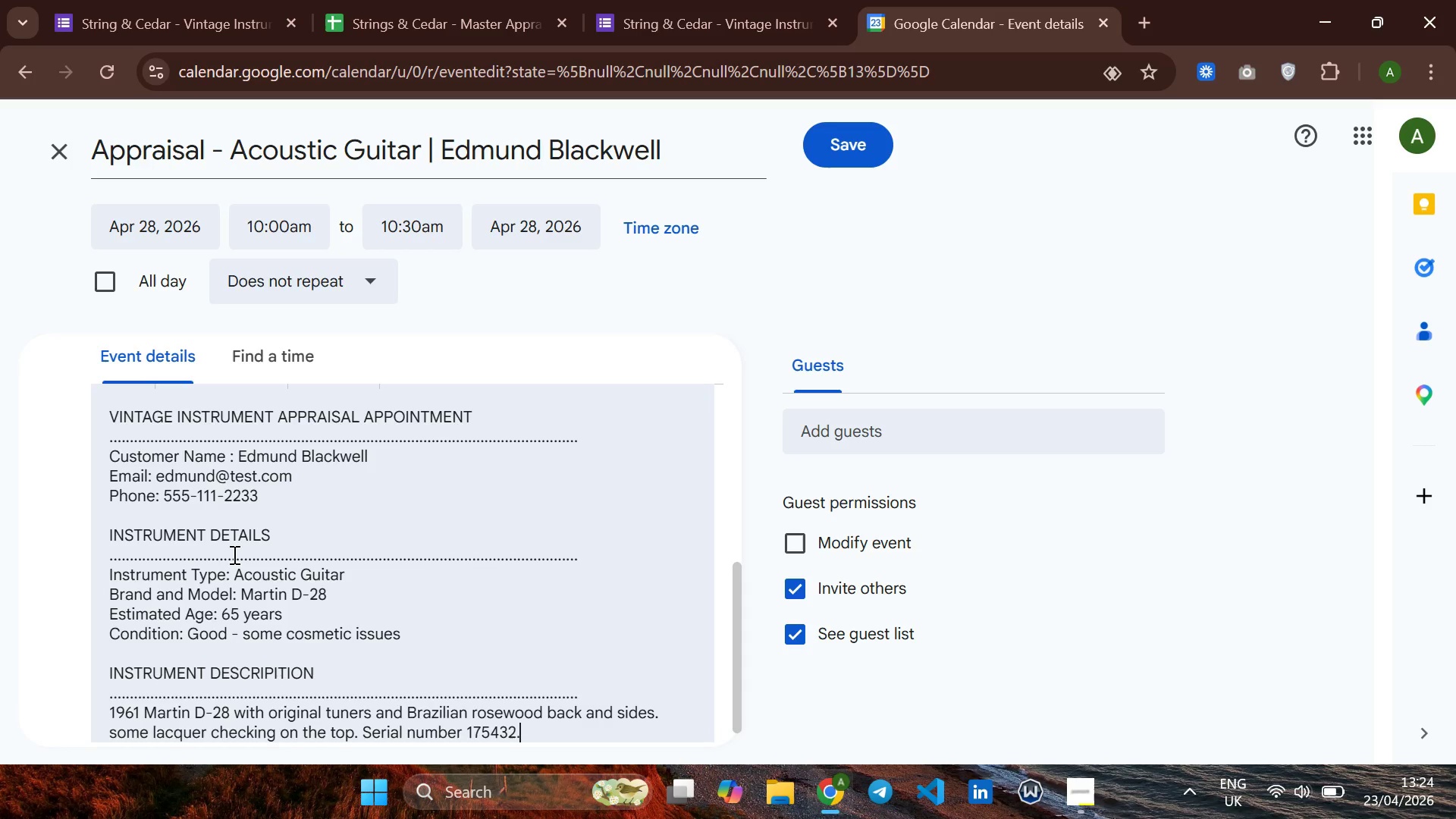 
key(Enter)
 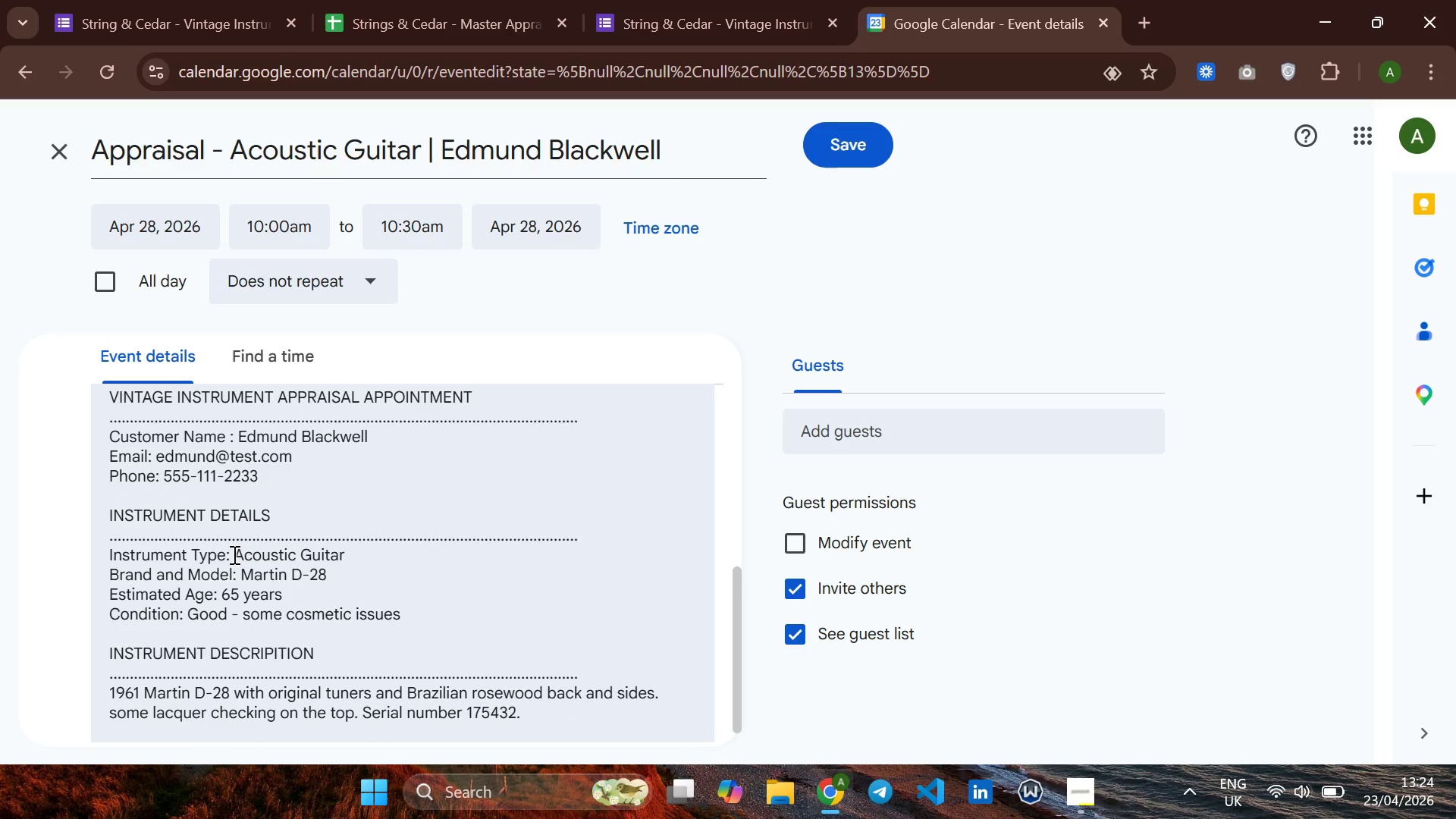 
key(Enter)
 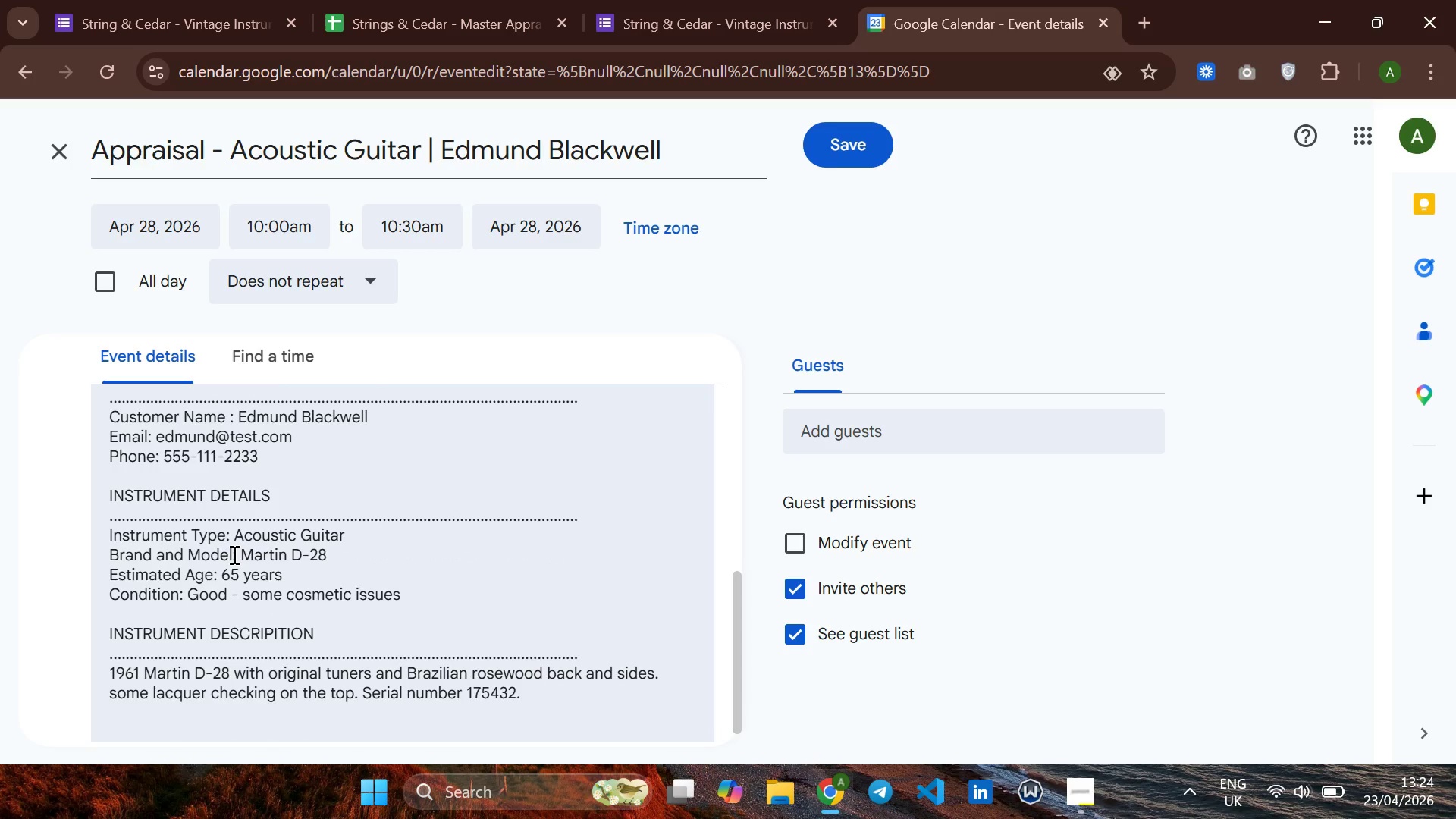 
type(APPOINTMENT DETAIL)
 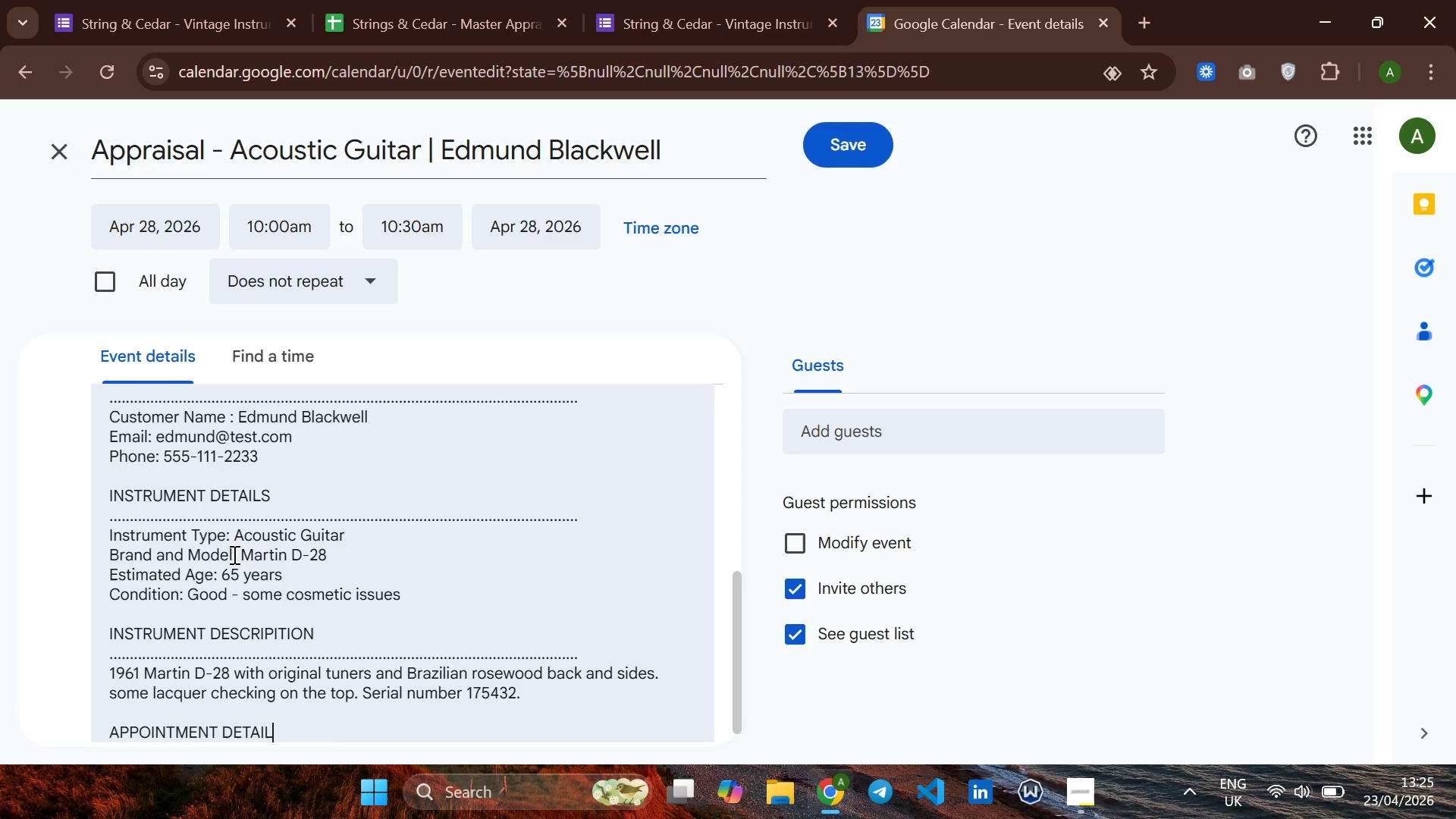 
key(Enter)
 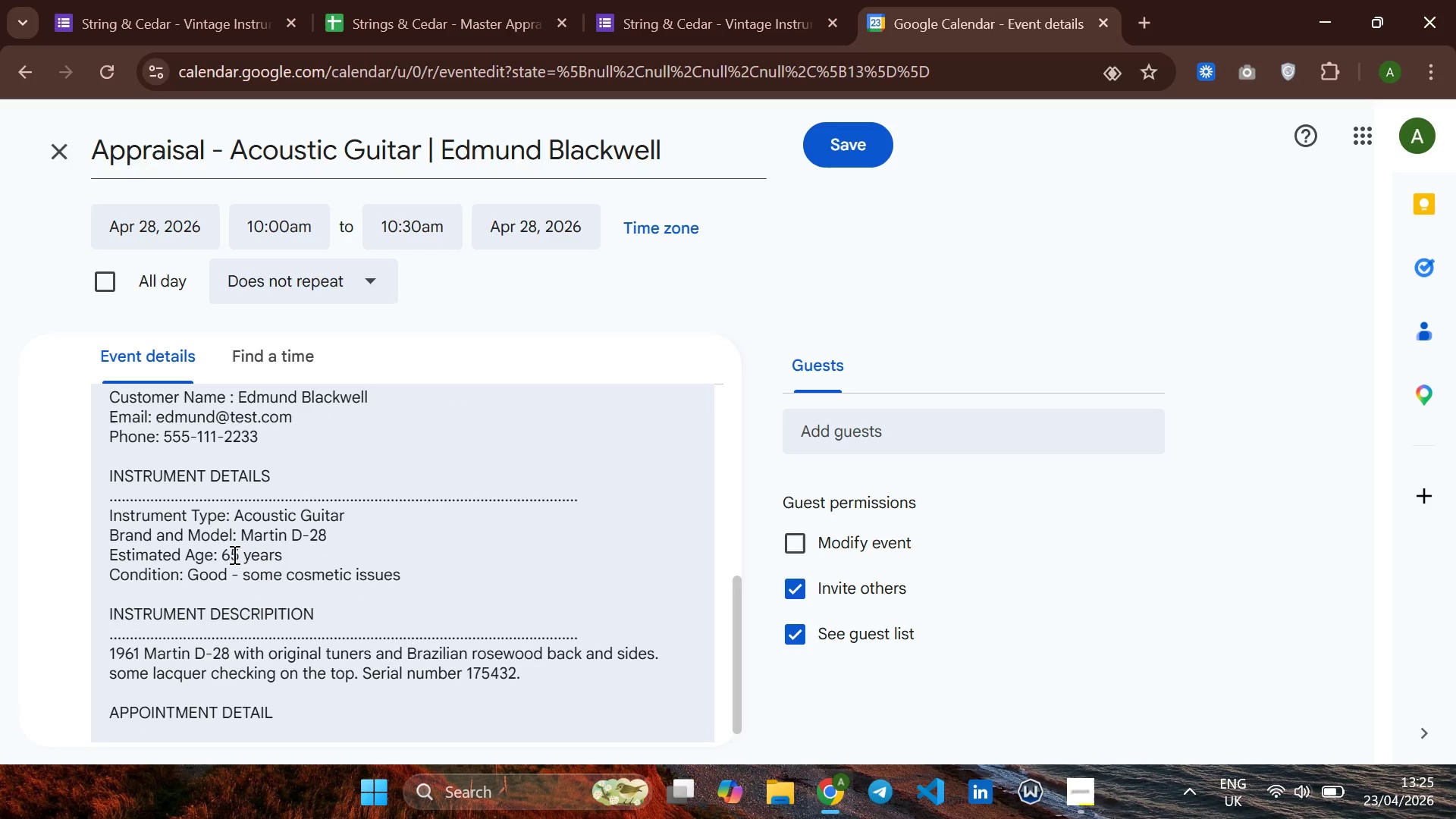 
hold_key(key=Period, duration=1.52)
 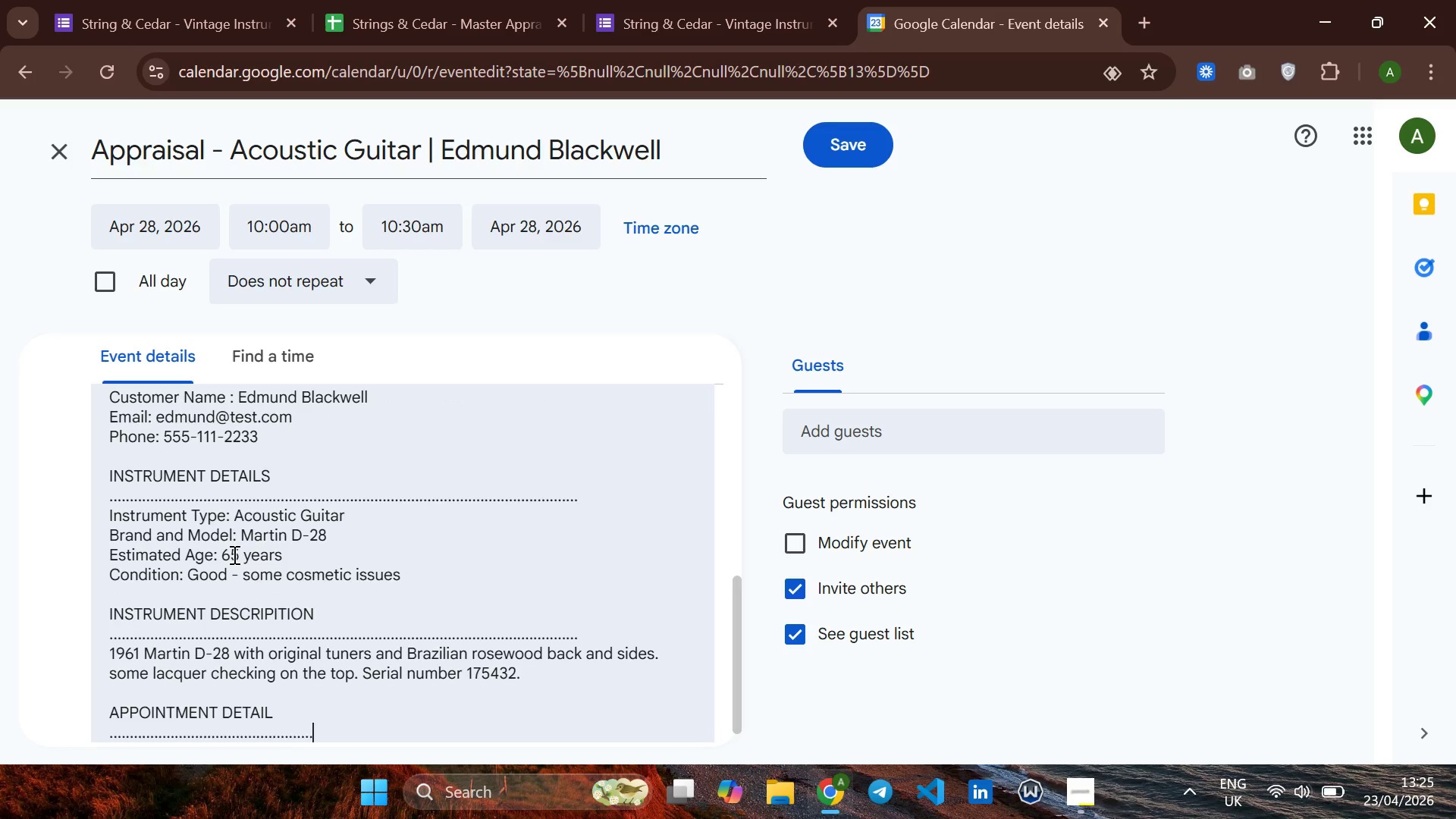 
hold_key(key=Period, duration=1.51)
 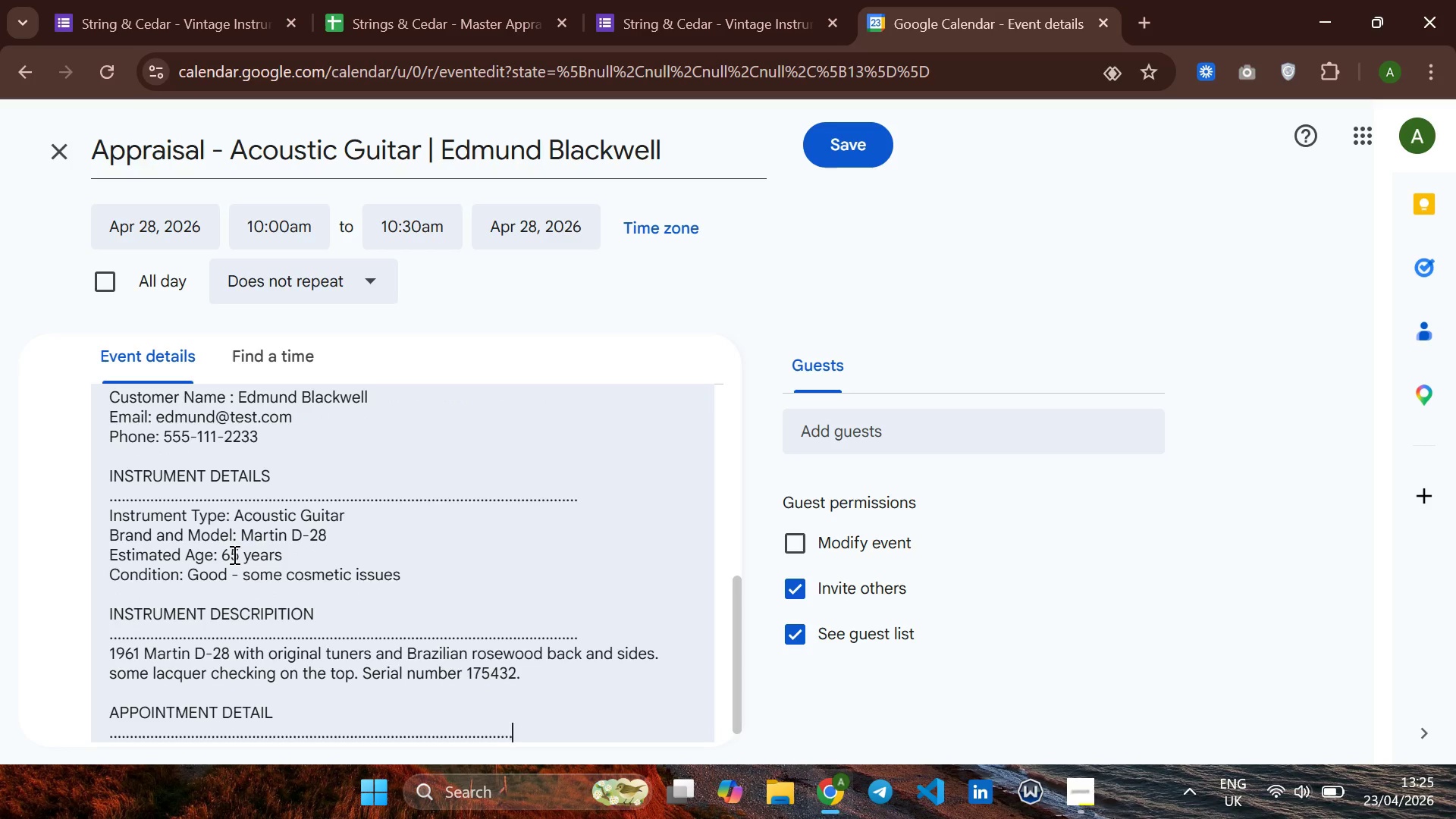 
hold_key(key=Period, duration=0.84)
 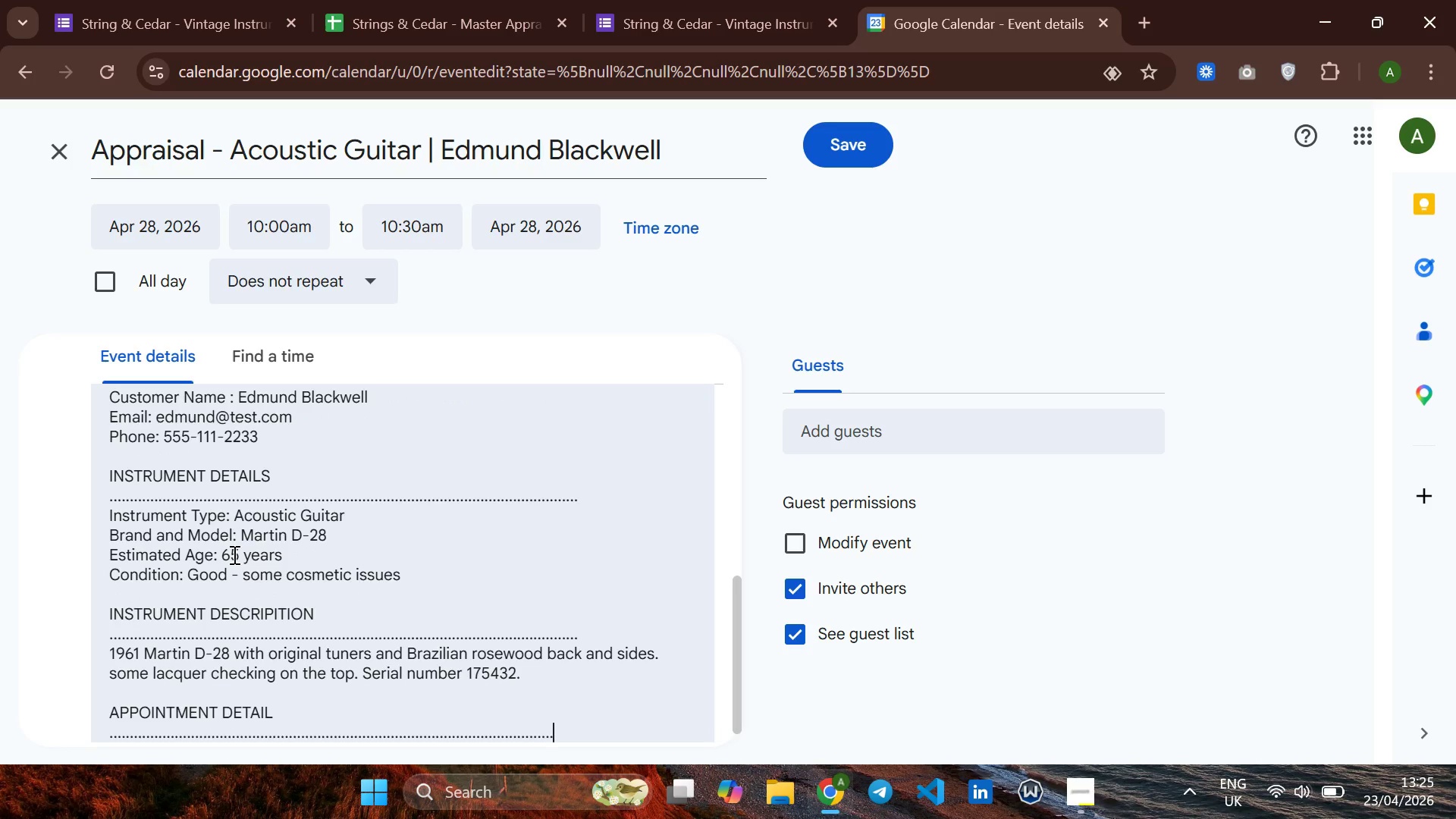 
key(Period)
 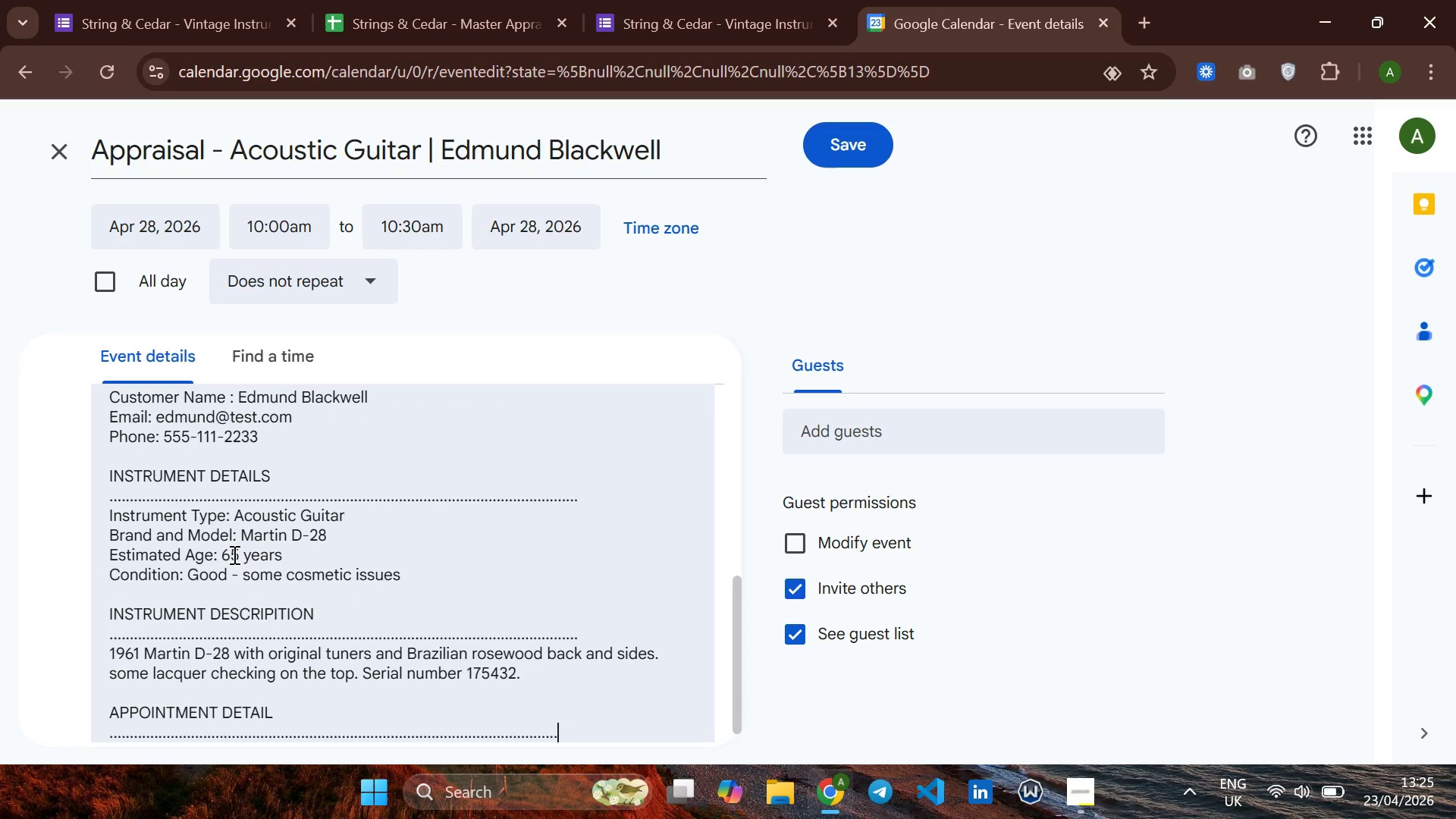 
key(Period)
 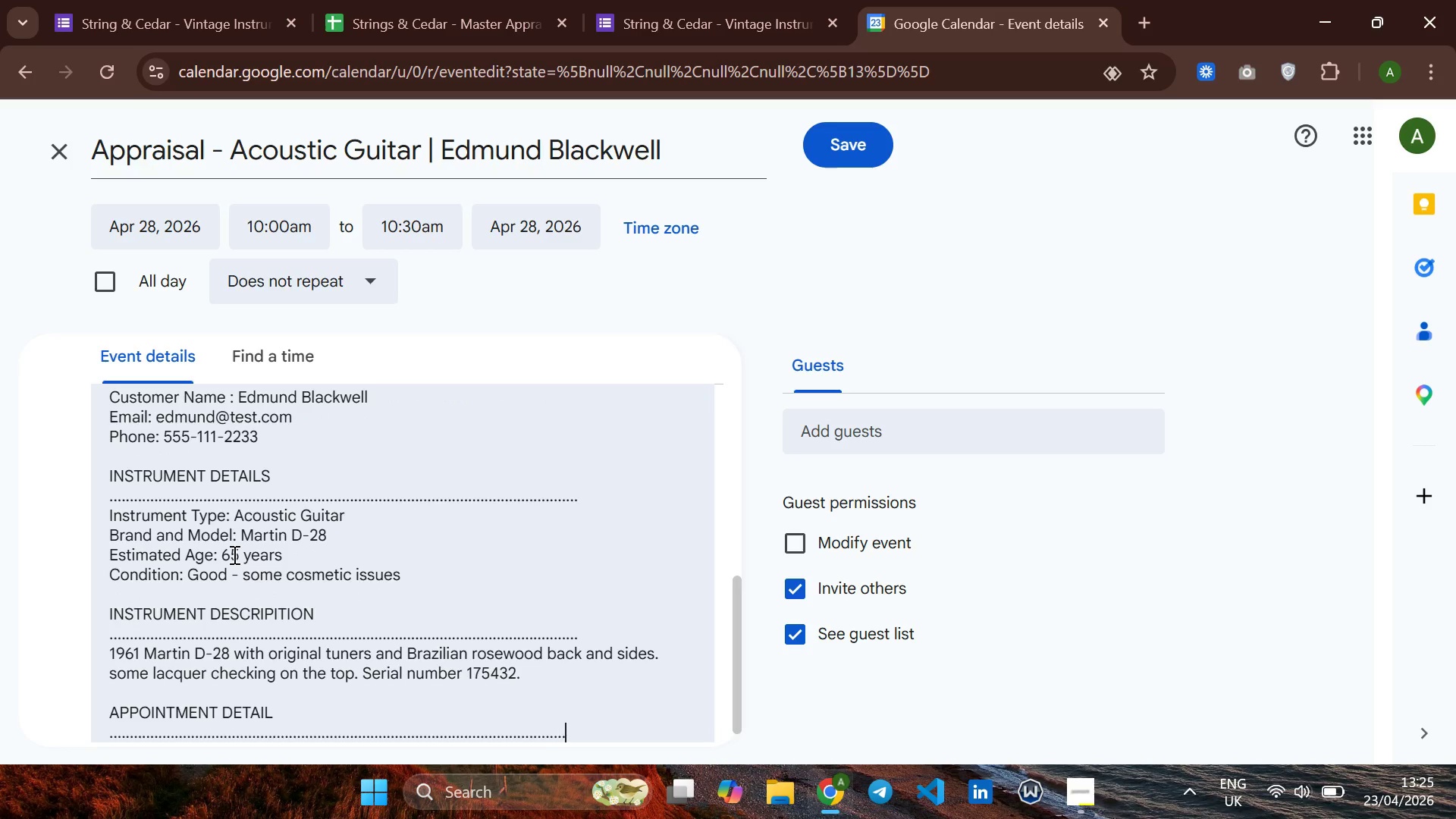 
key(Period)
 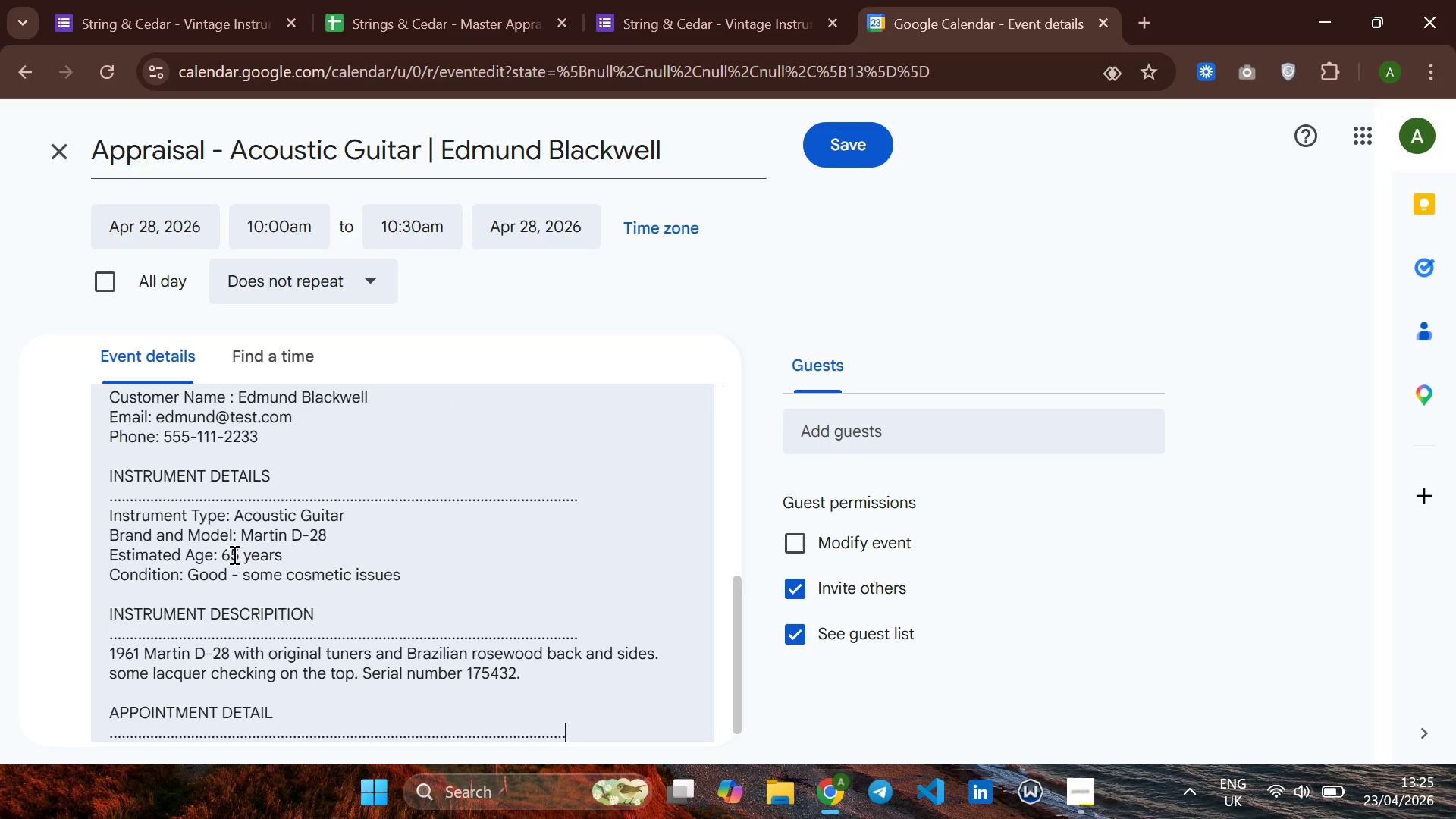 
key(Period)
 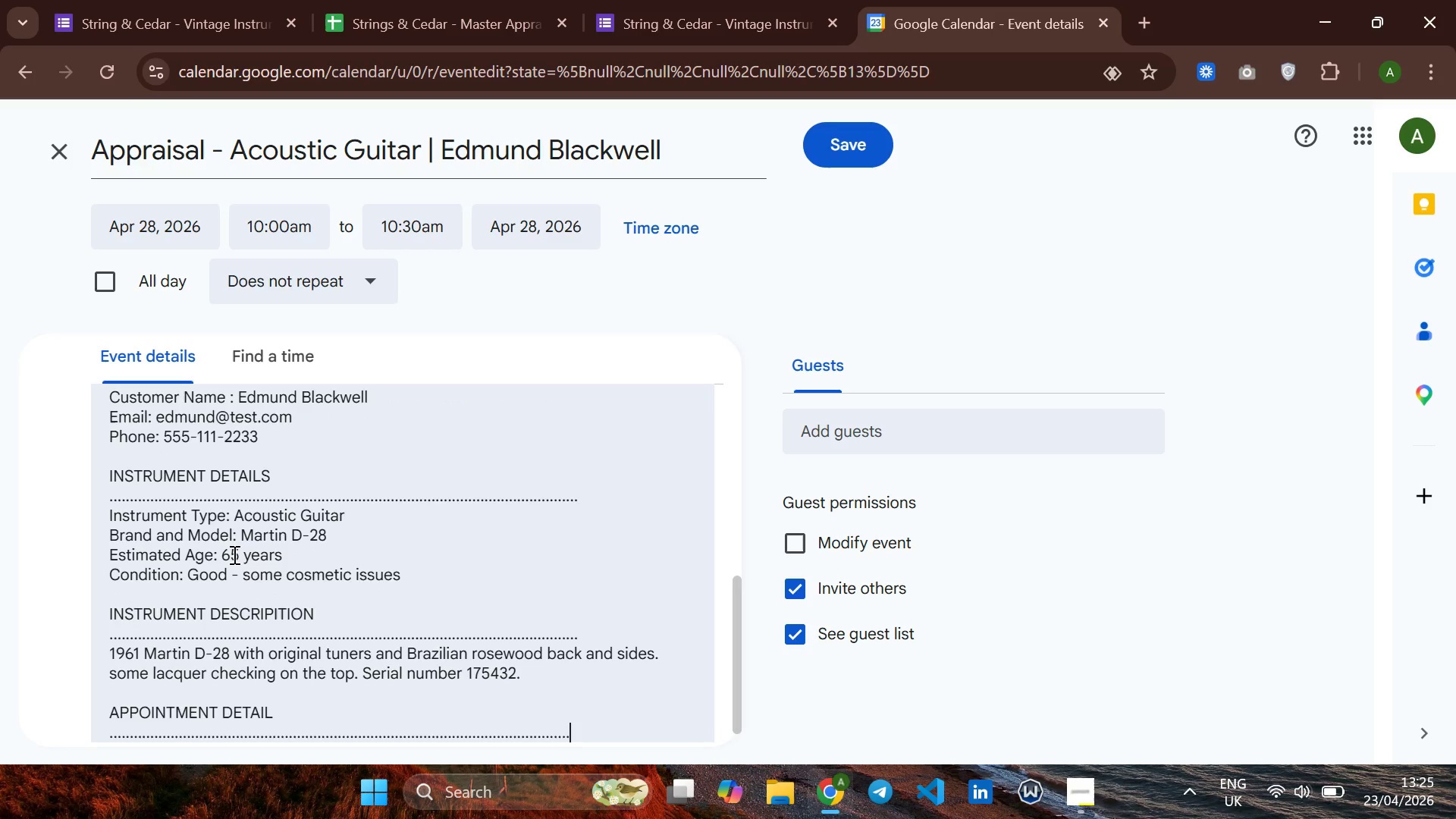 
key(Period)
 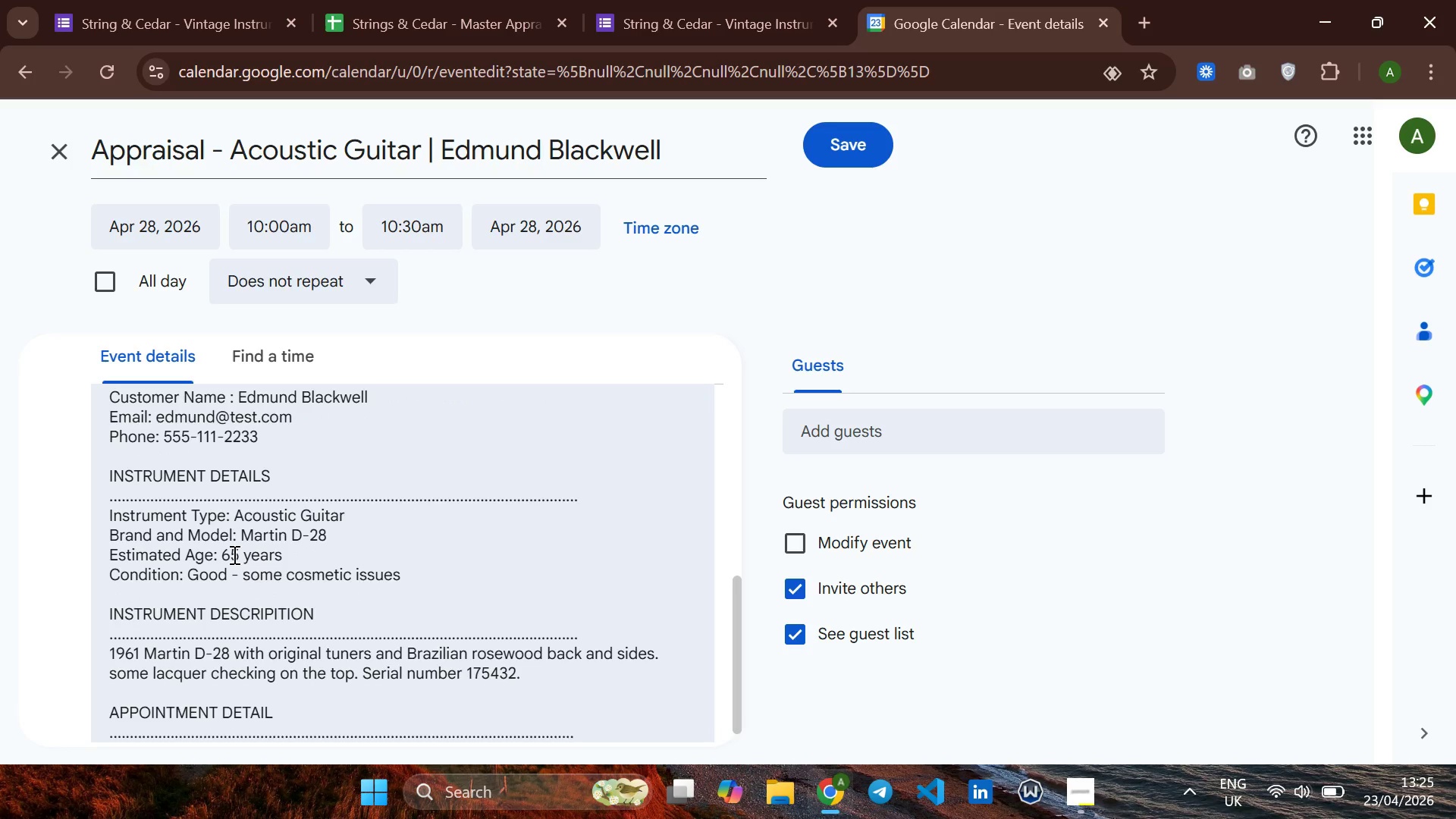 
key(Quote)
 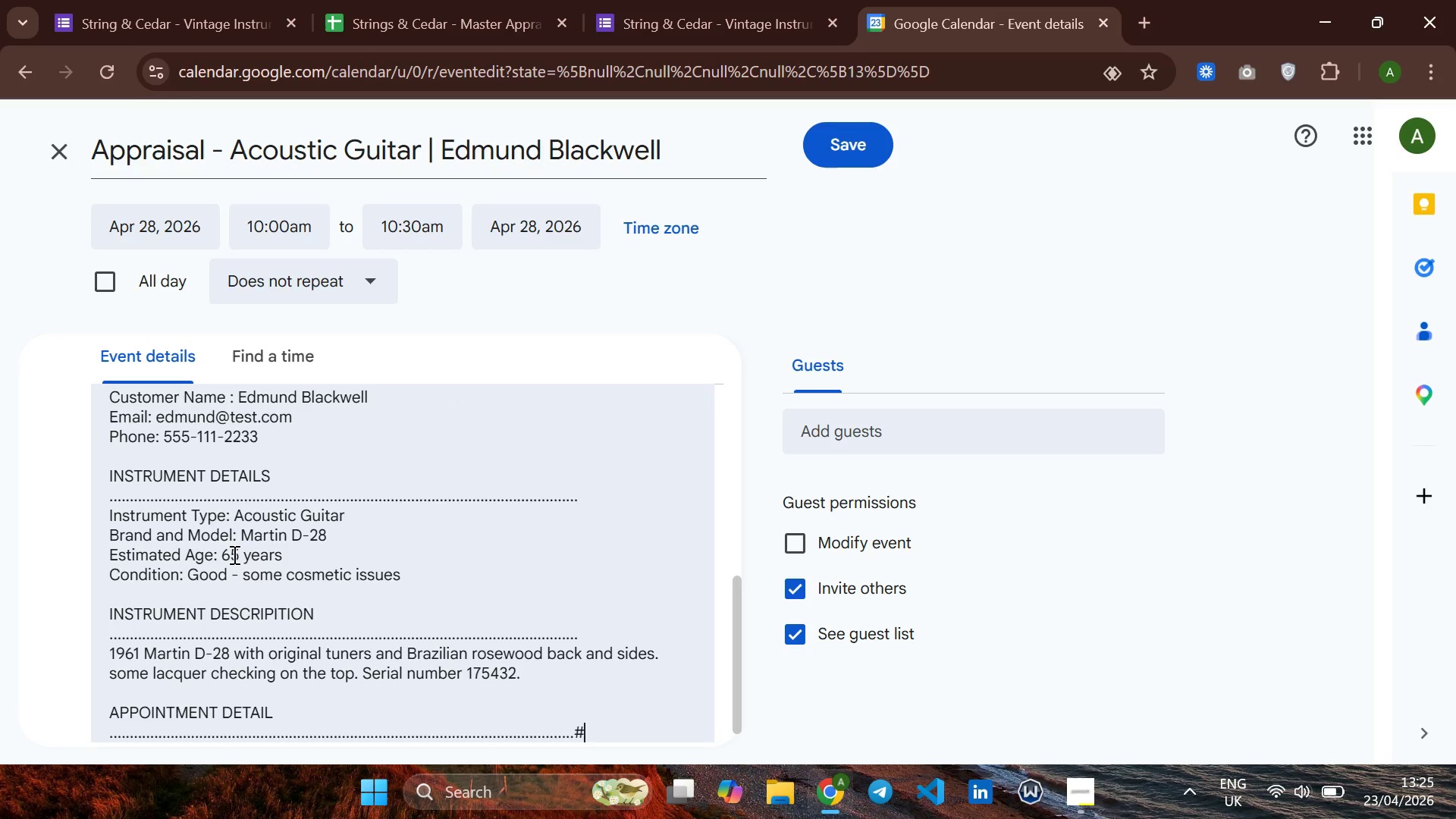 
key(Backspace)
 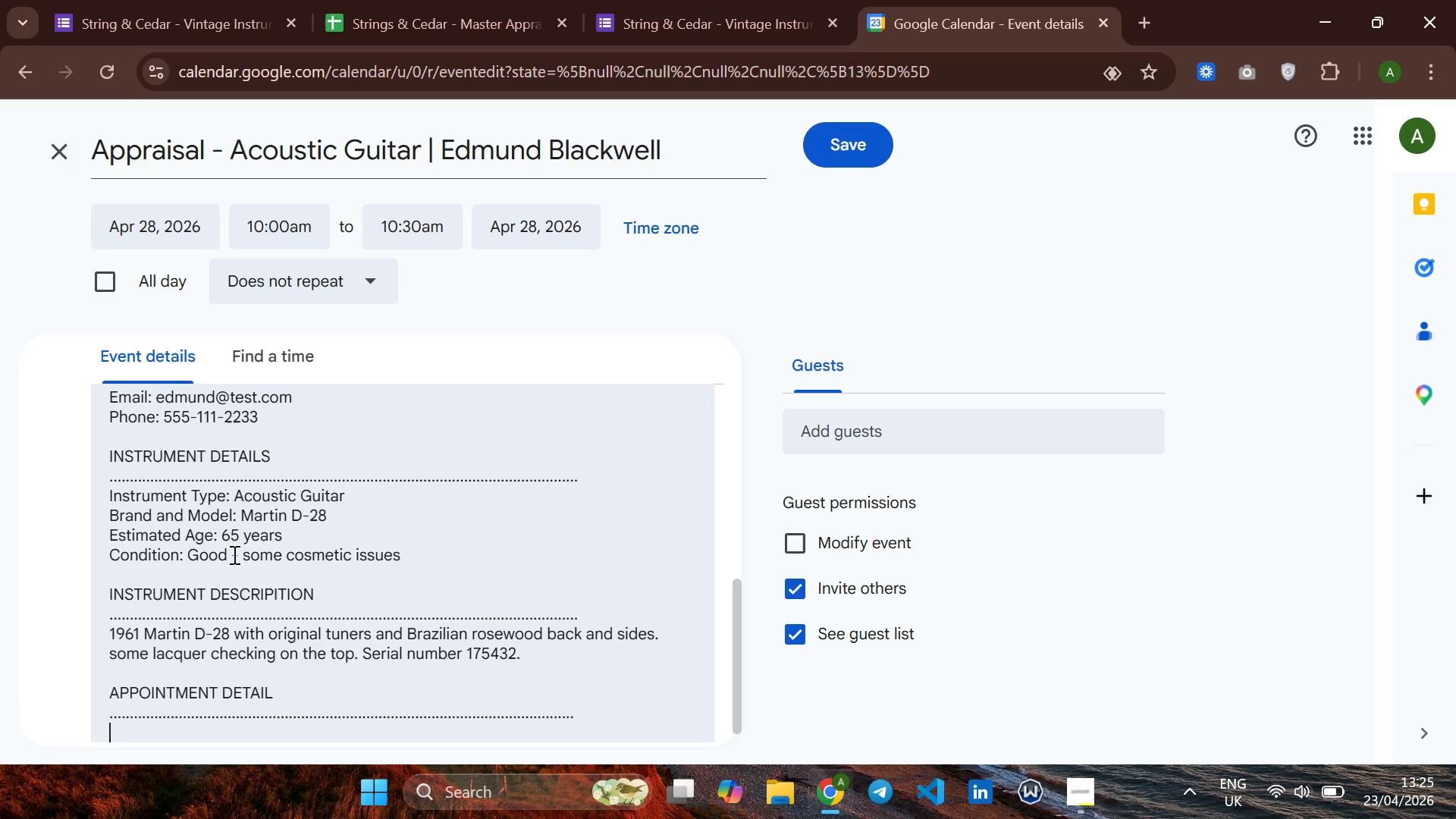 
key(Enter)
 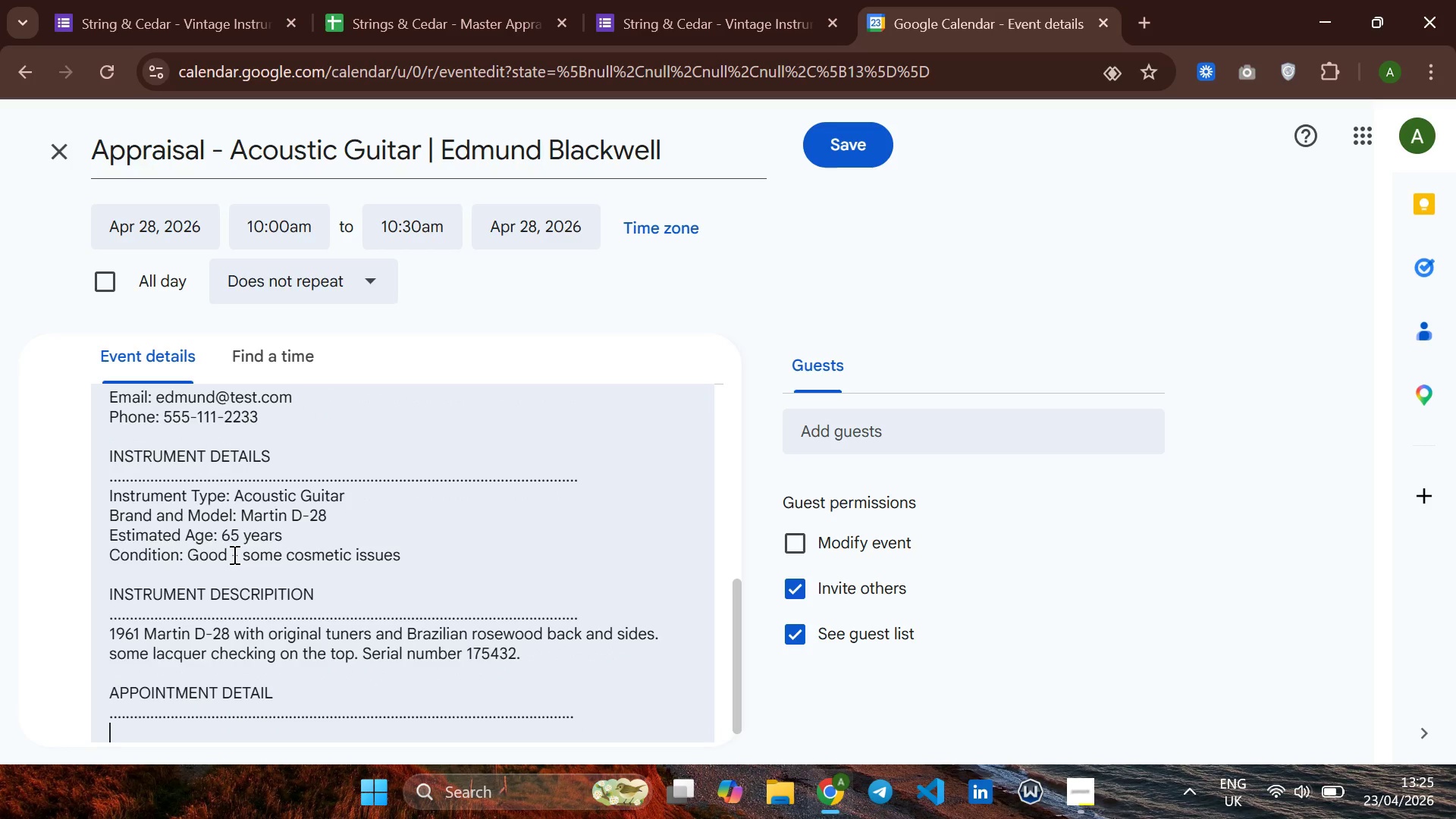 
type(d)
key(Backspace)
type(Duraton )
key(Backspace)
key(Backspace)
key(Backspace)
type(ion : 30 minutes)
 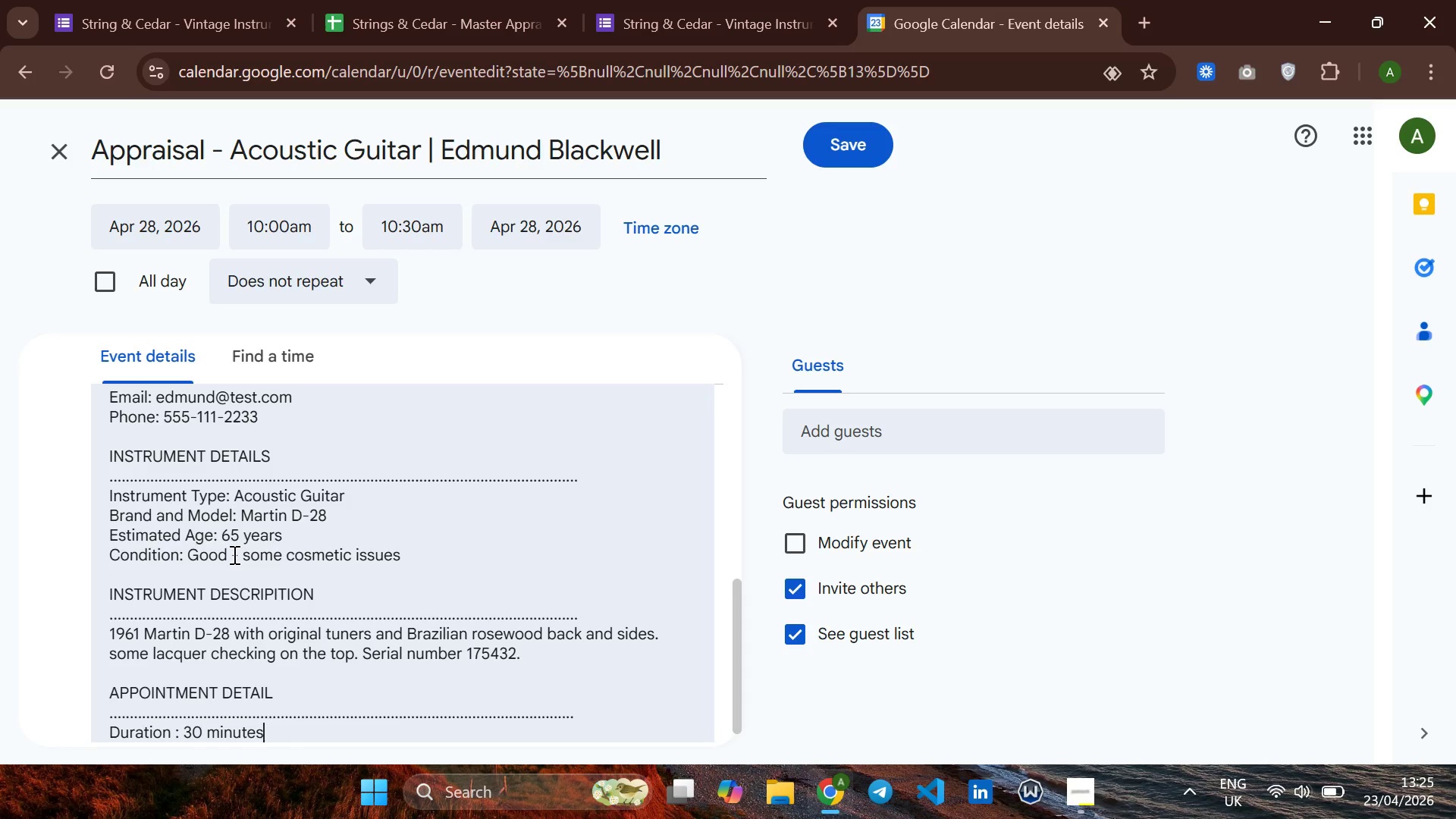 
key(Enter)
 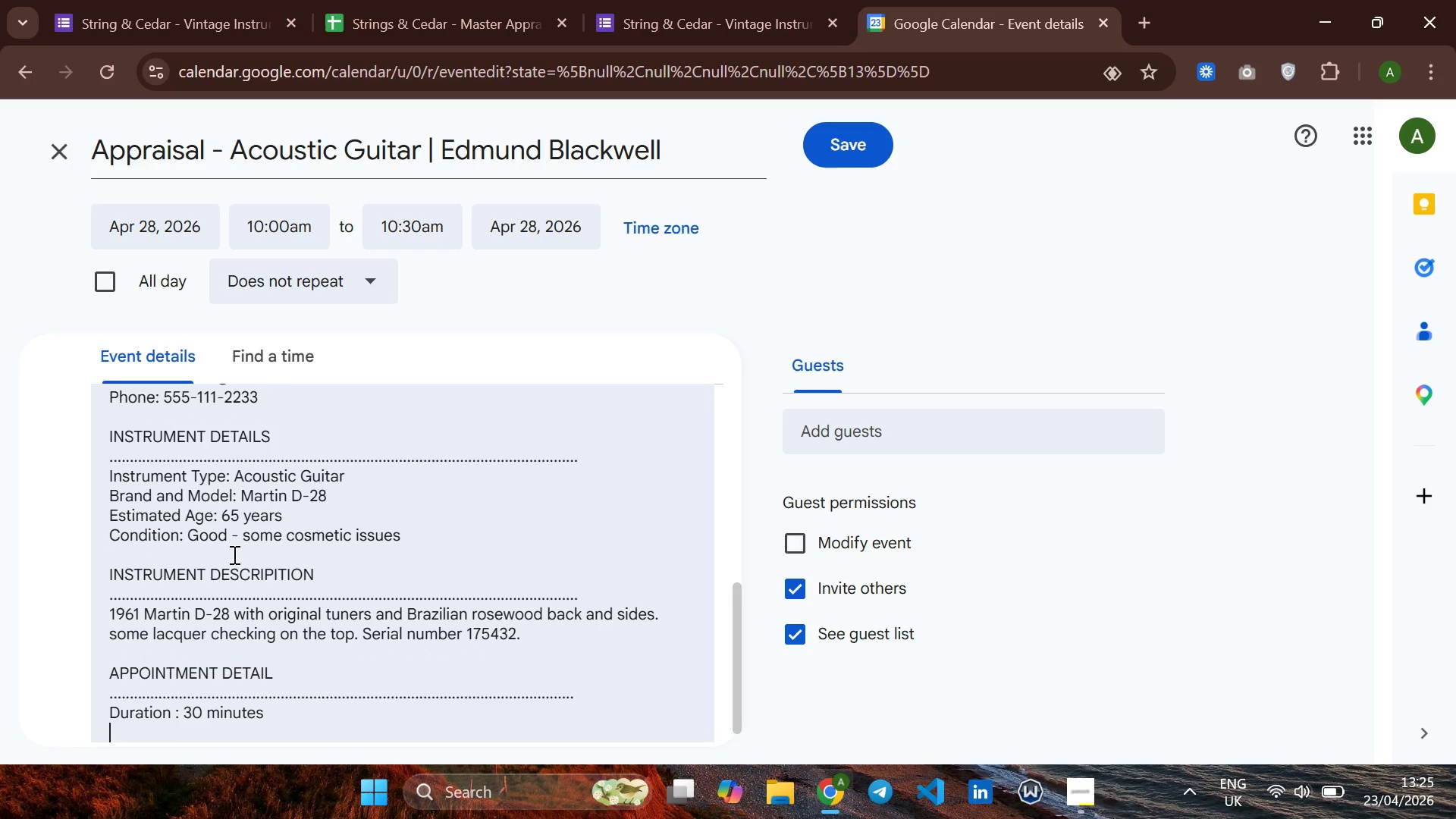 
type(Stutes)
key(Backspace)
key(Backspace)
key(Backspace)
key(Backspace)
type(atus: Pending Confirmation)
 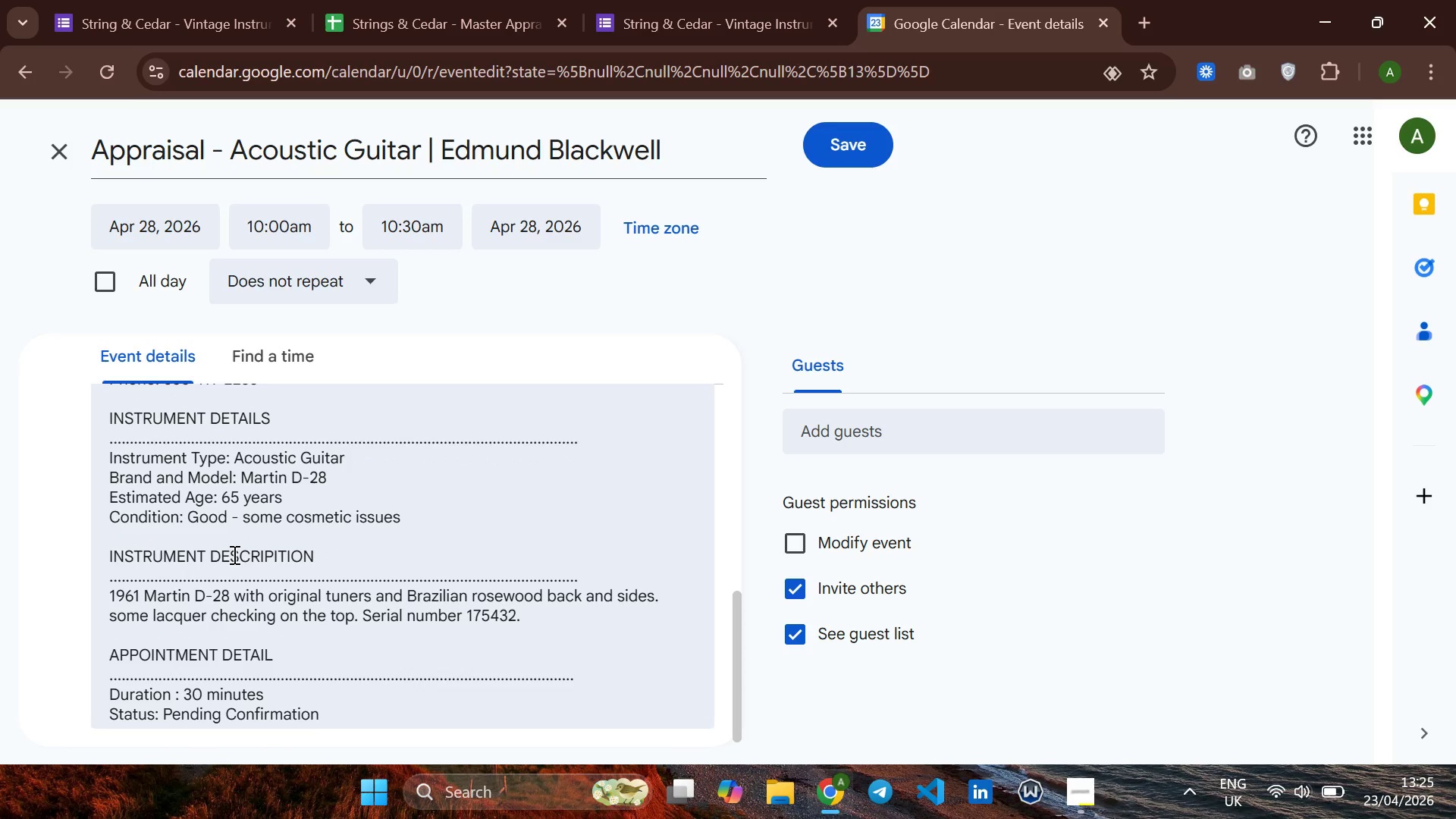 
key(Enter)
 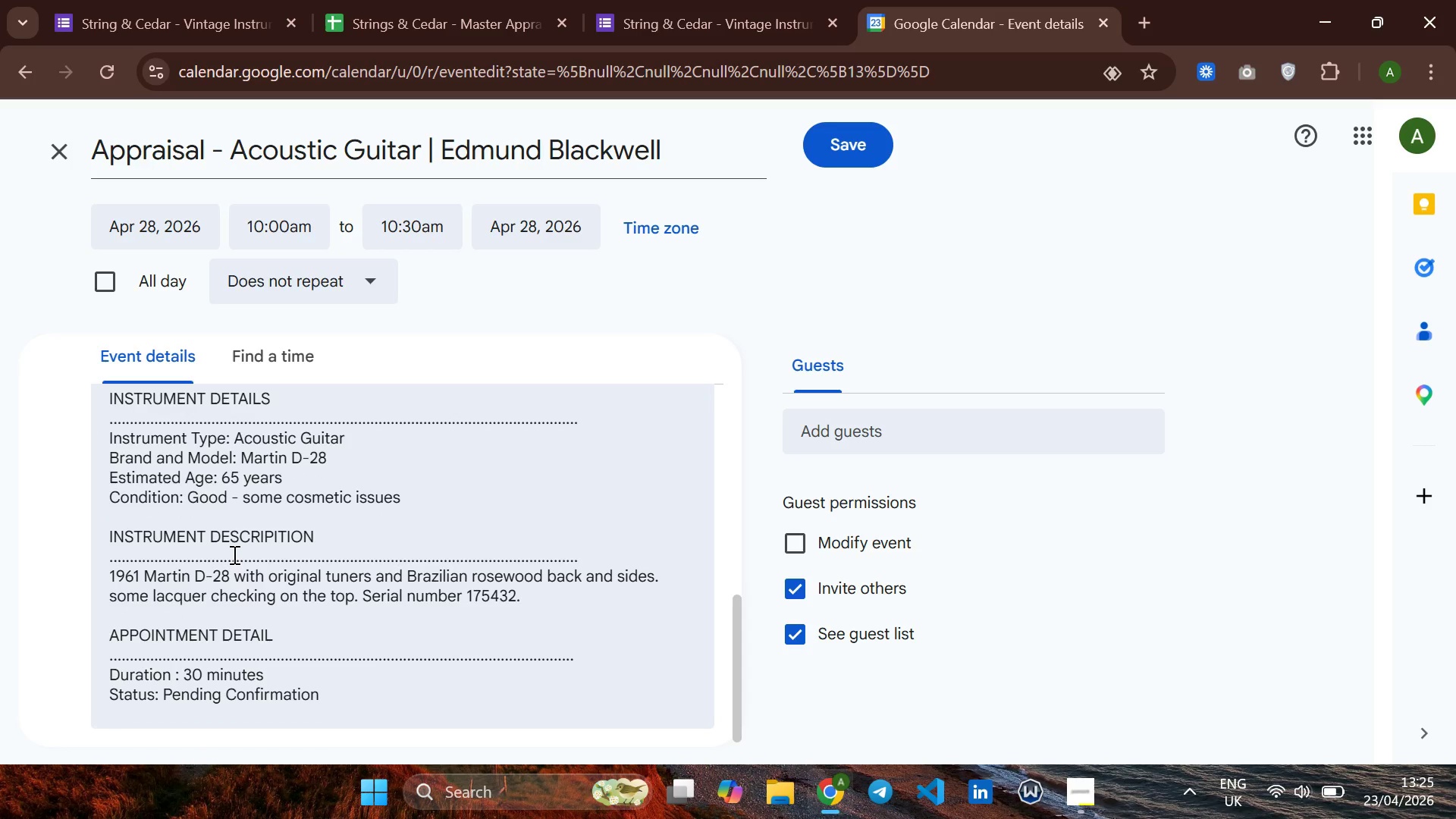 
key(Enter)
 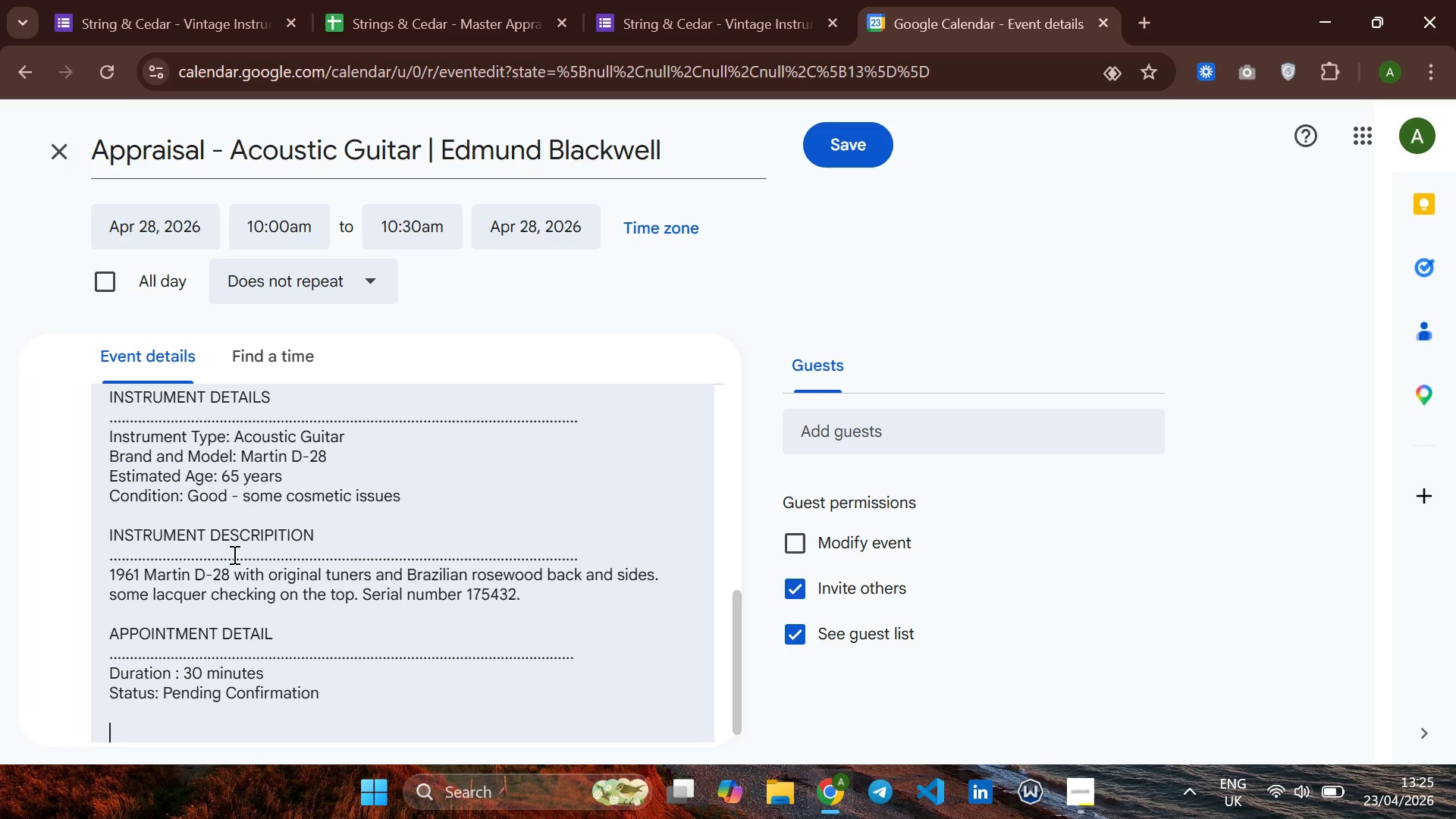 
type(This eb)
key(Backspace)
type(vent was autto)
key(Backspace)
key(Backspace)
type(omatically created by the Strings & color Appraisal Booking Zap.)
 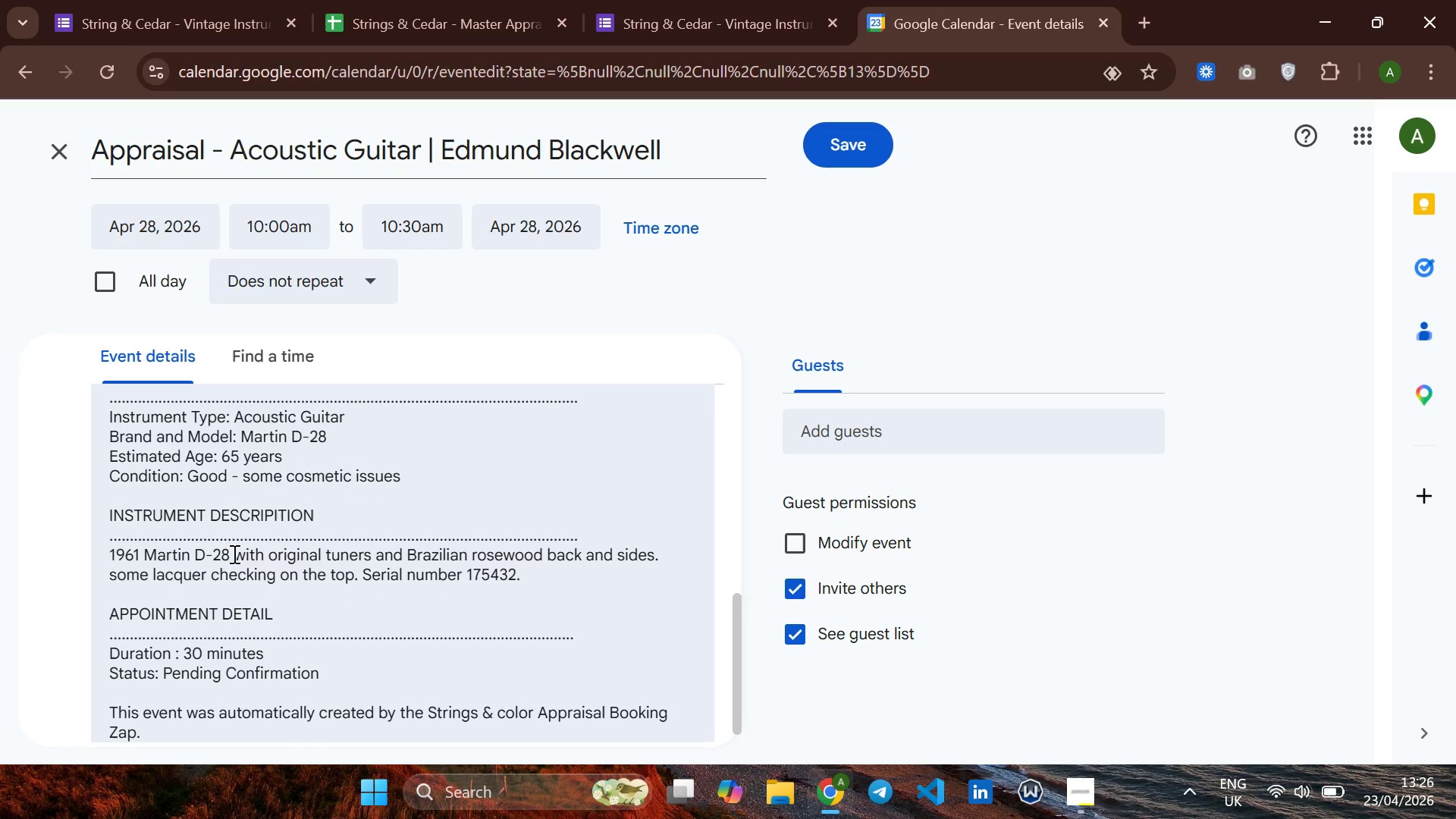 
wait(9.19)
 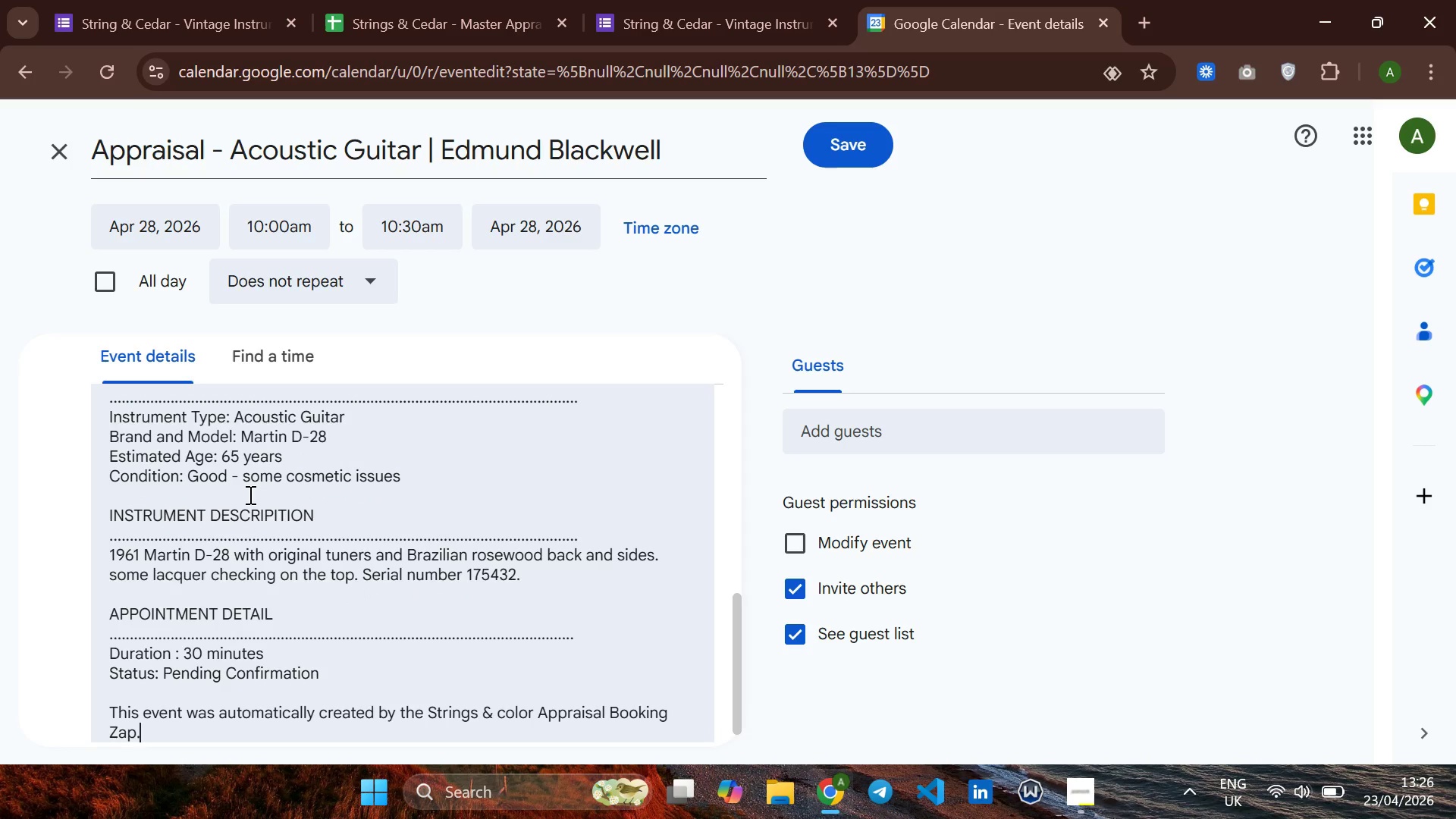 
left_click([822, 155])
 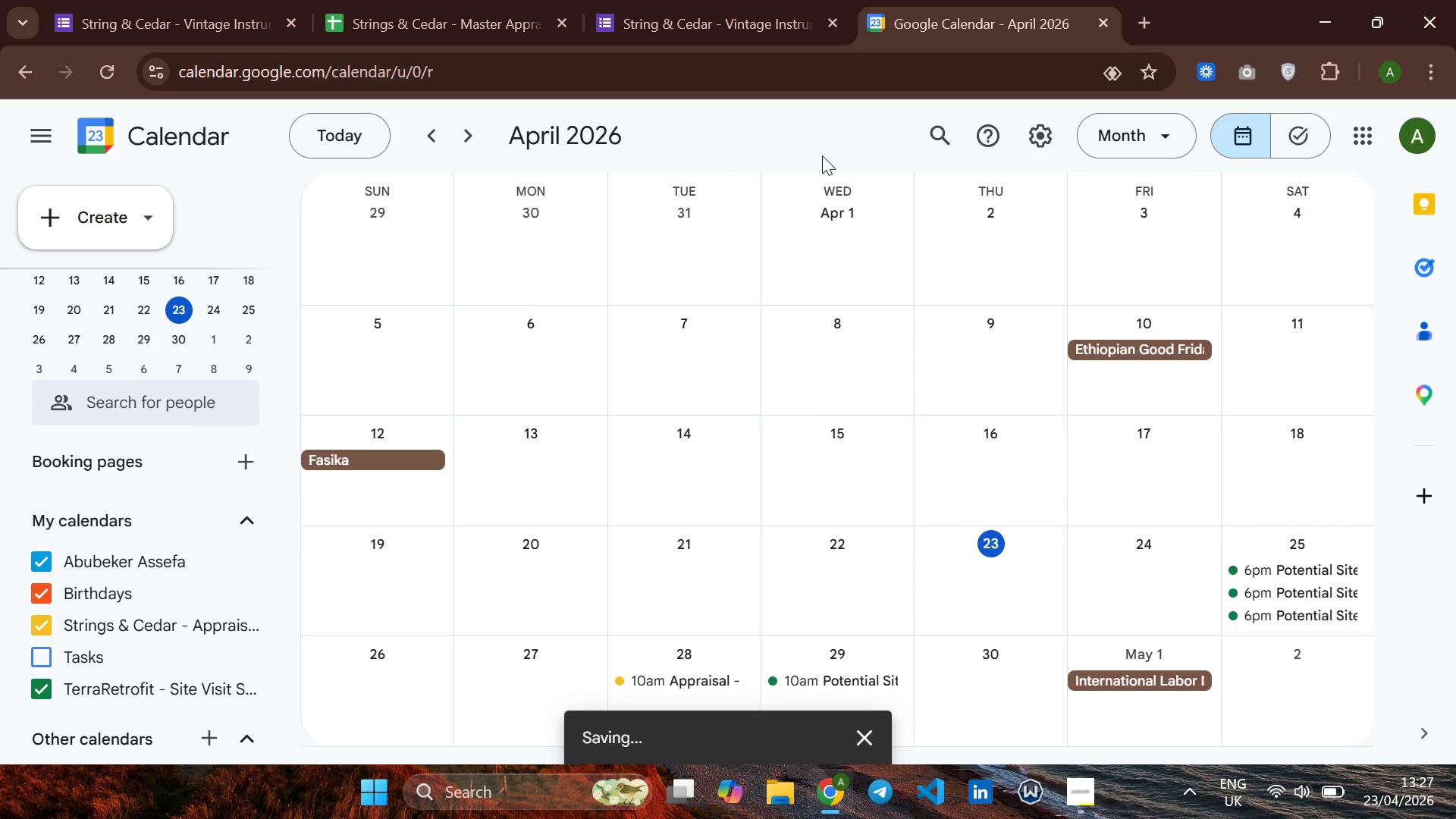 
wait(7.53)
 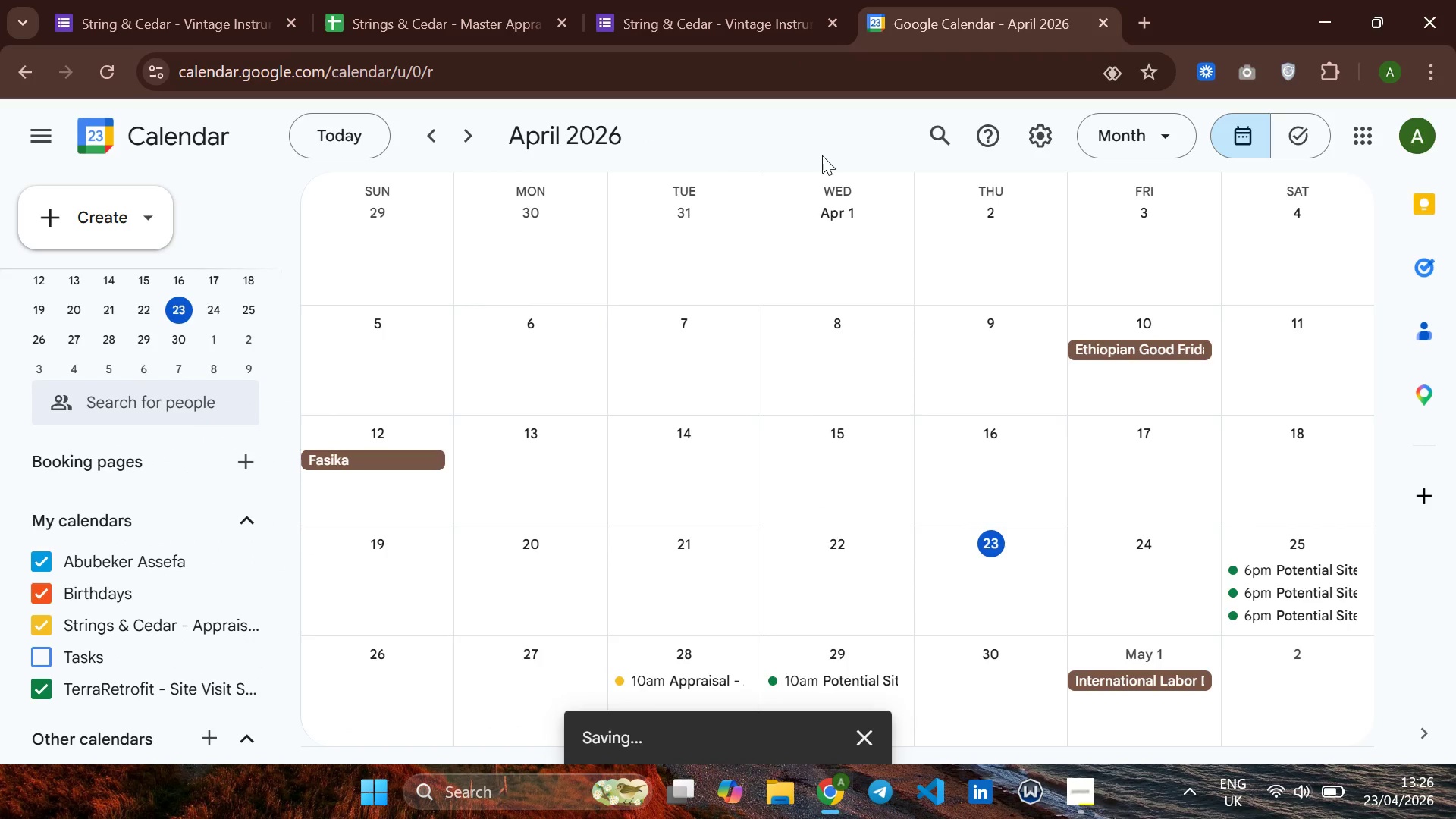 
left_click([1097, 807])